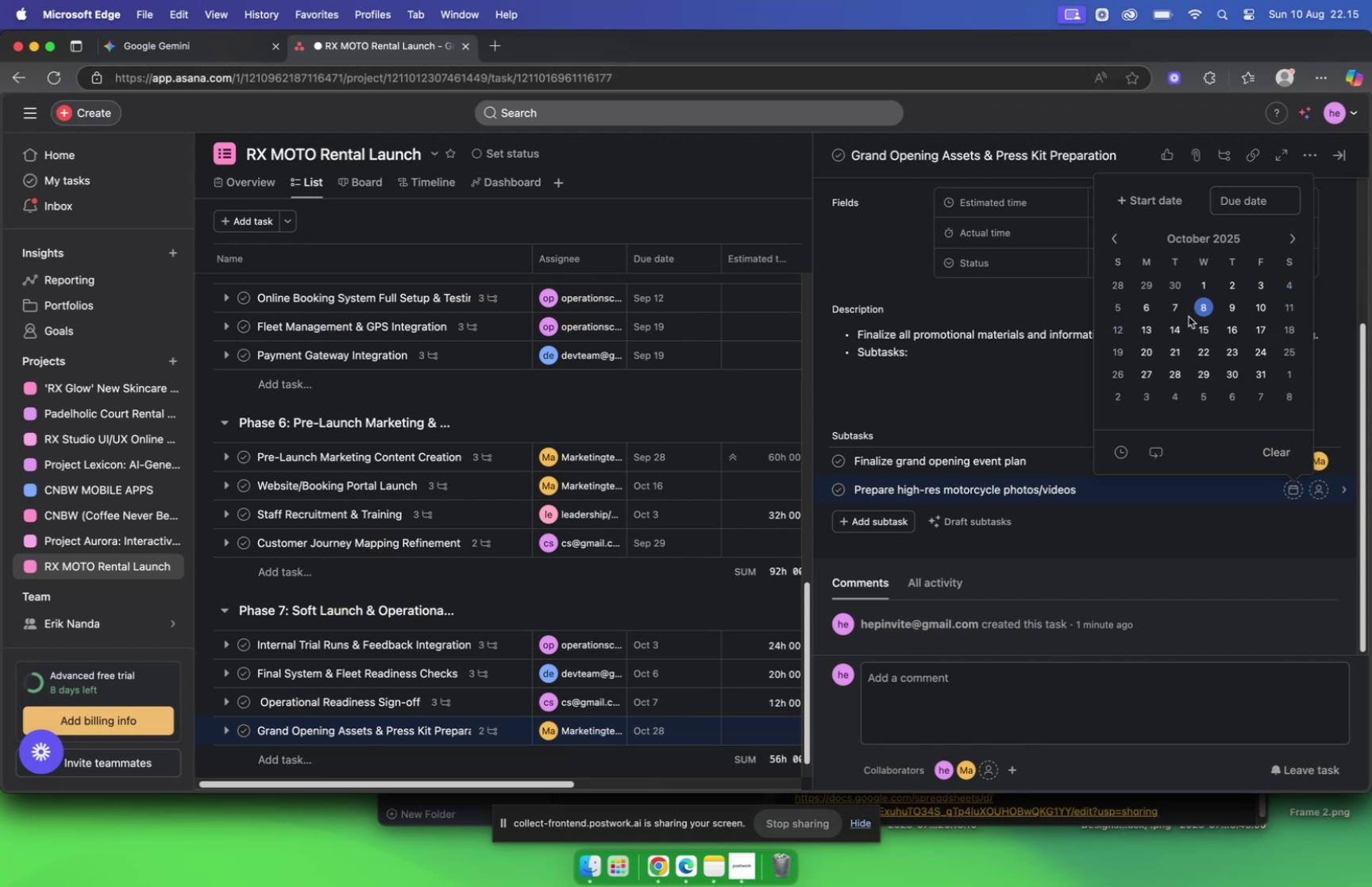 
left_click([1148, 310])
 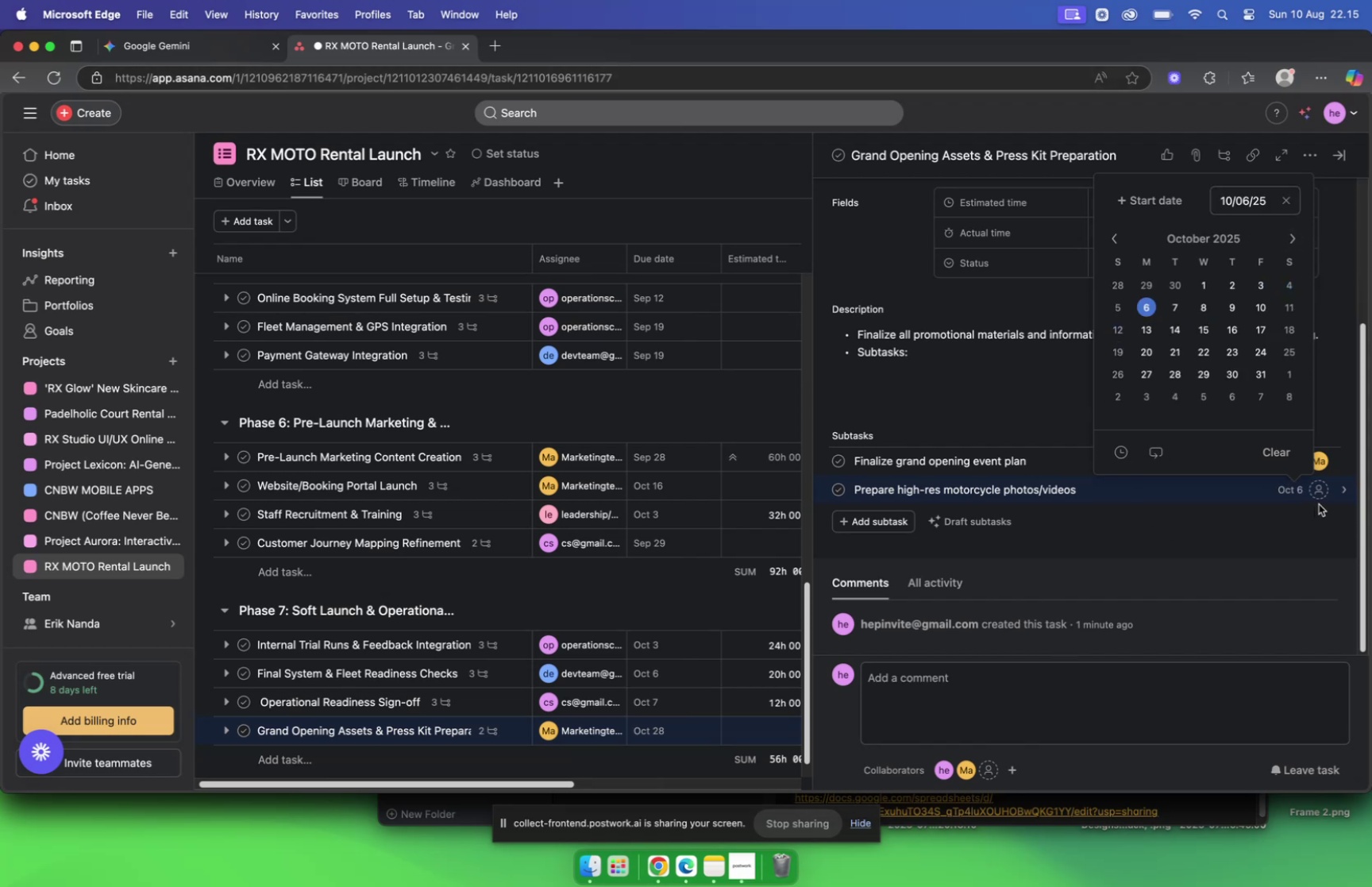 
left_click([1323, 495])
 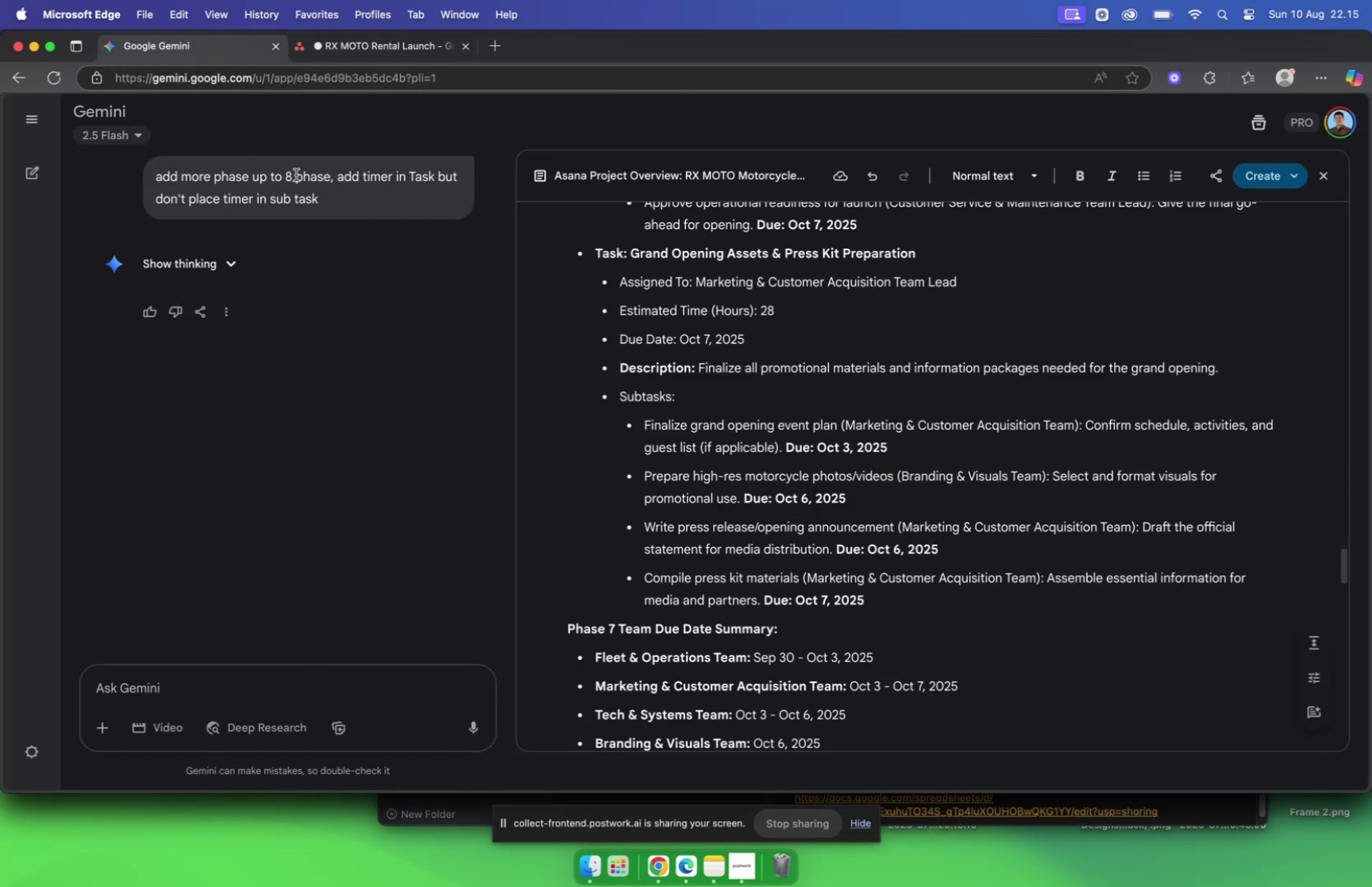 
wait(5.38)
 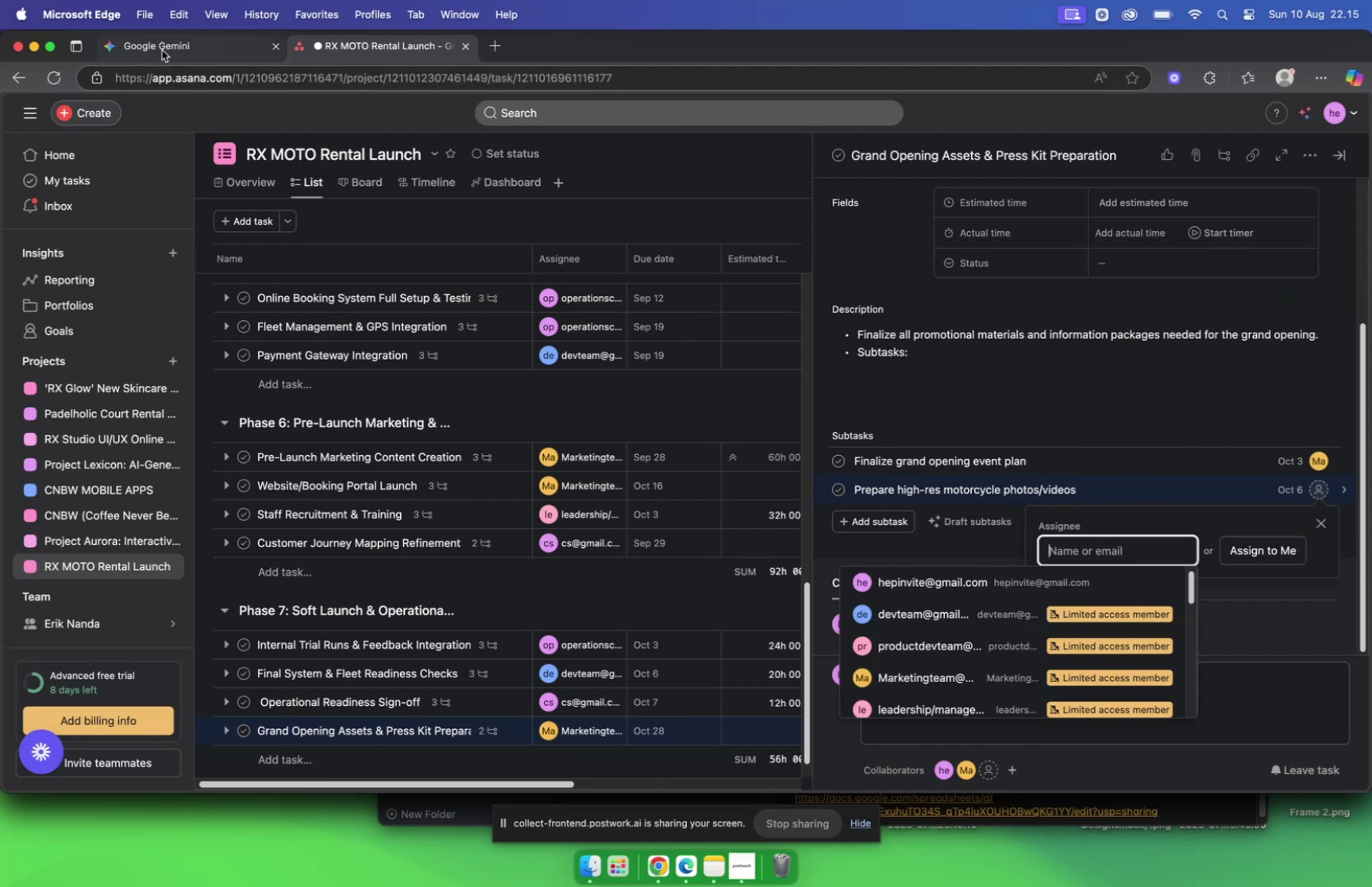 
left_click([337, 41])
 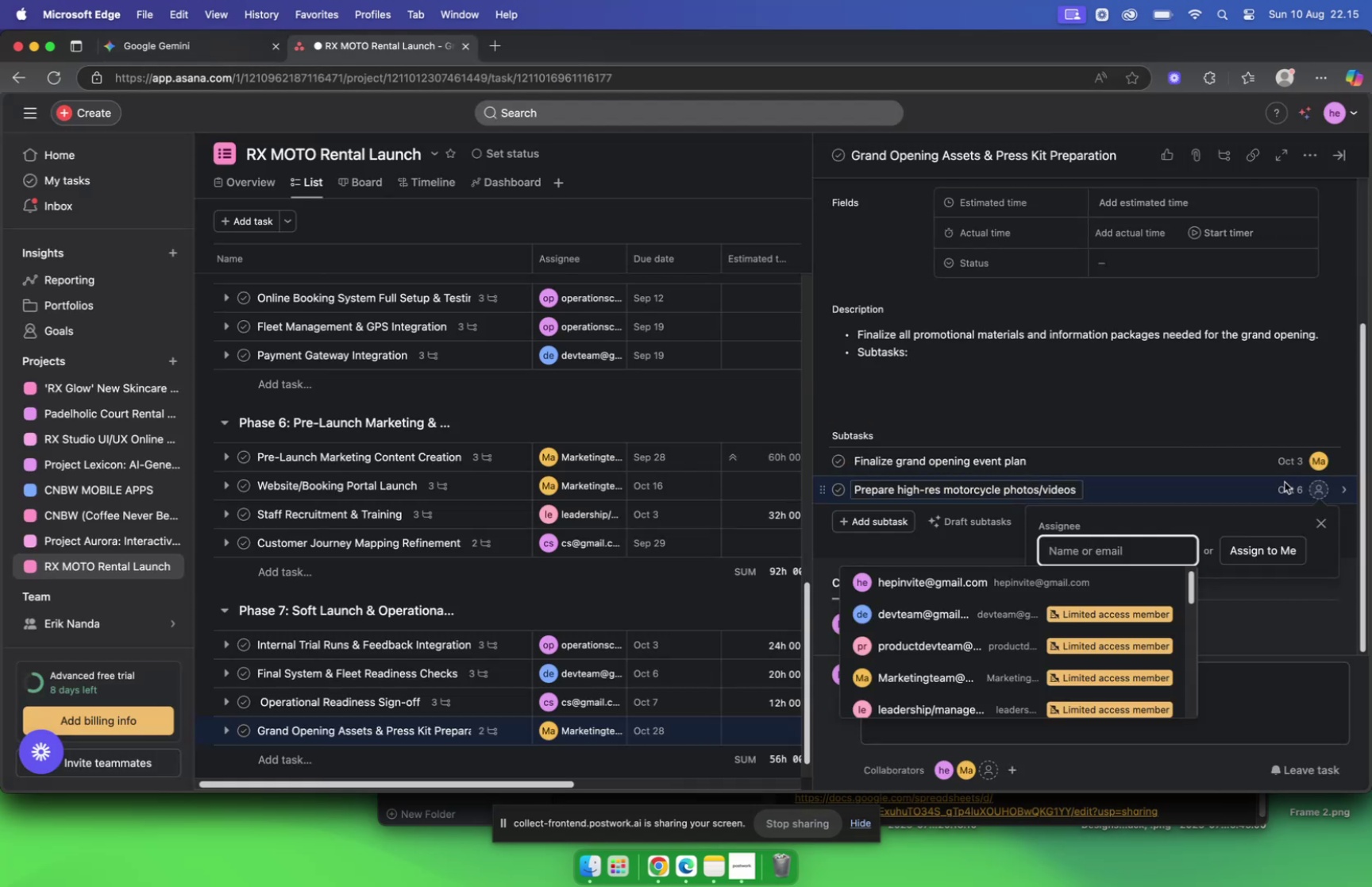 
type(bra)
 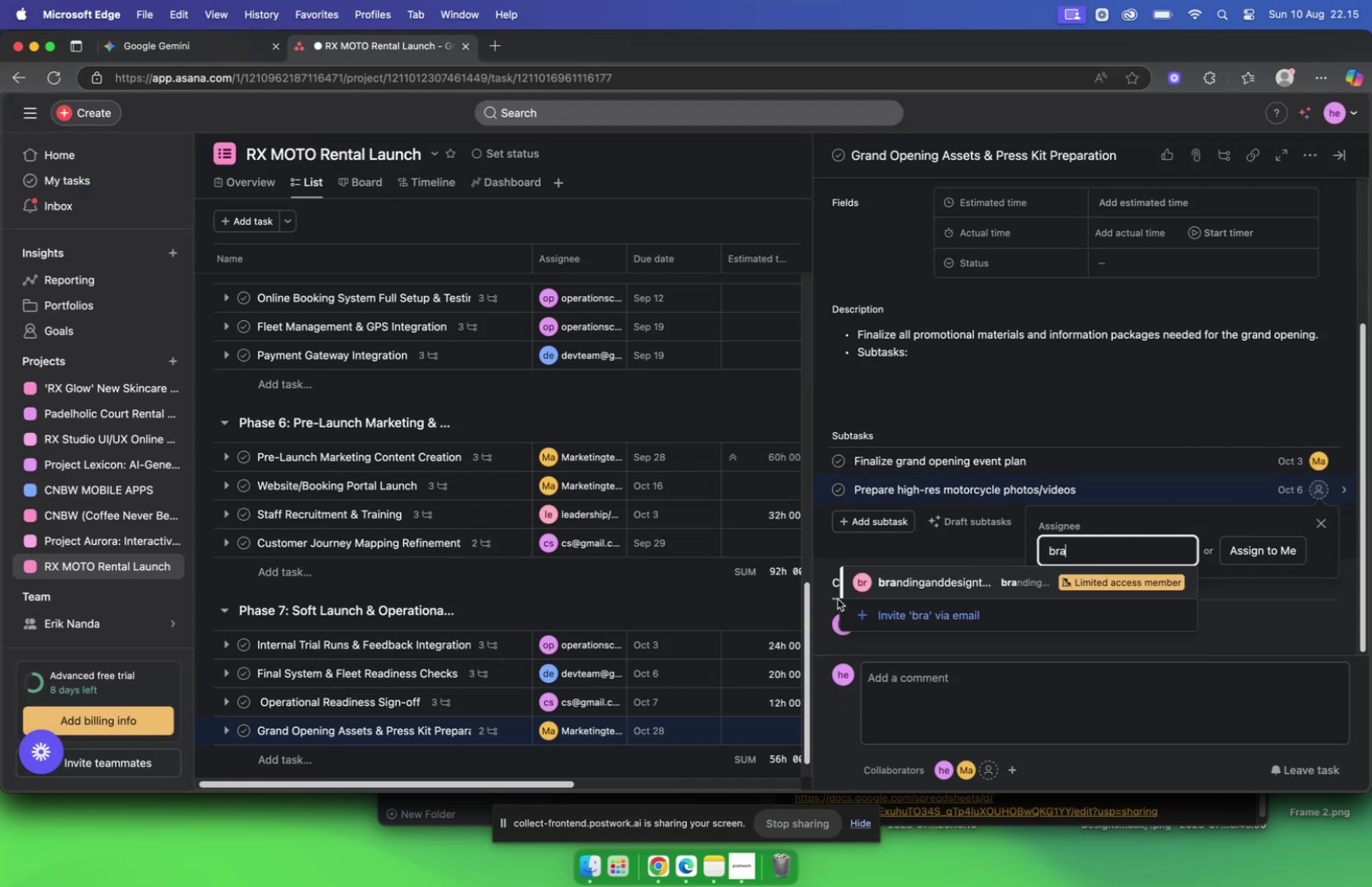 
left_click([927, 578])
 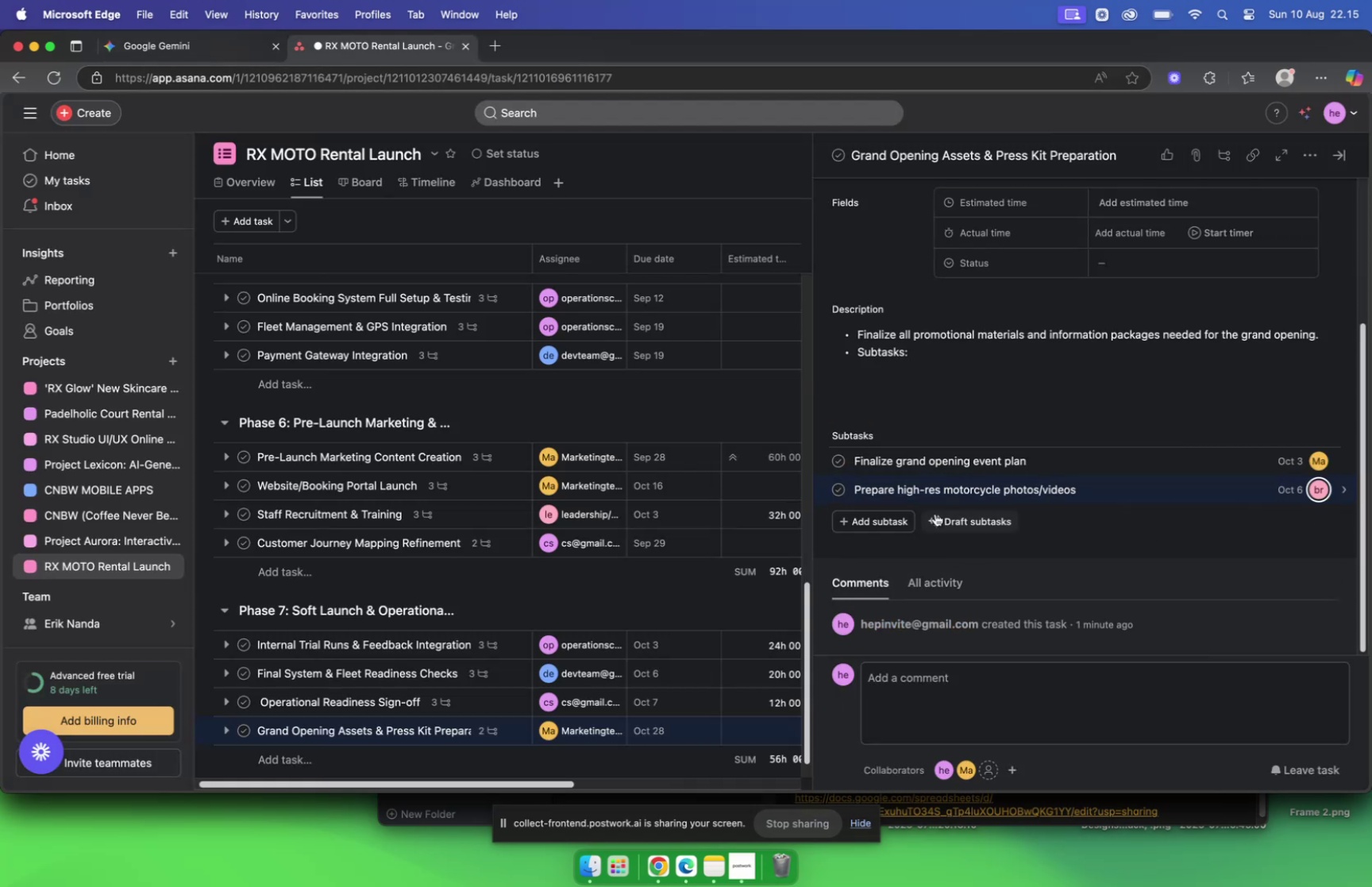 
left_click([879, 515])
 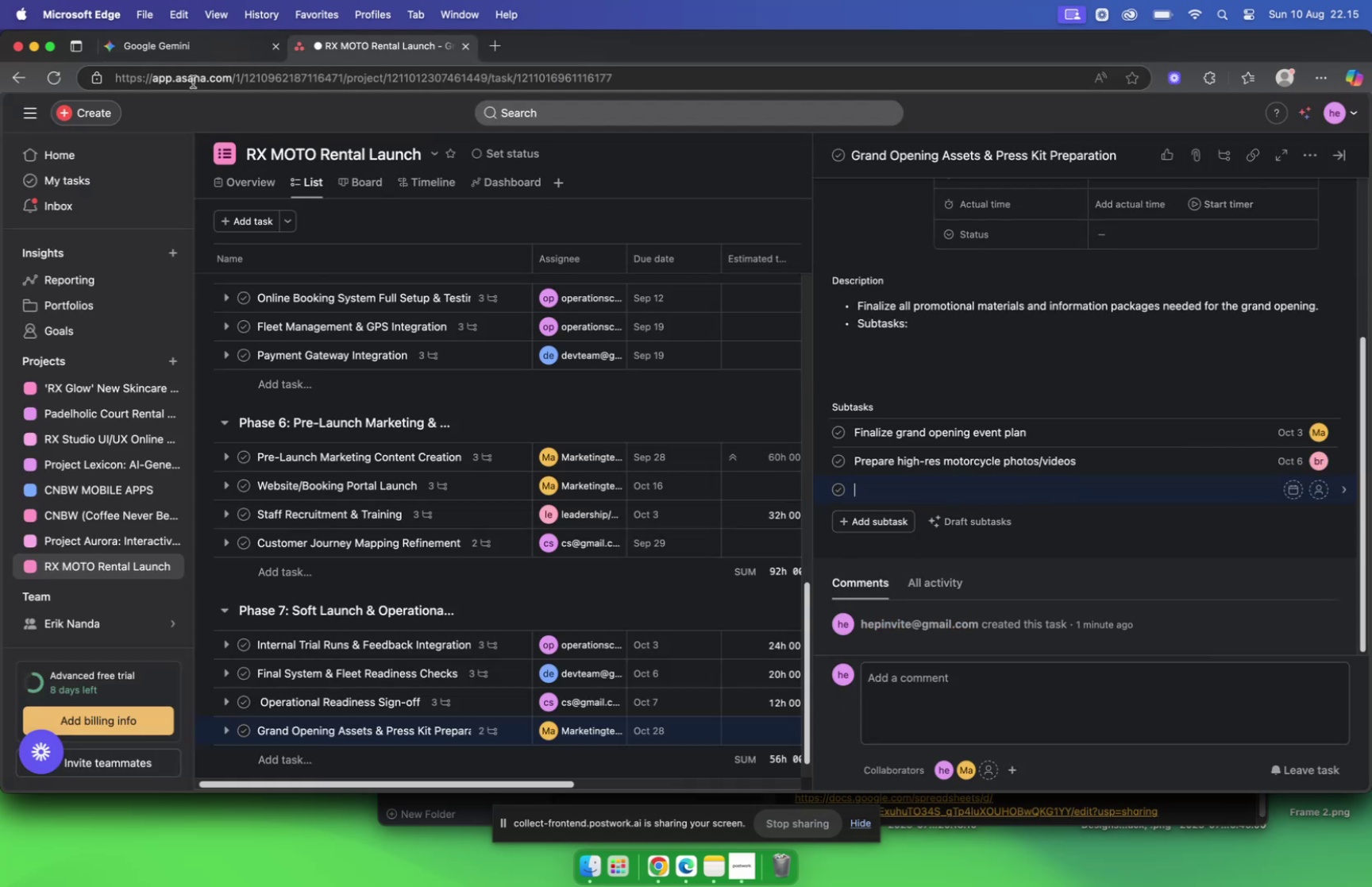 
left_click([178, 50])
 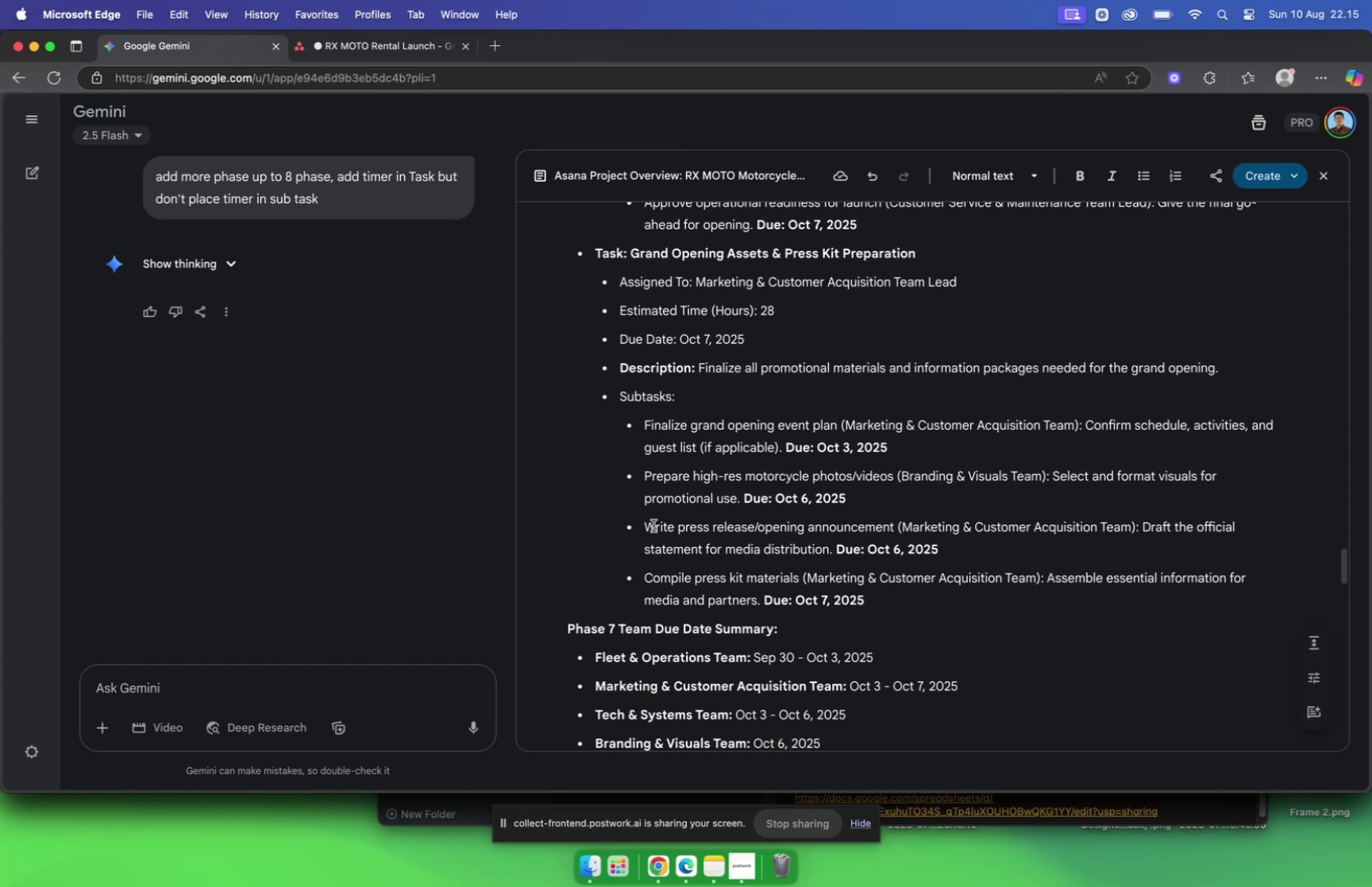 
left_click_drag(start_coordinate=[646, 524], to_coordinate=[895, 528])
 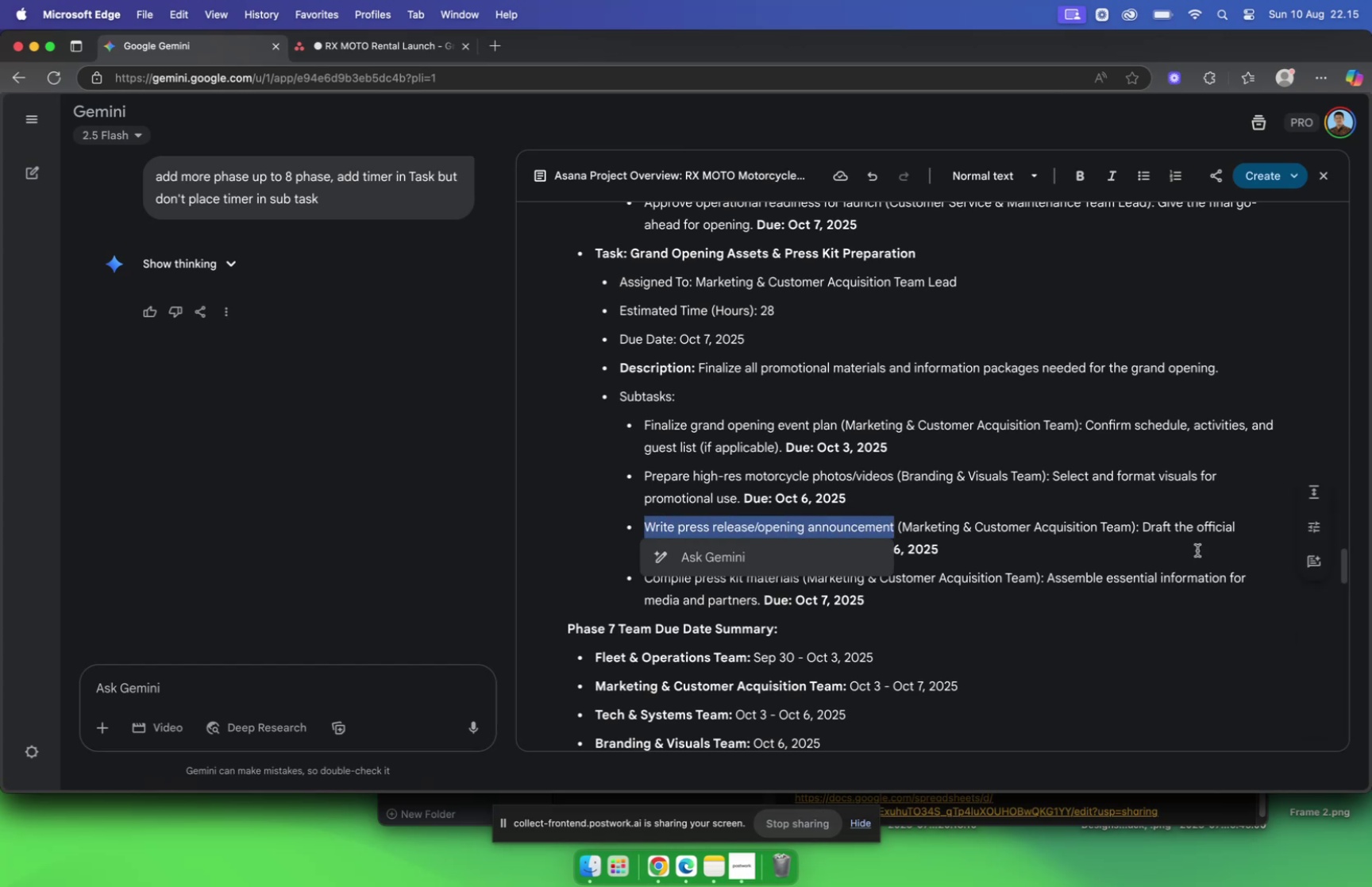 
key(Meta+C)
 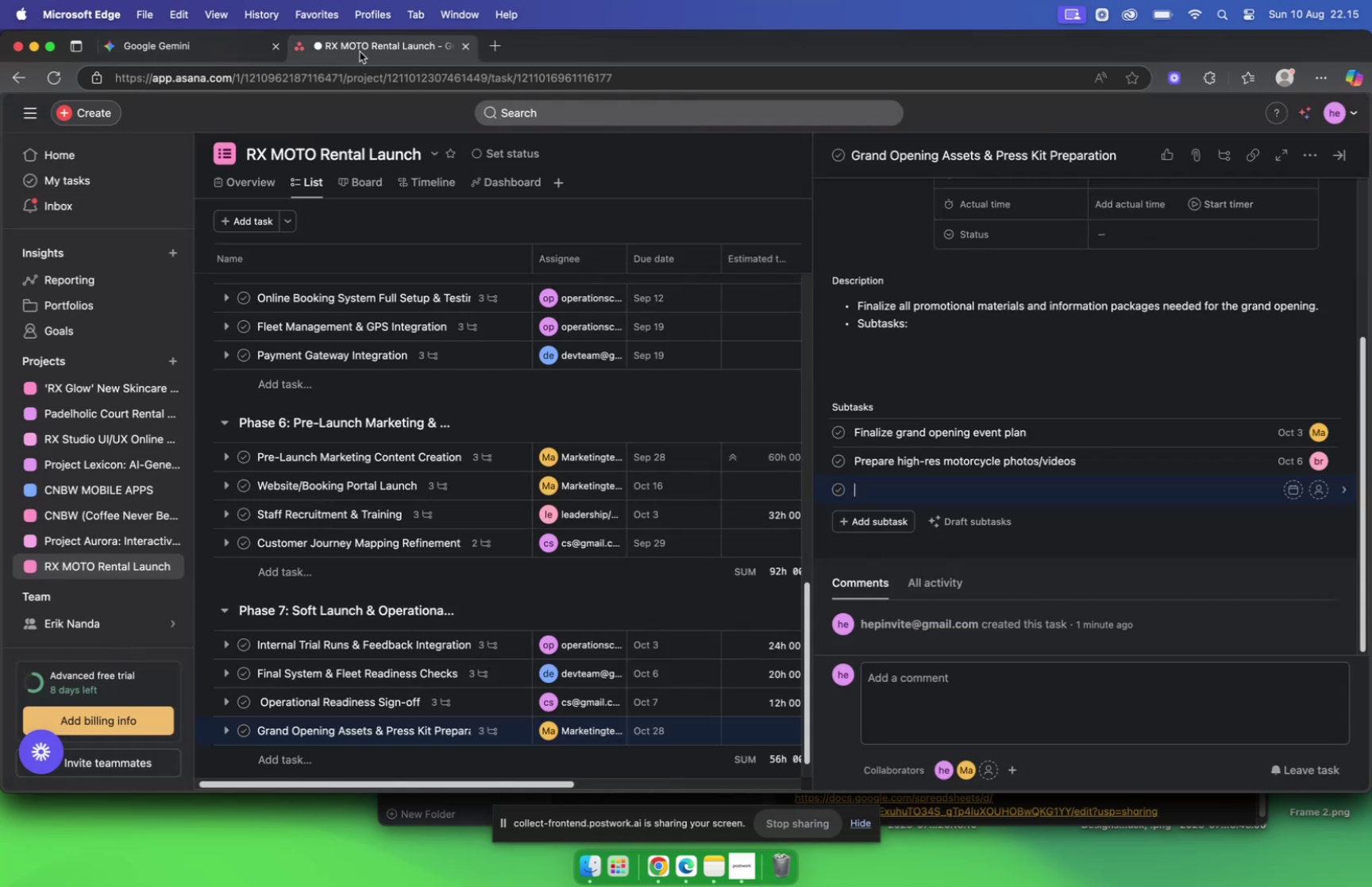 
key(Meta+V)
 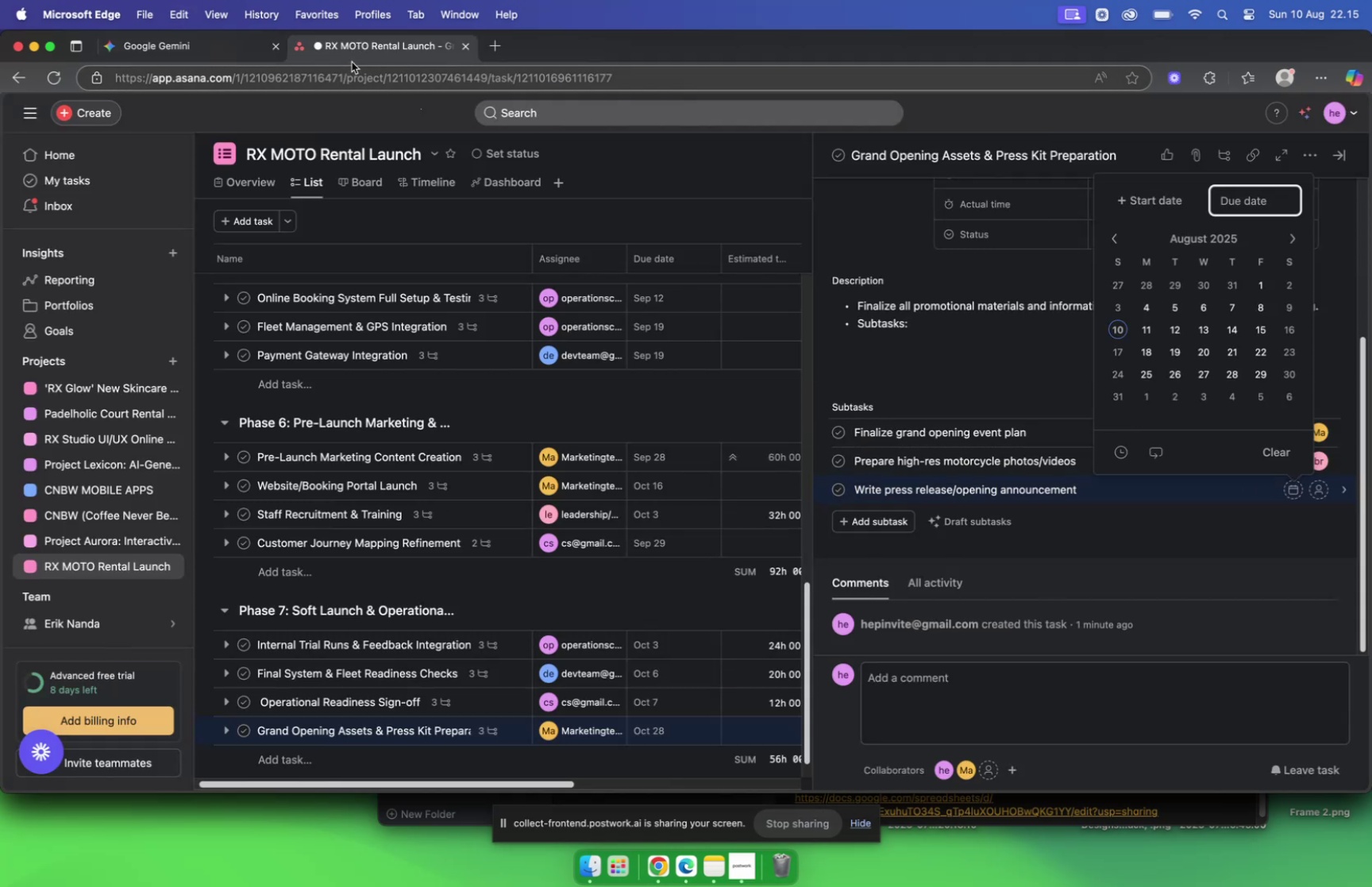 
left_click([202, 45])
 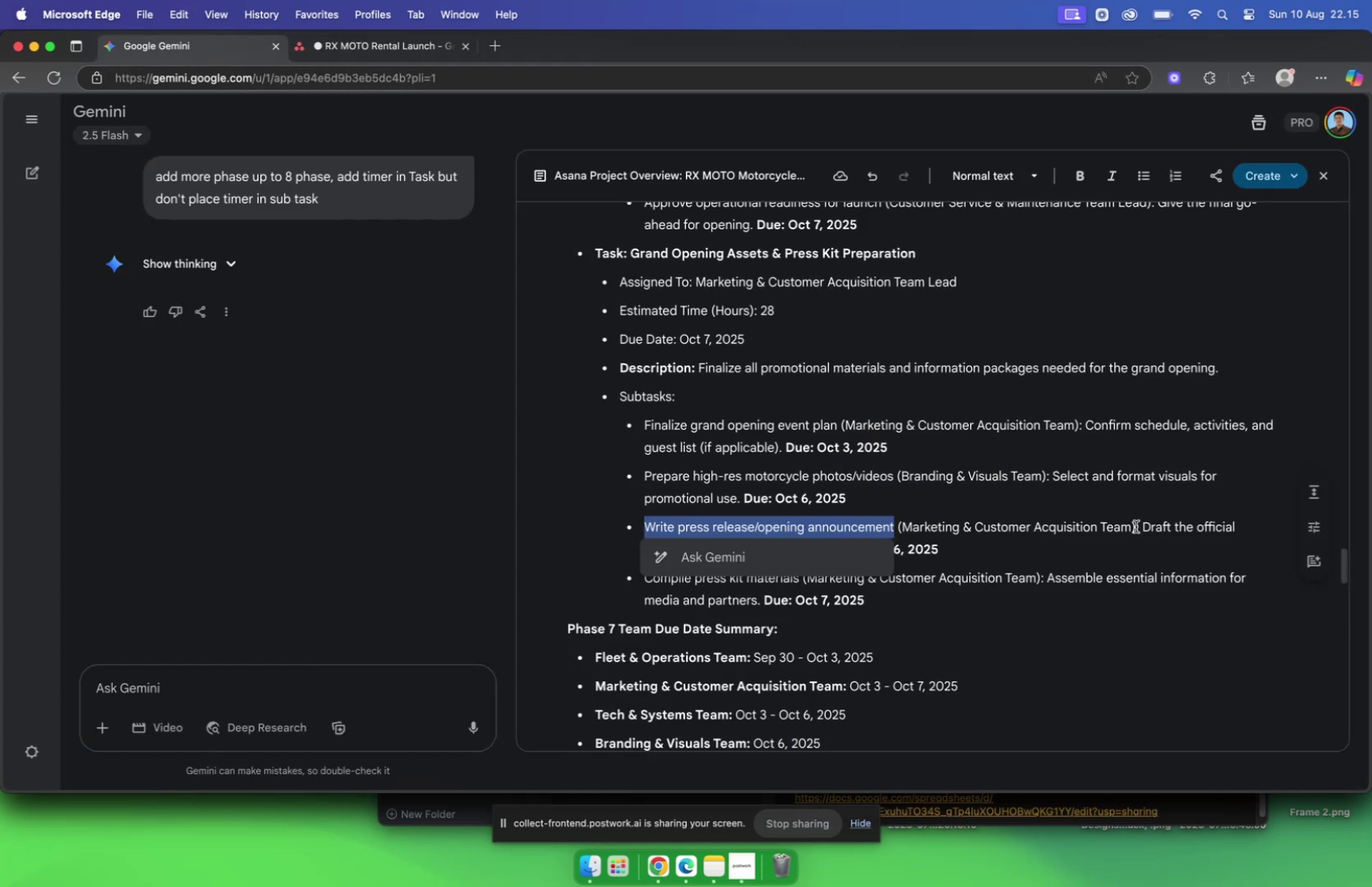 
left_click_drag(start_coordinate=[1143, 526], to_coordinate=[831, 554])
 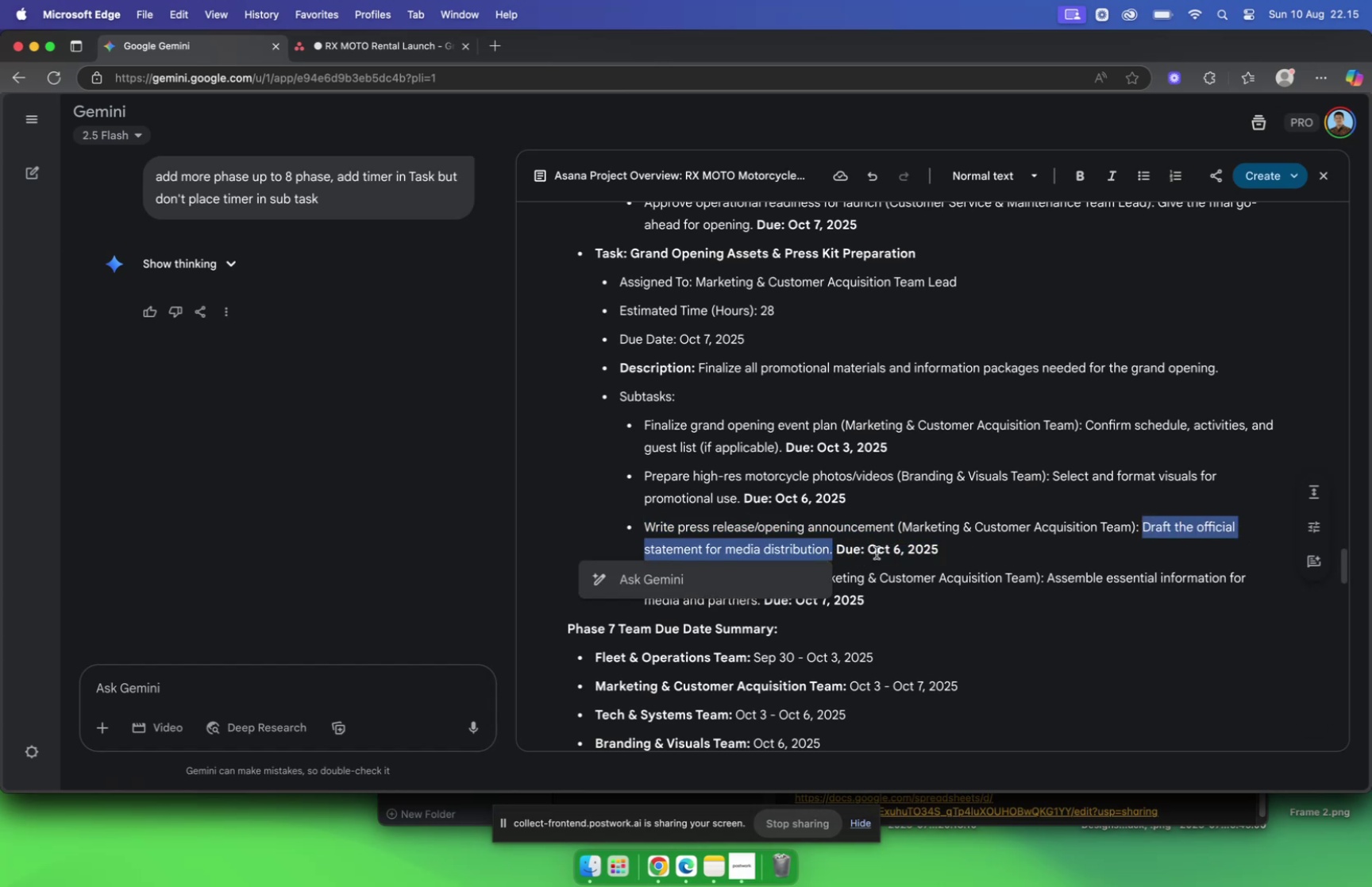 
key(Meta+C)
 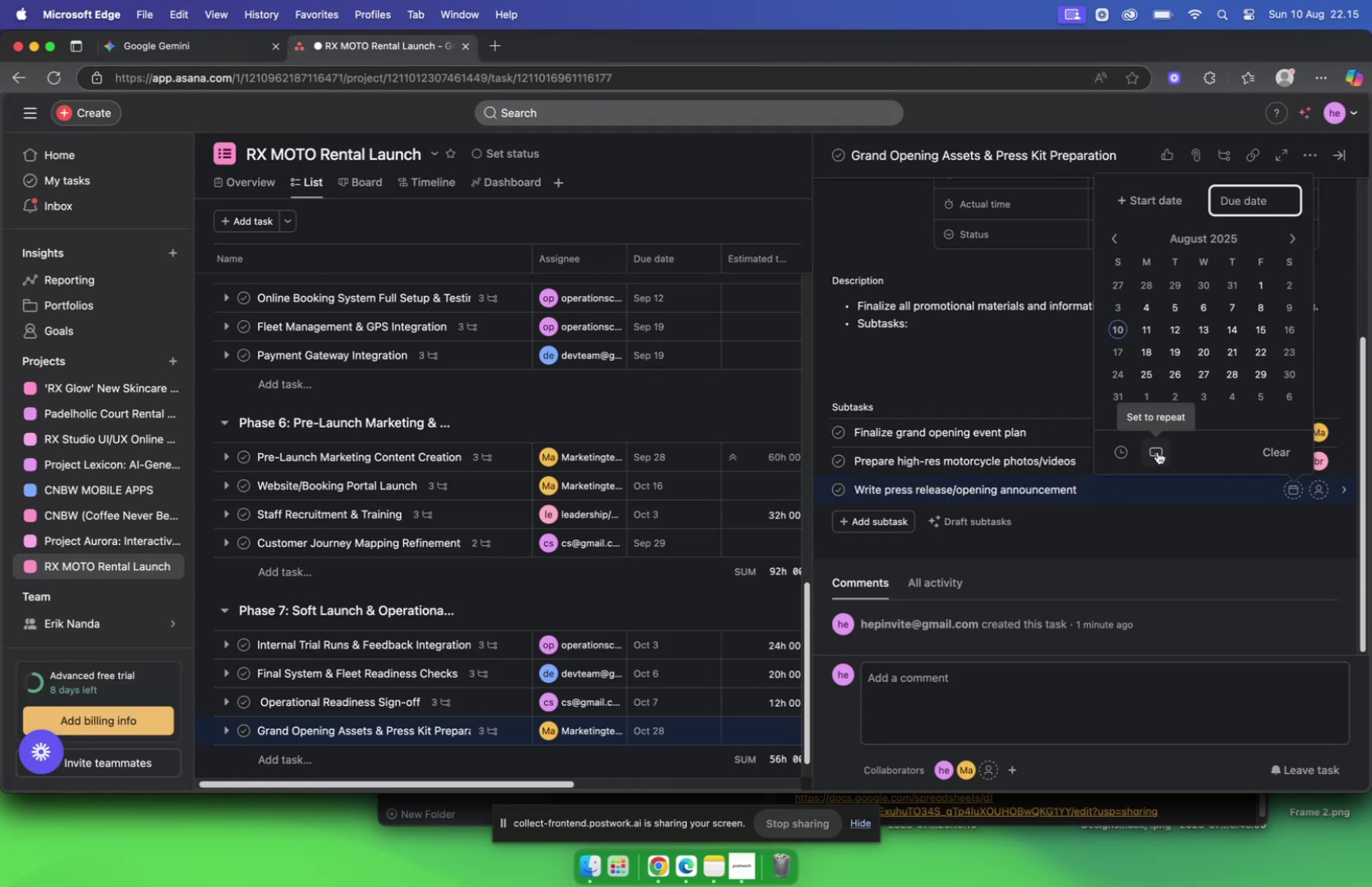 
left_click([1135, 496])
 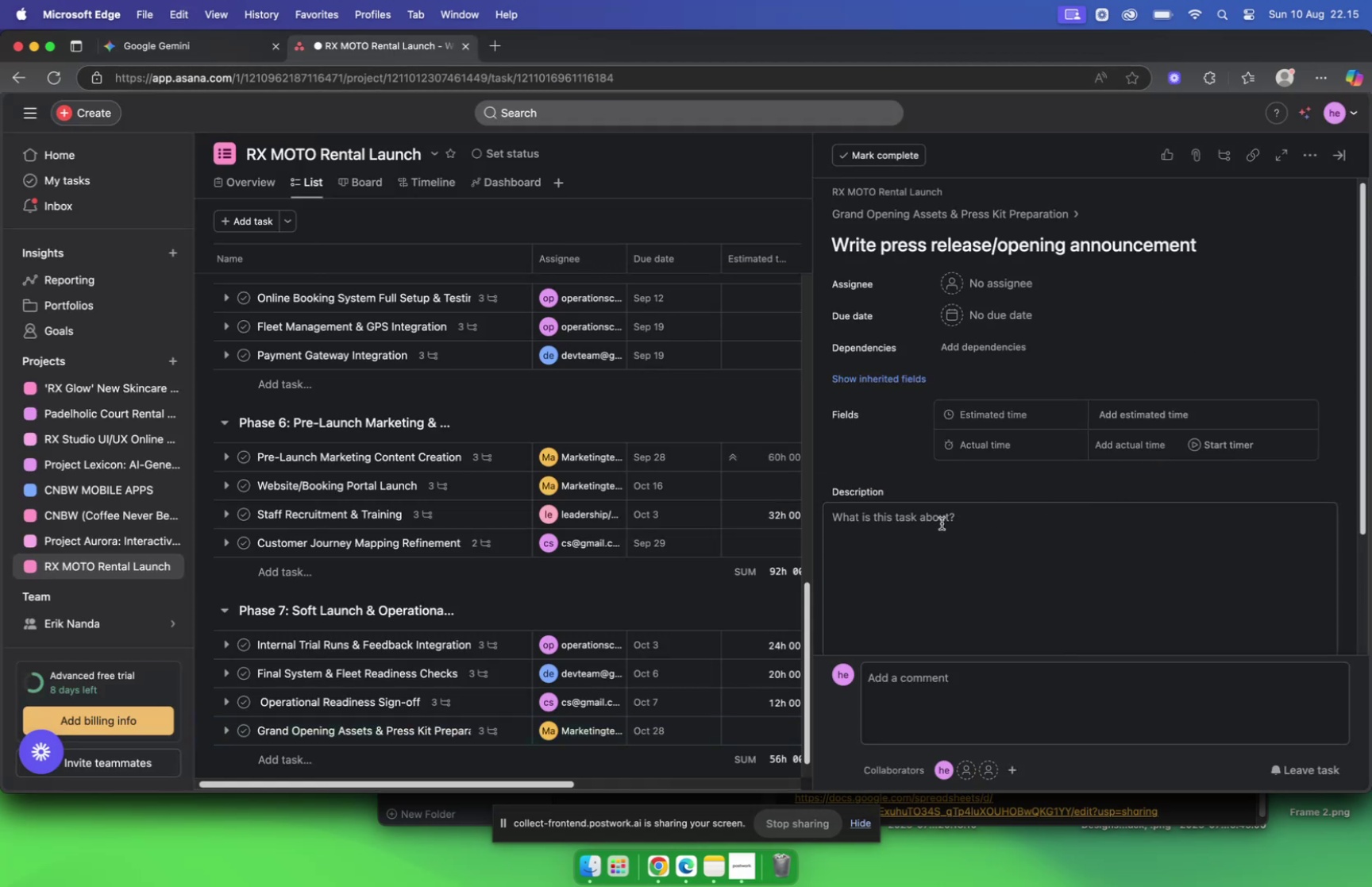 
key(Meta+V)
 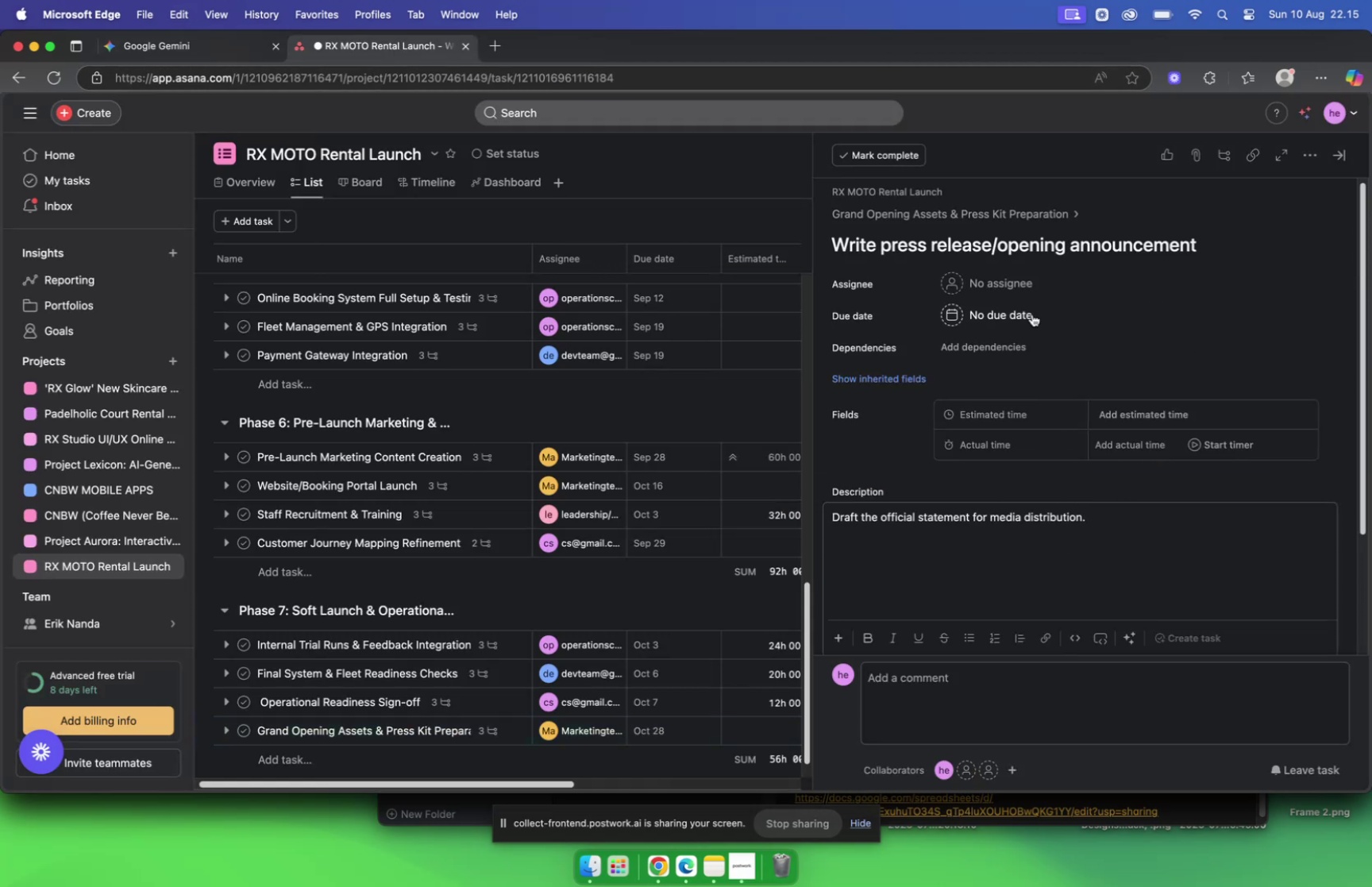 
left_click([1002, 286])
 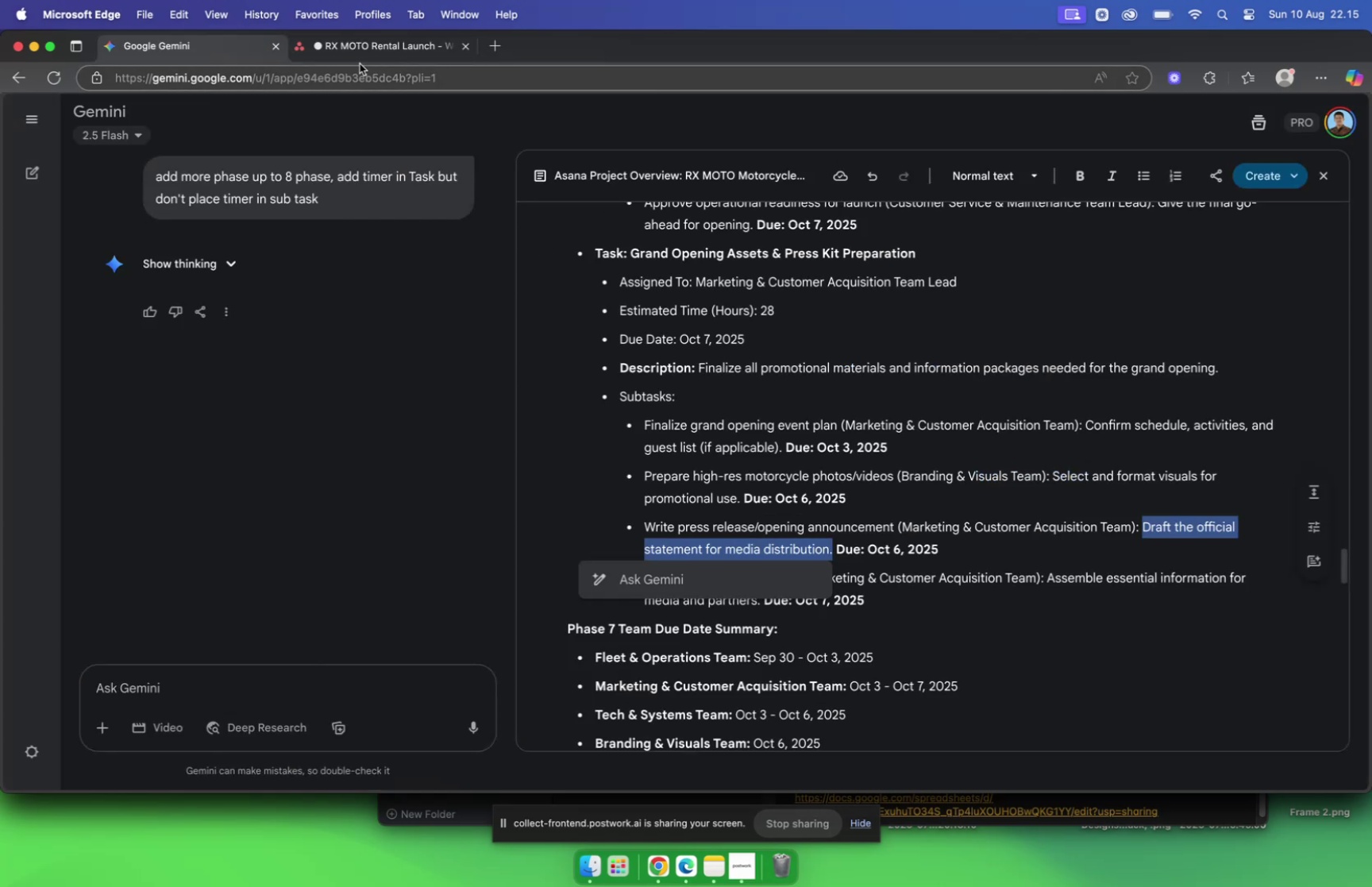 
wait(5.62)
 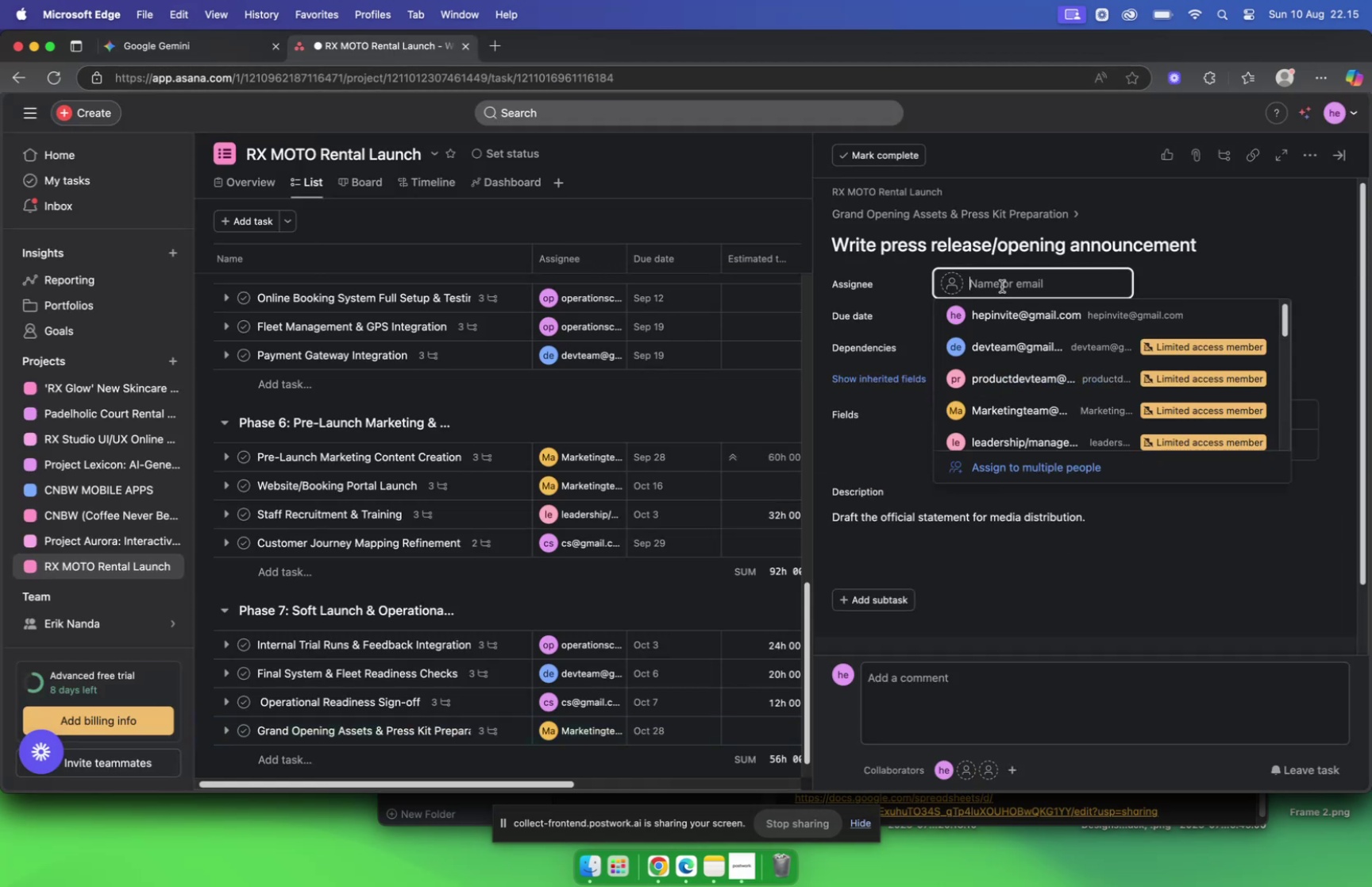 
scroll: coordinate [1043, 368], scroll_direction: down, amount: 9.0
 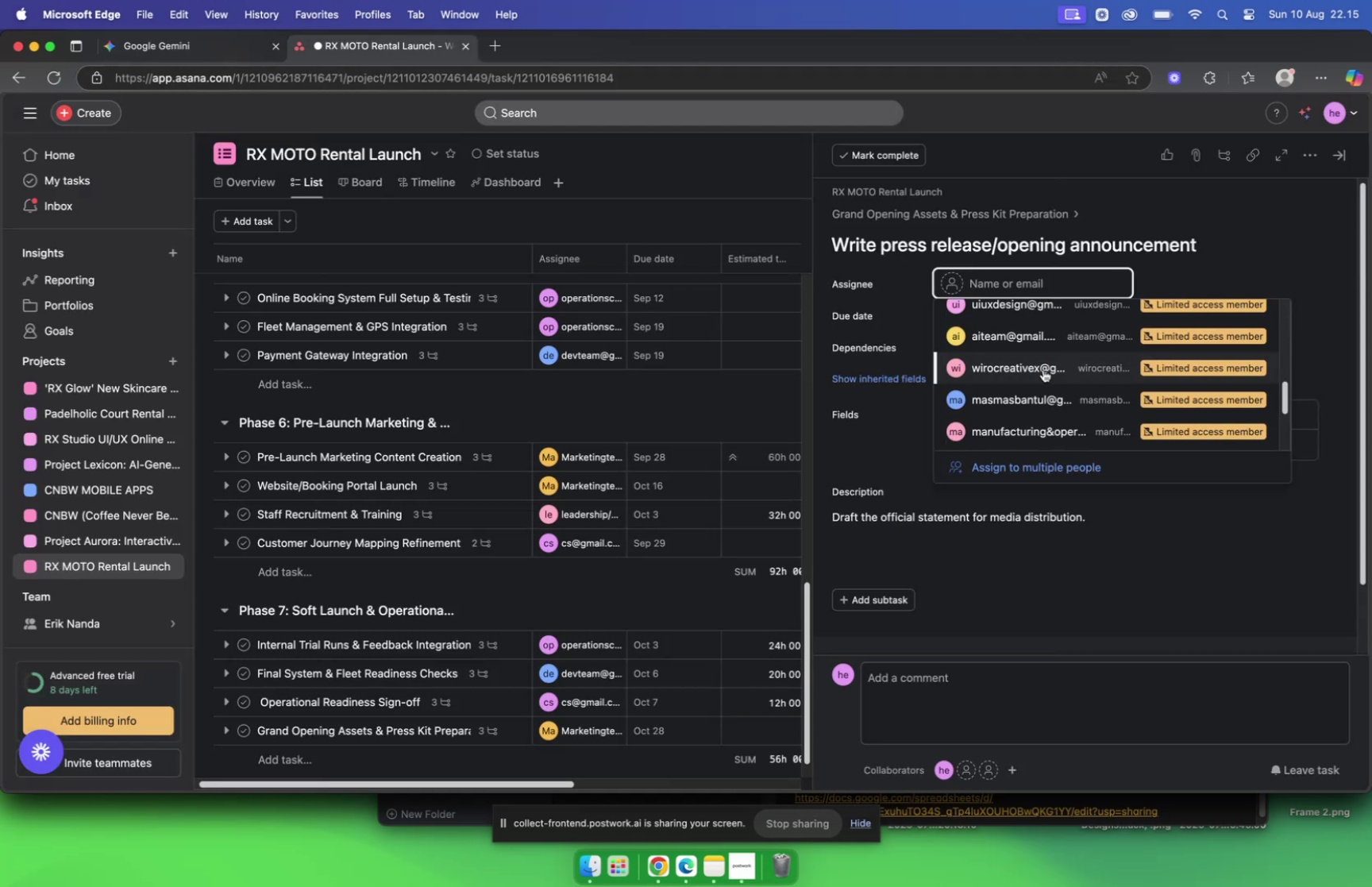 
scroll: coordinate [1042, 371], scroll_direction: up, amount: 17.0
 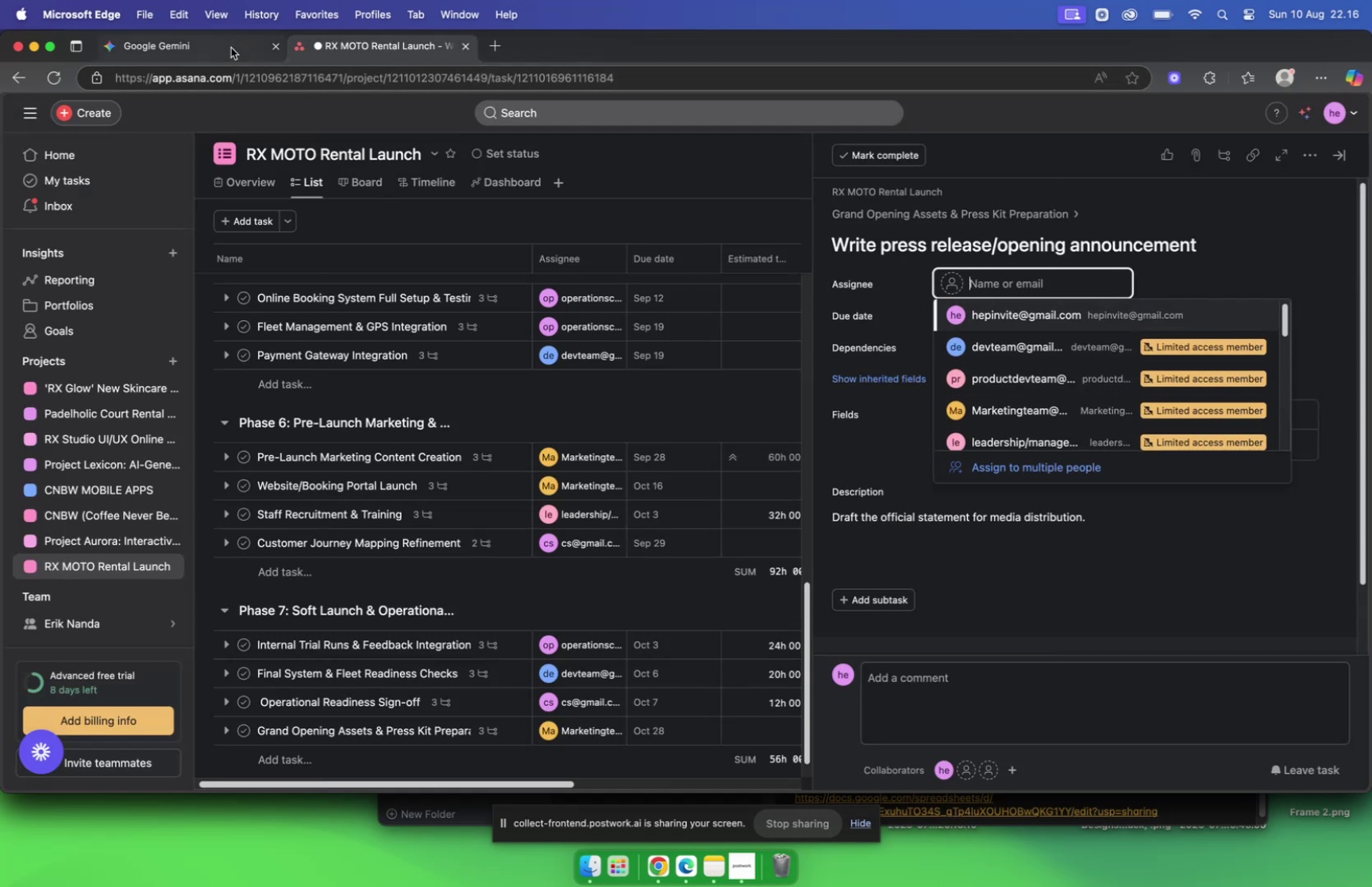 
wait(5.44)
 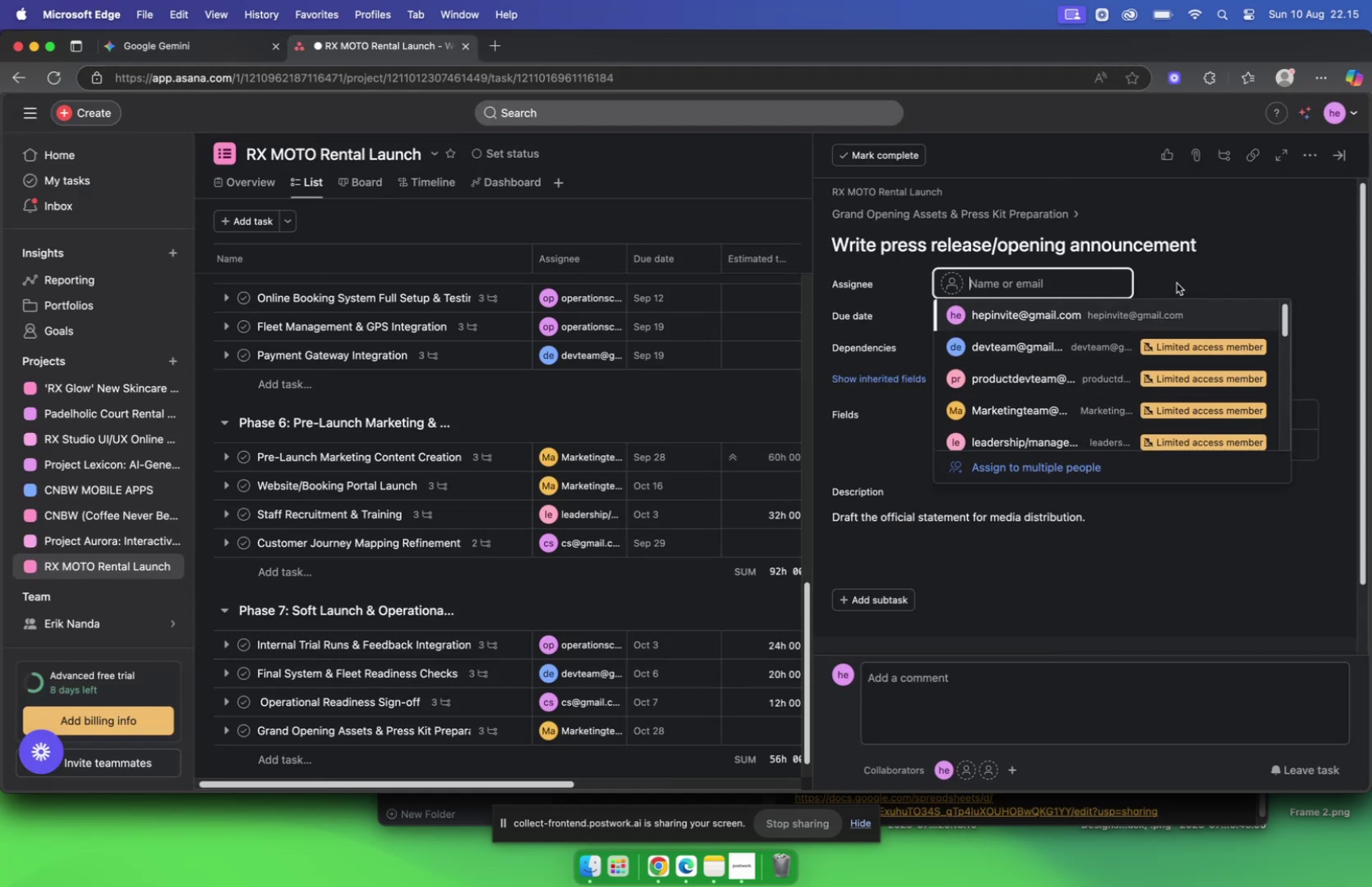 
type(lea)
 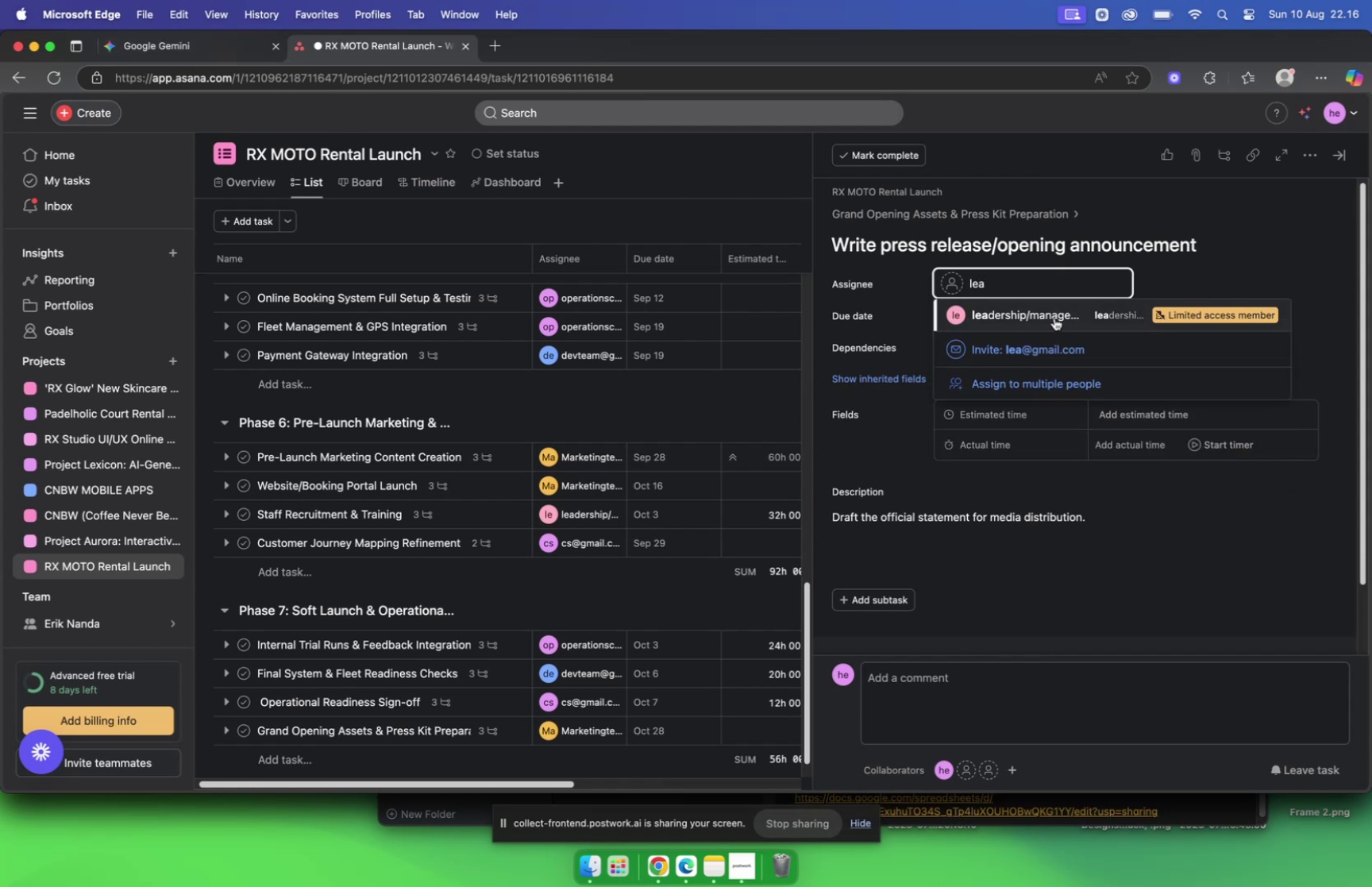 
left_click([1054, 318])
 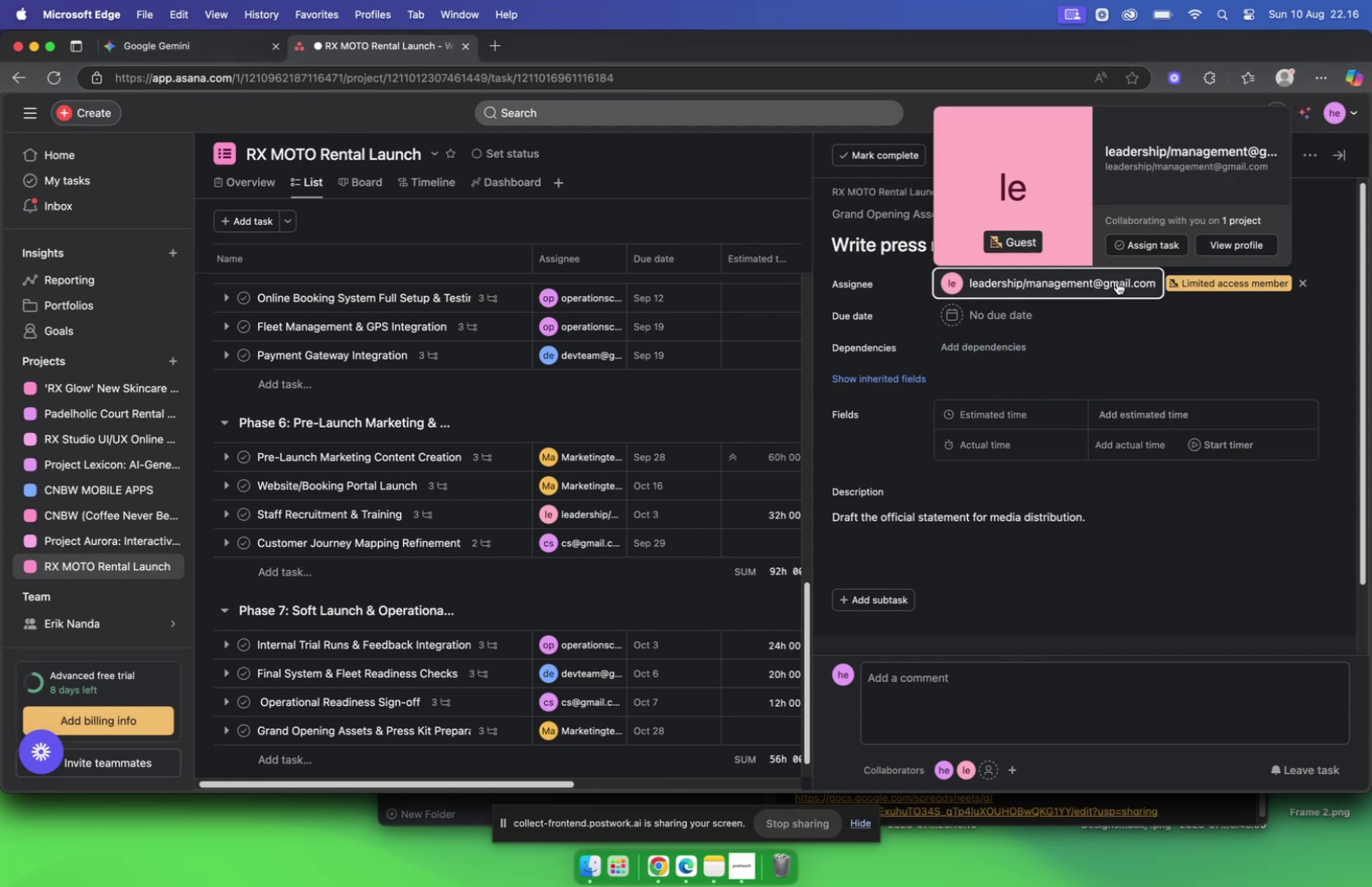 
mouse_move([1015, 318])
 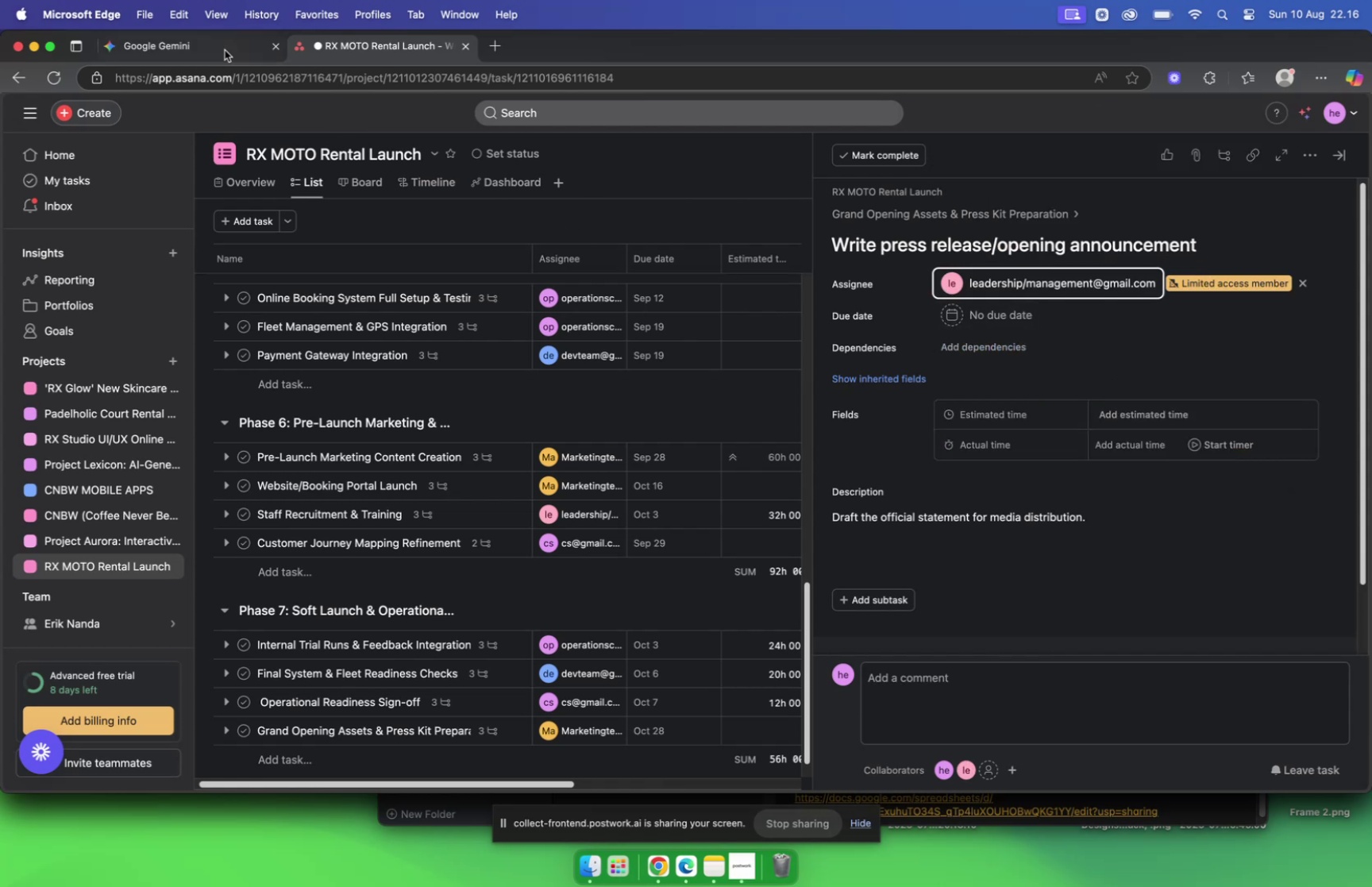 
left_click([210, 48])
 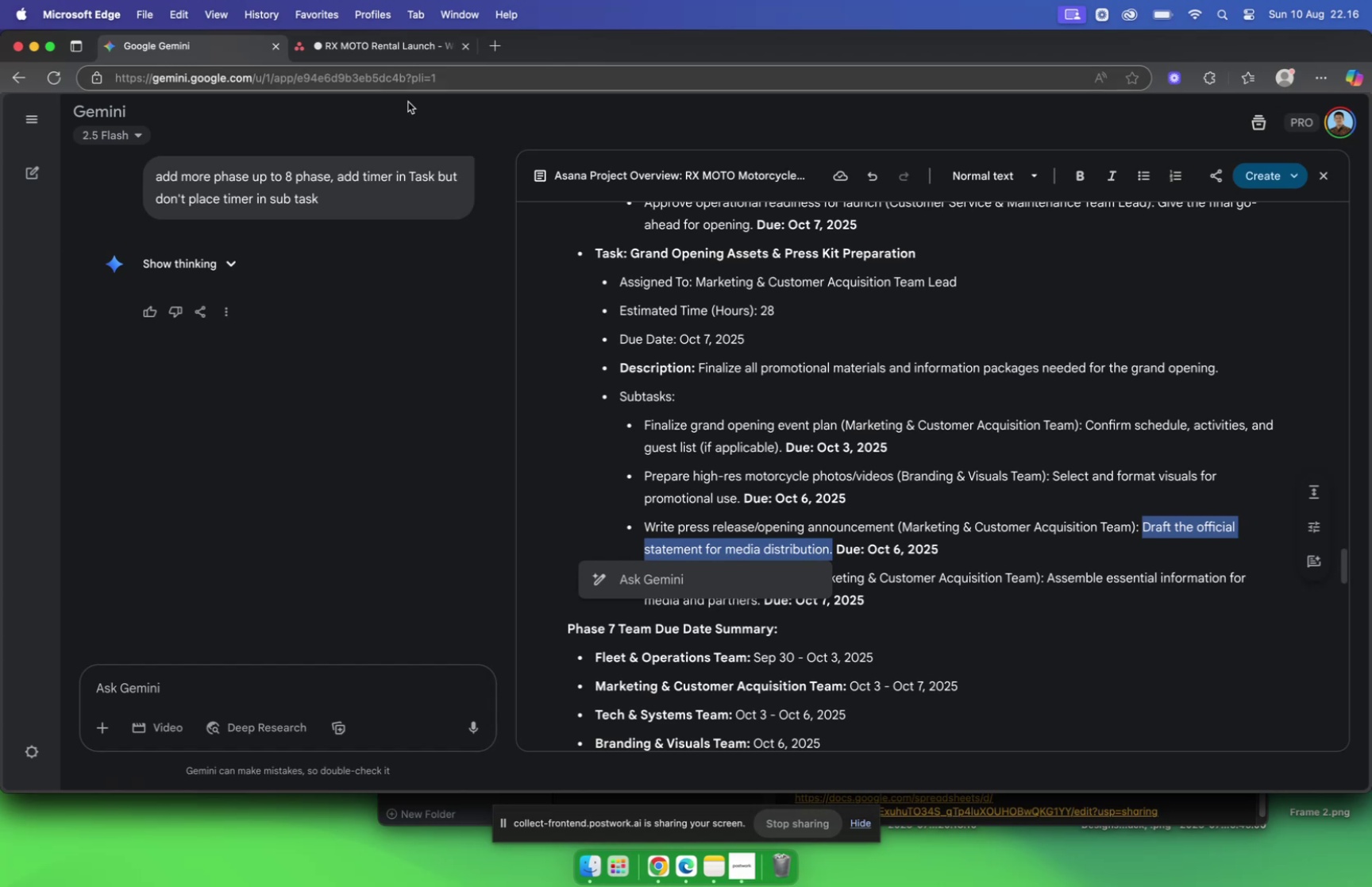 
left_click([366, 47])
 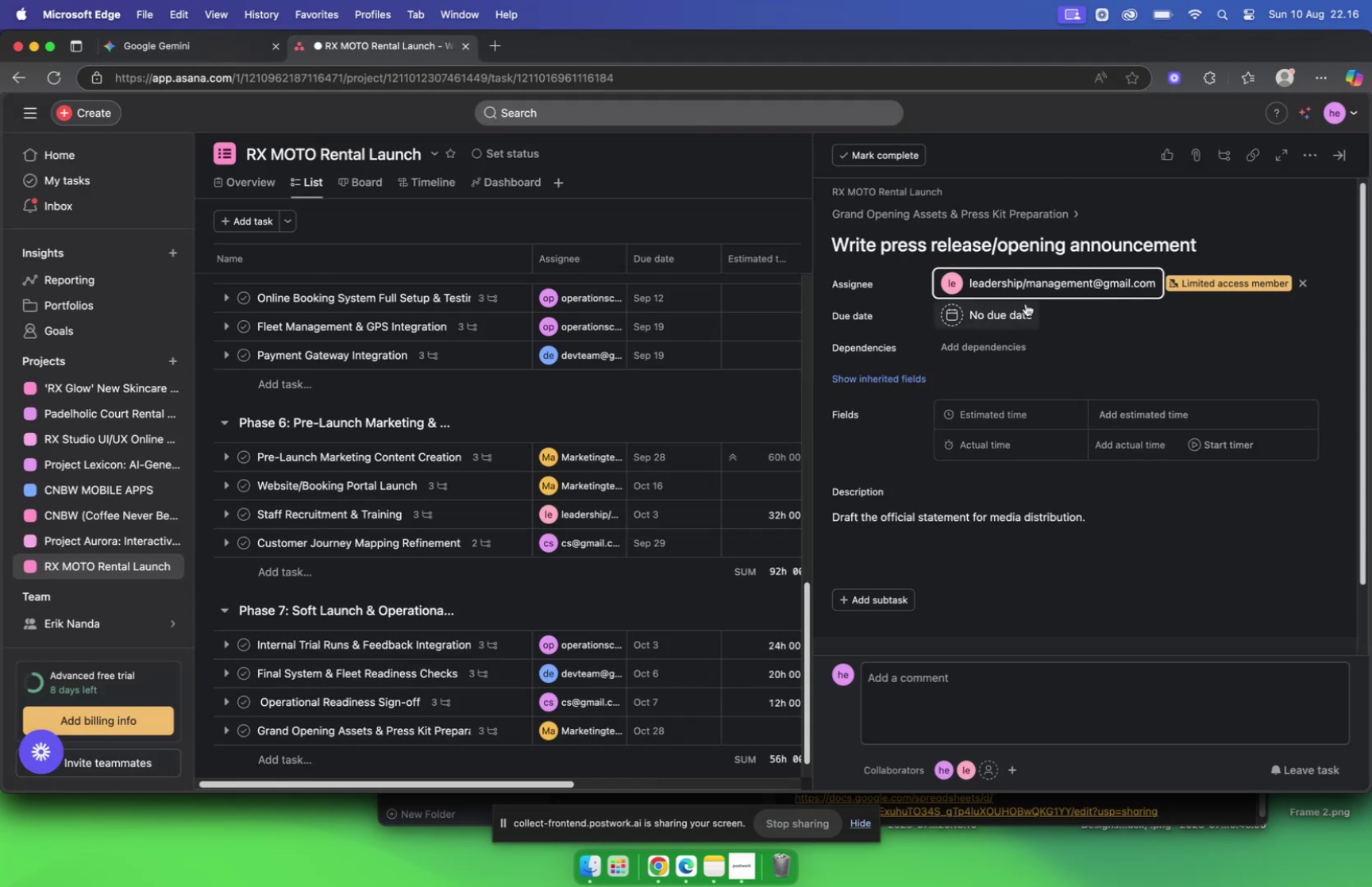 
left_click([1031, 286])
 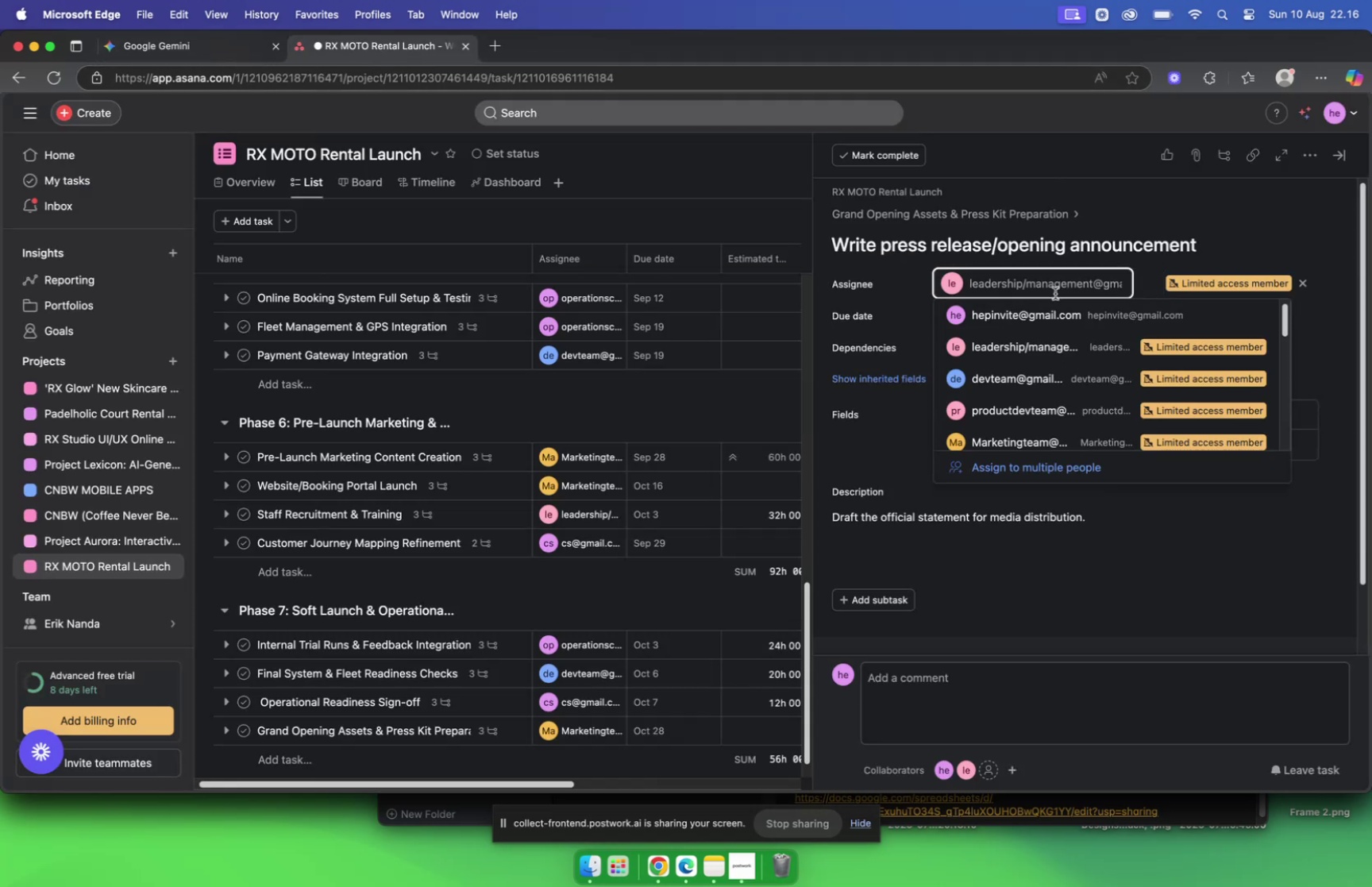 
left_click([905, 307])
 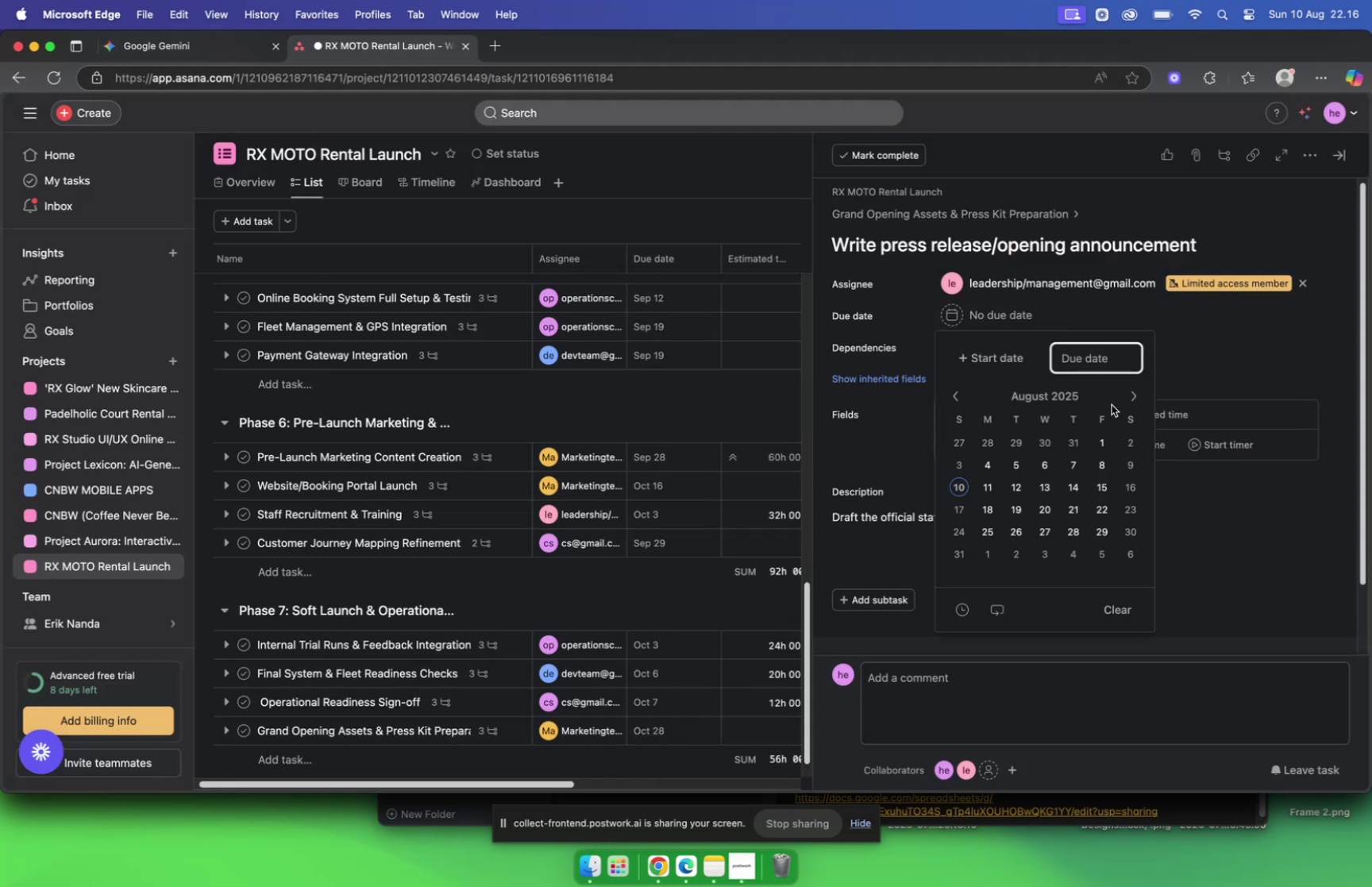 
double_click([1138, 395])
 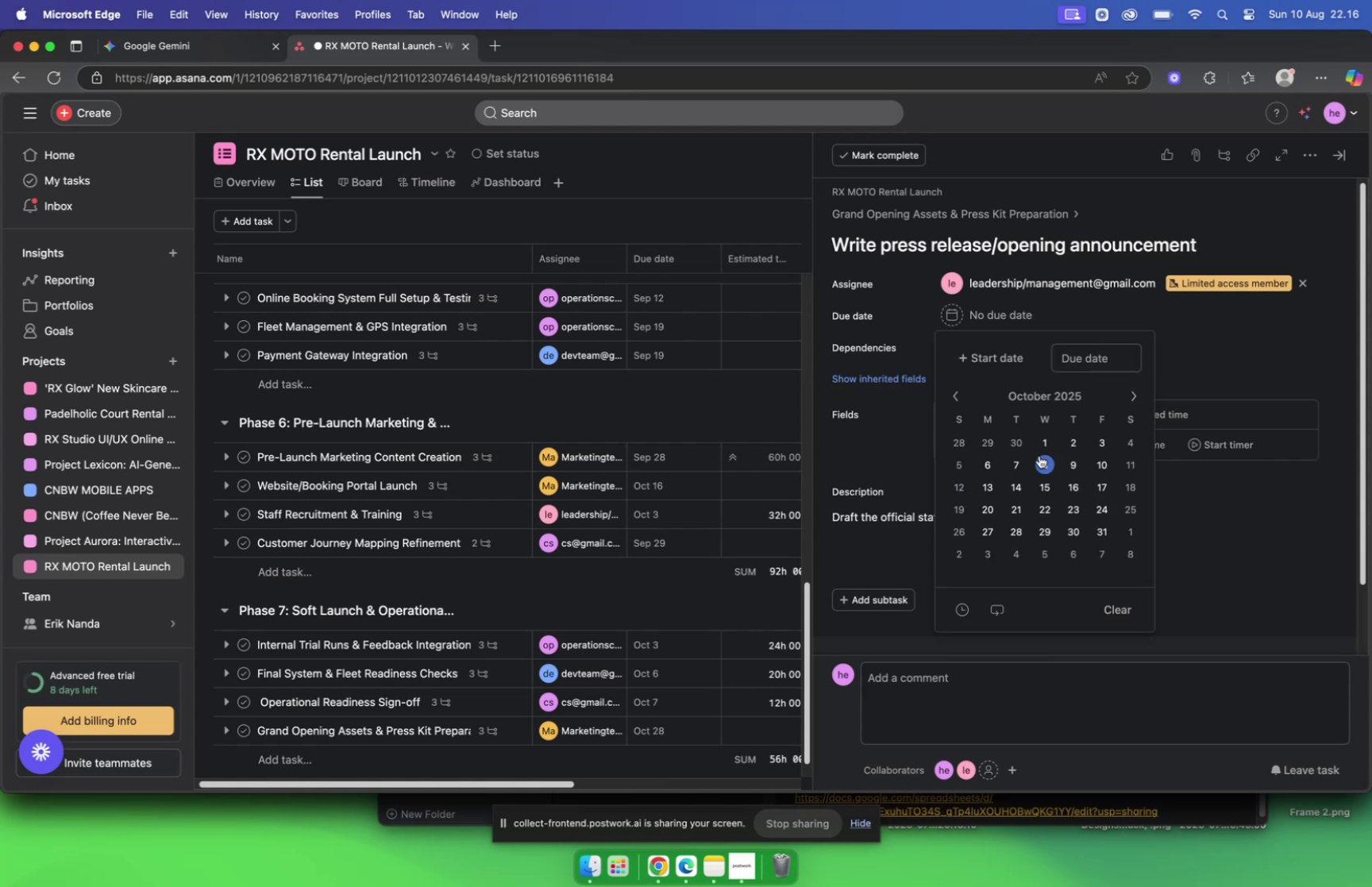 
left_click([993, 464])
 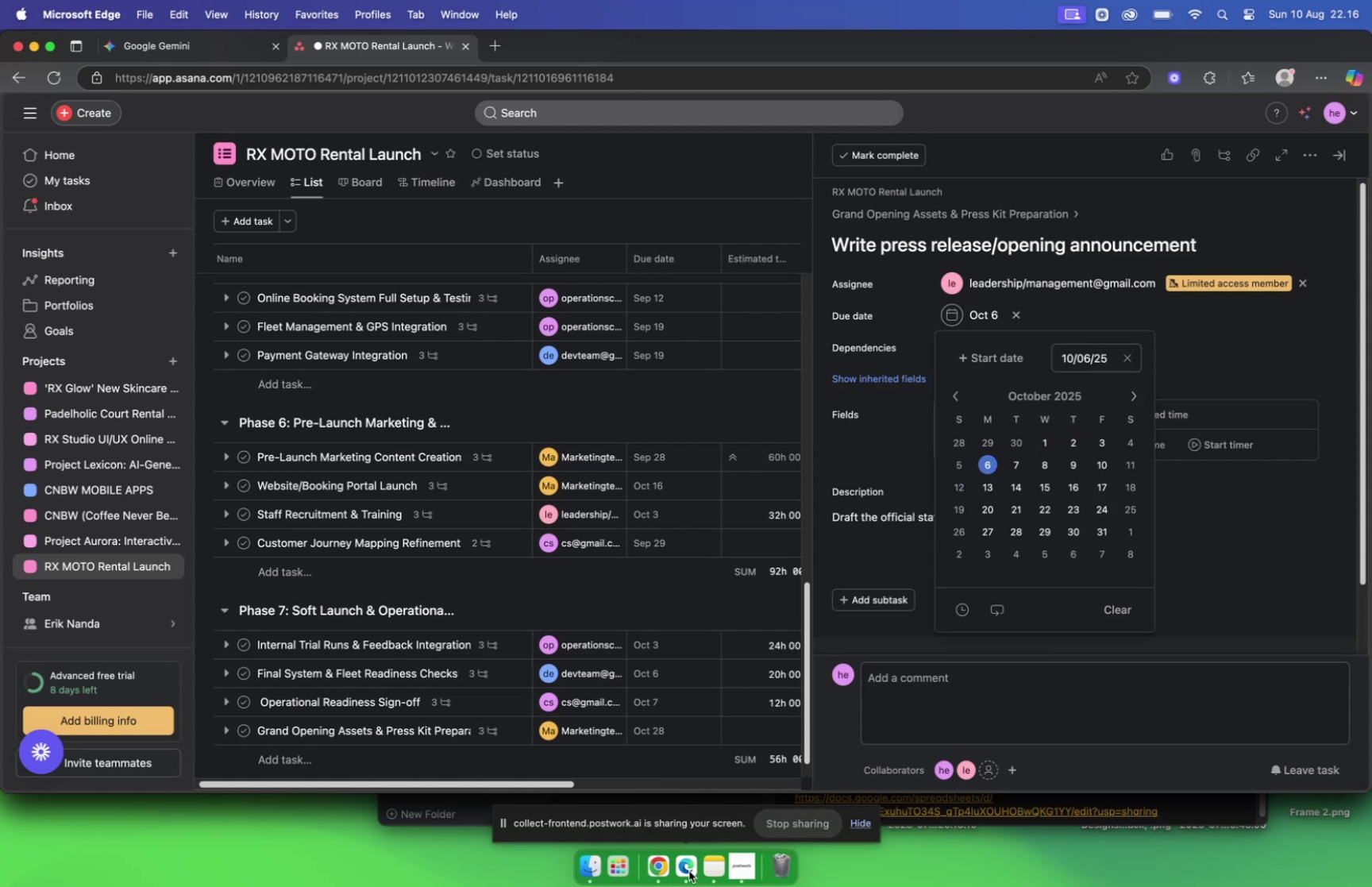 
left_click([663, 870])
 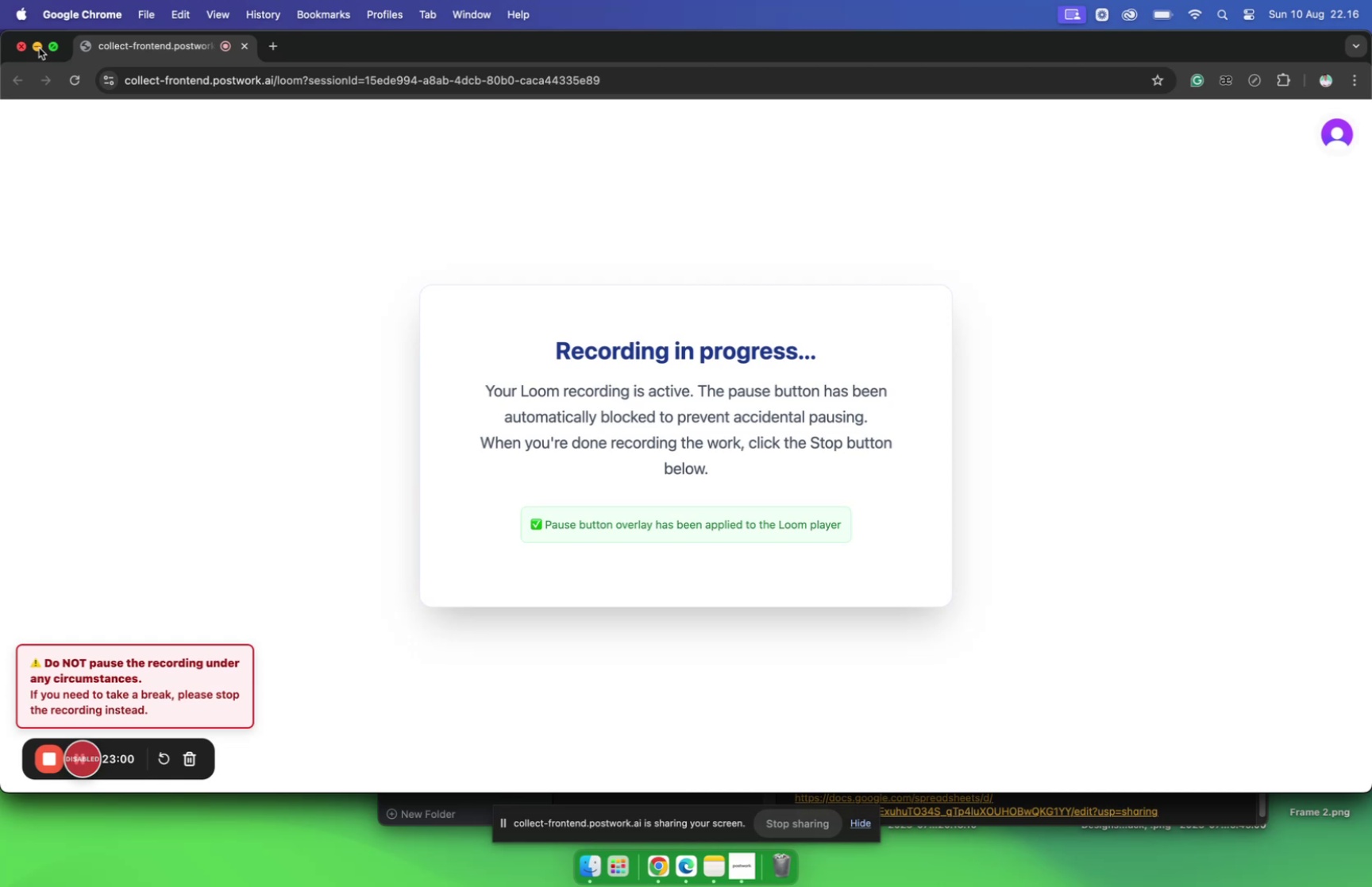 
wait(7.94)
 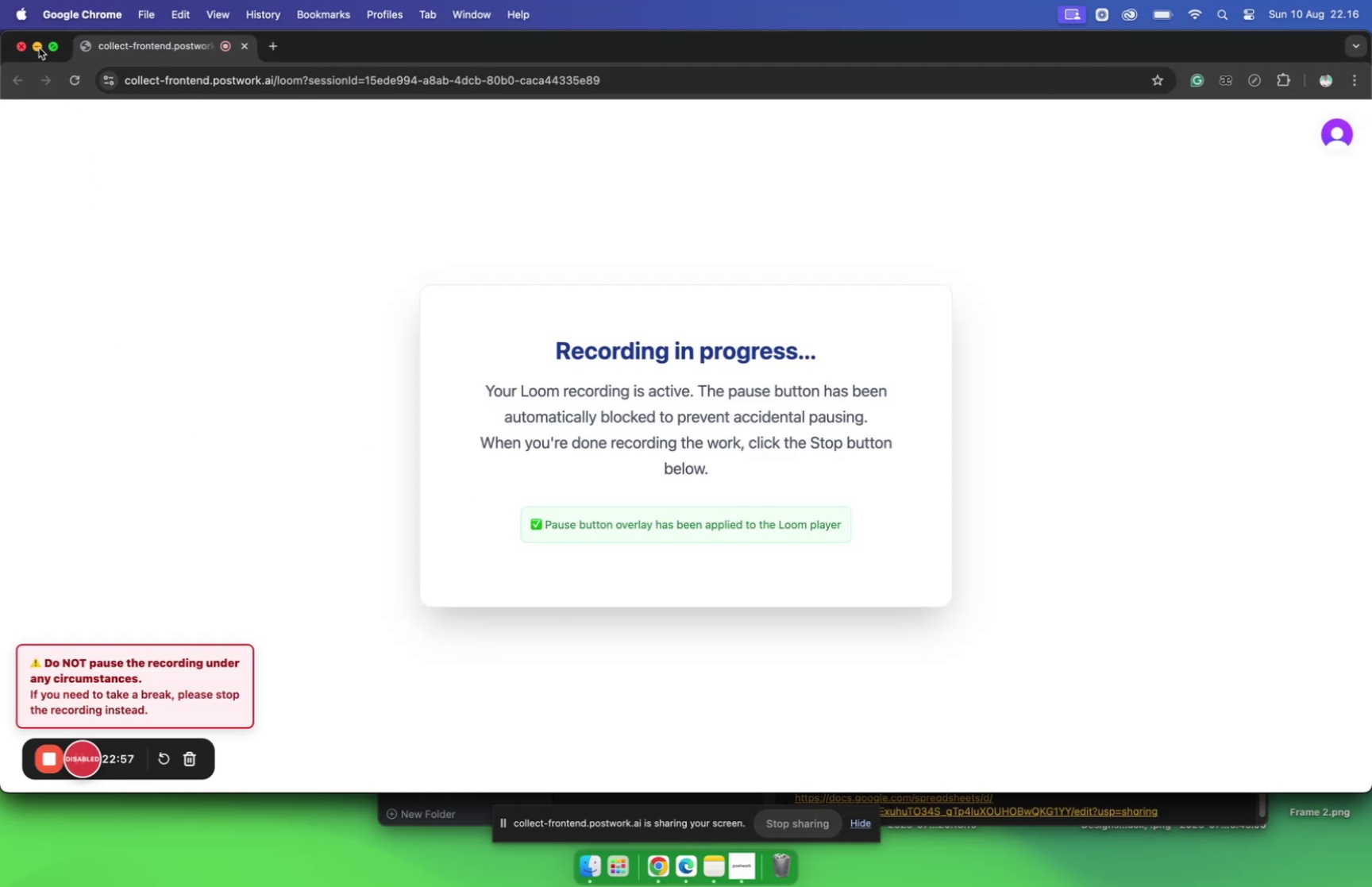 
left_click([39, 48])
 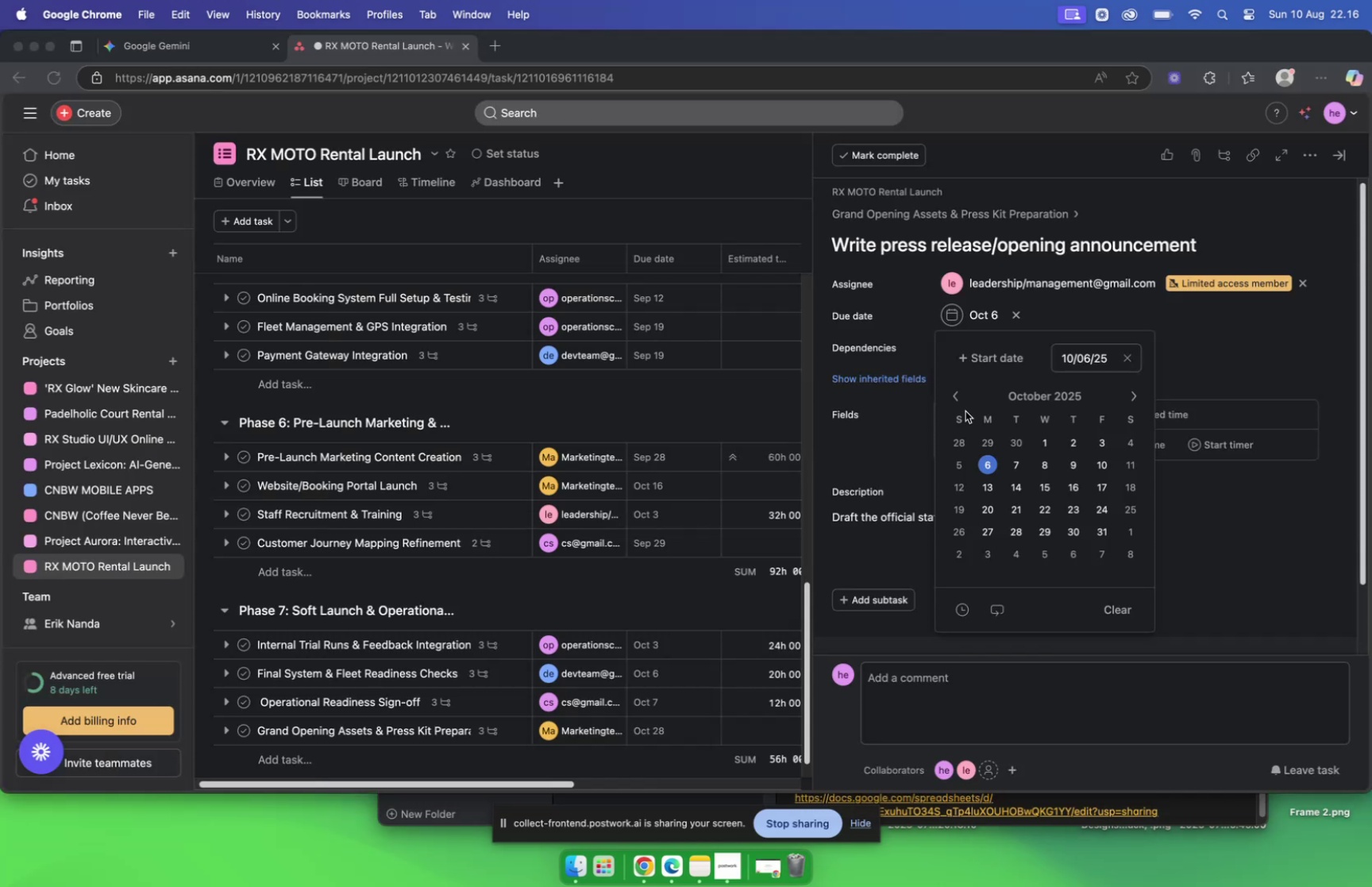 
left_click([899, 445])
 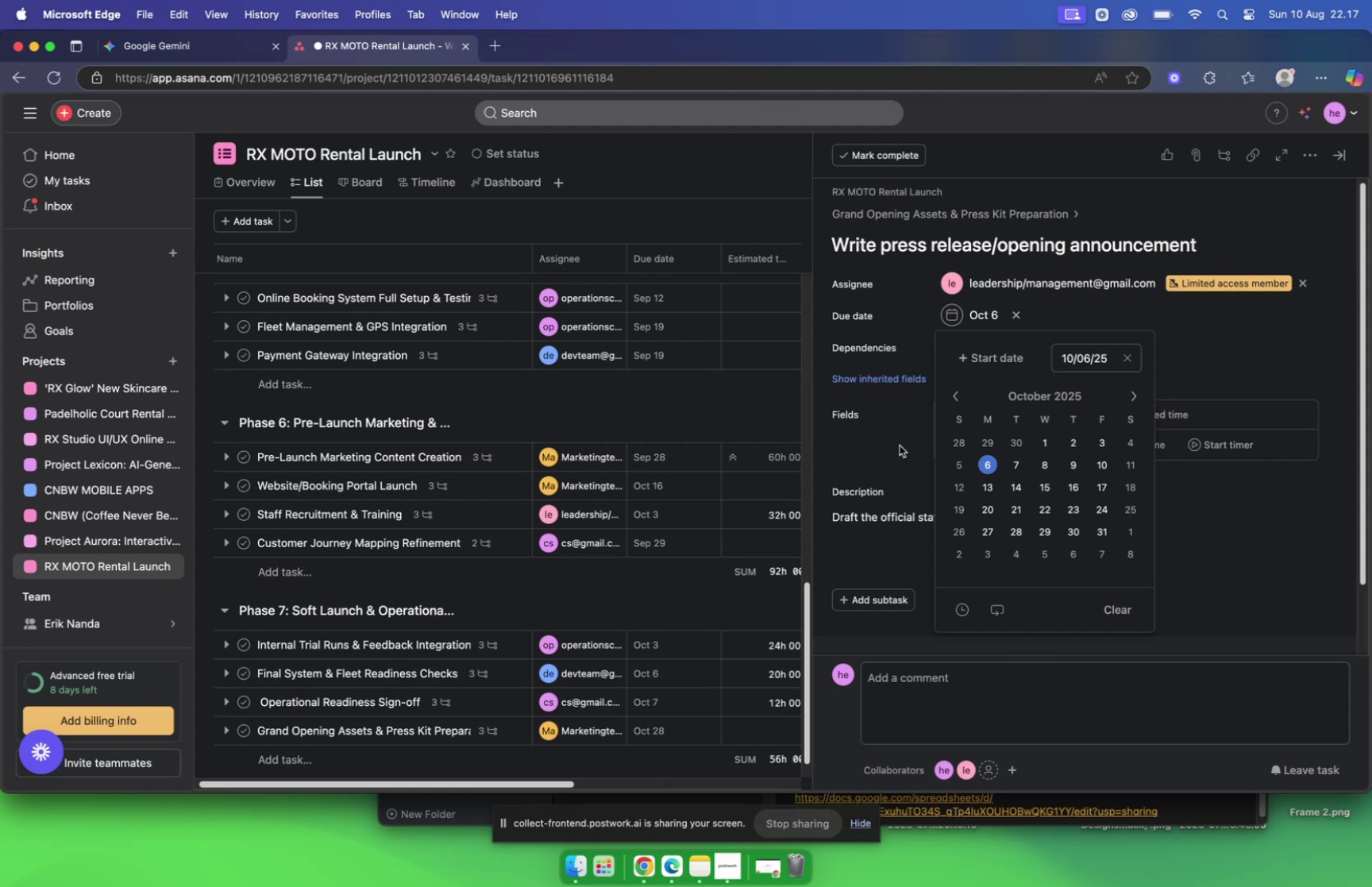 
wait(54.28)
 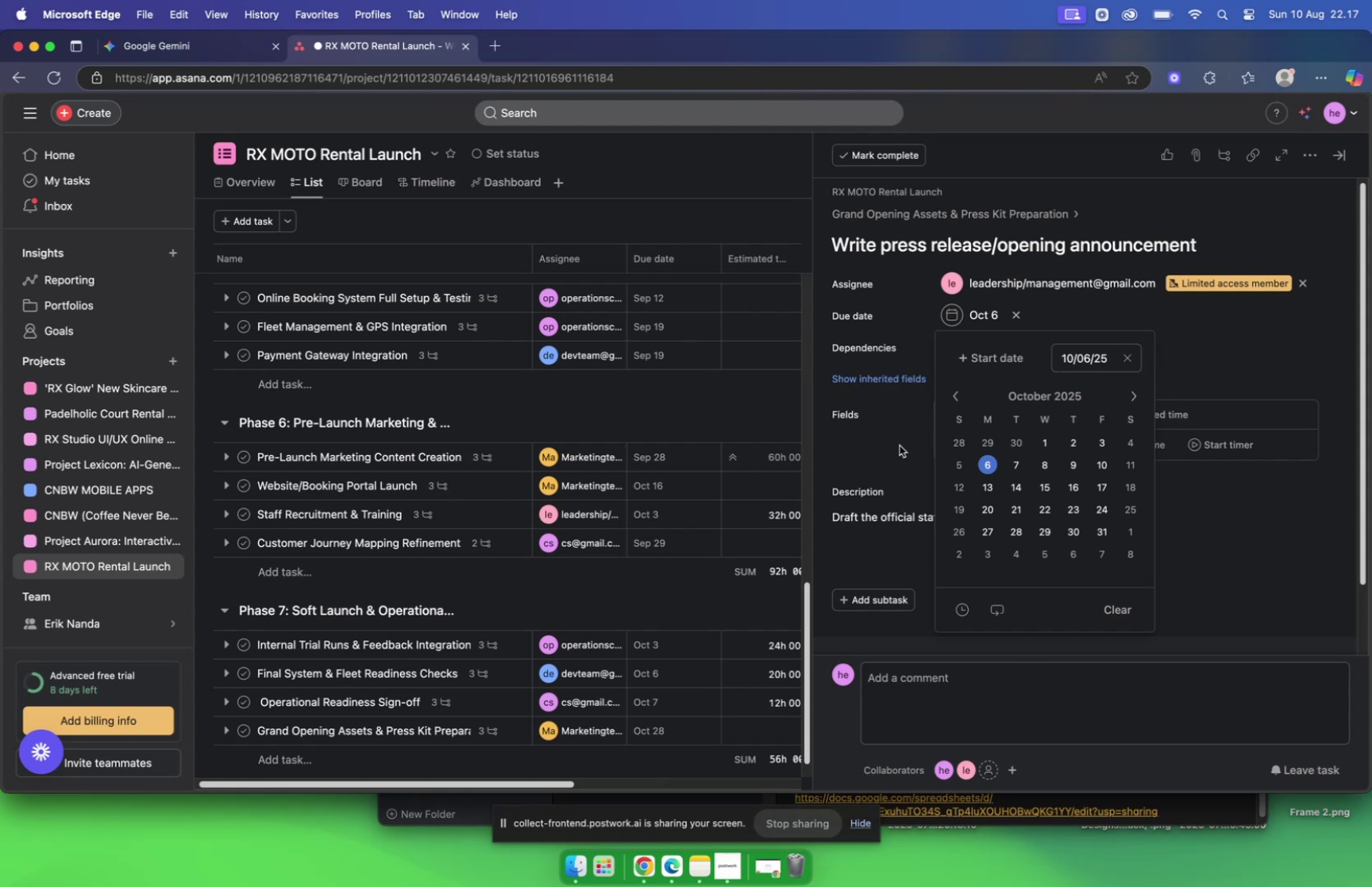 
left_click([881, 441])
 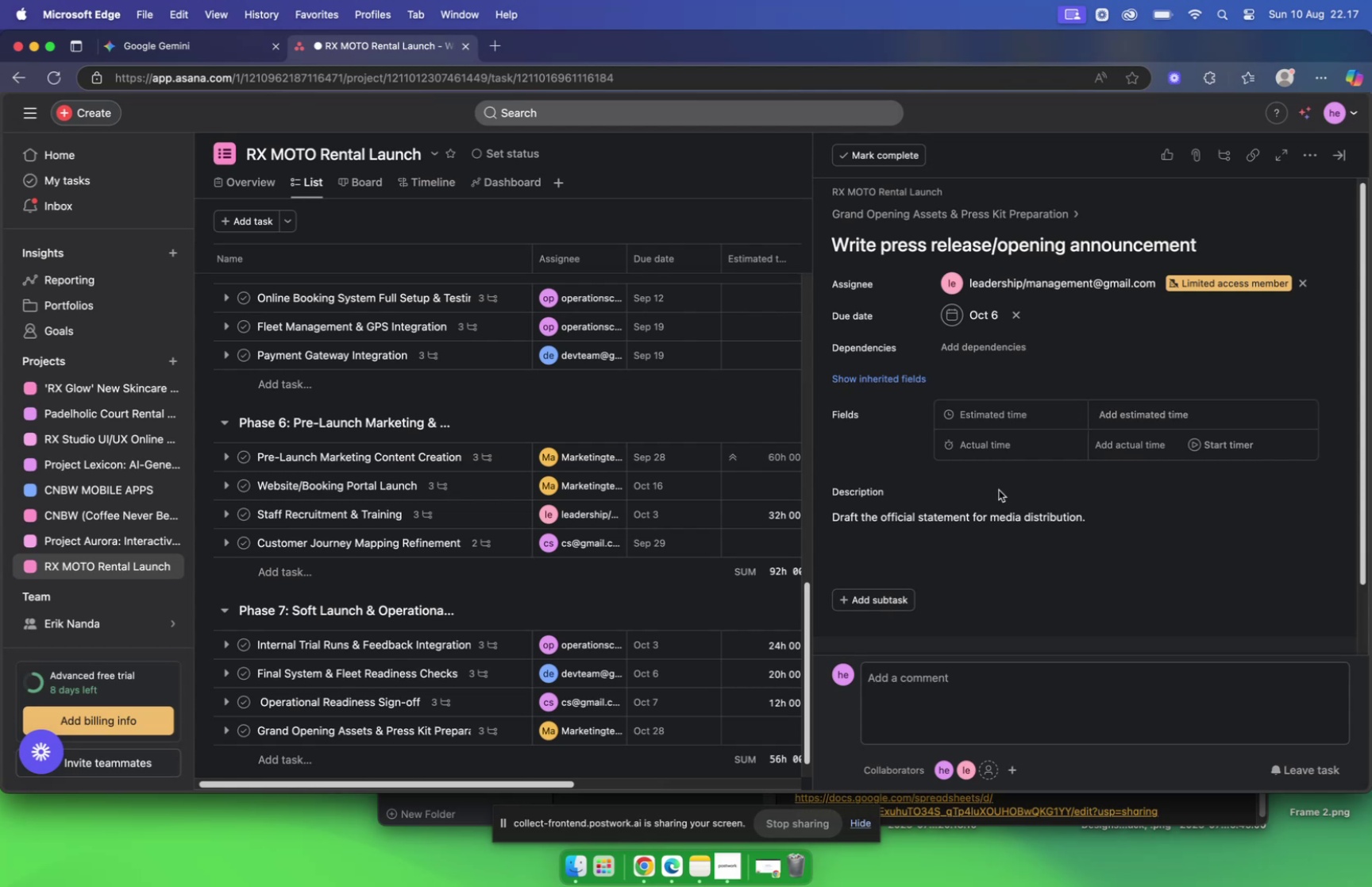 
left_click([888, 207])
 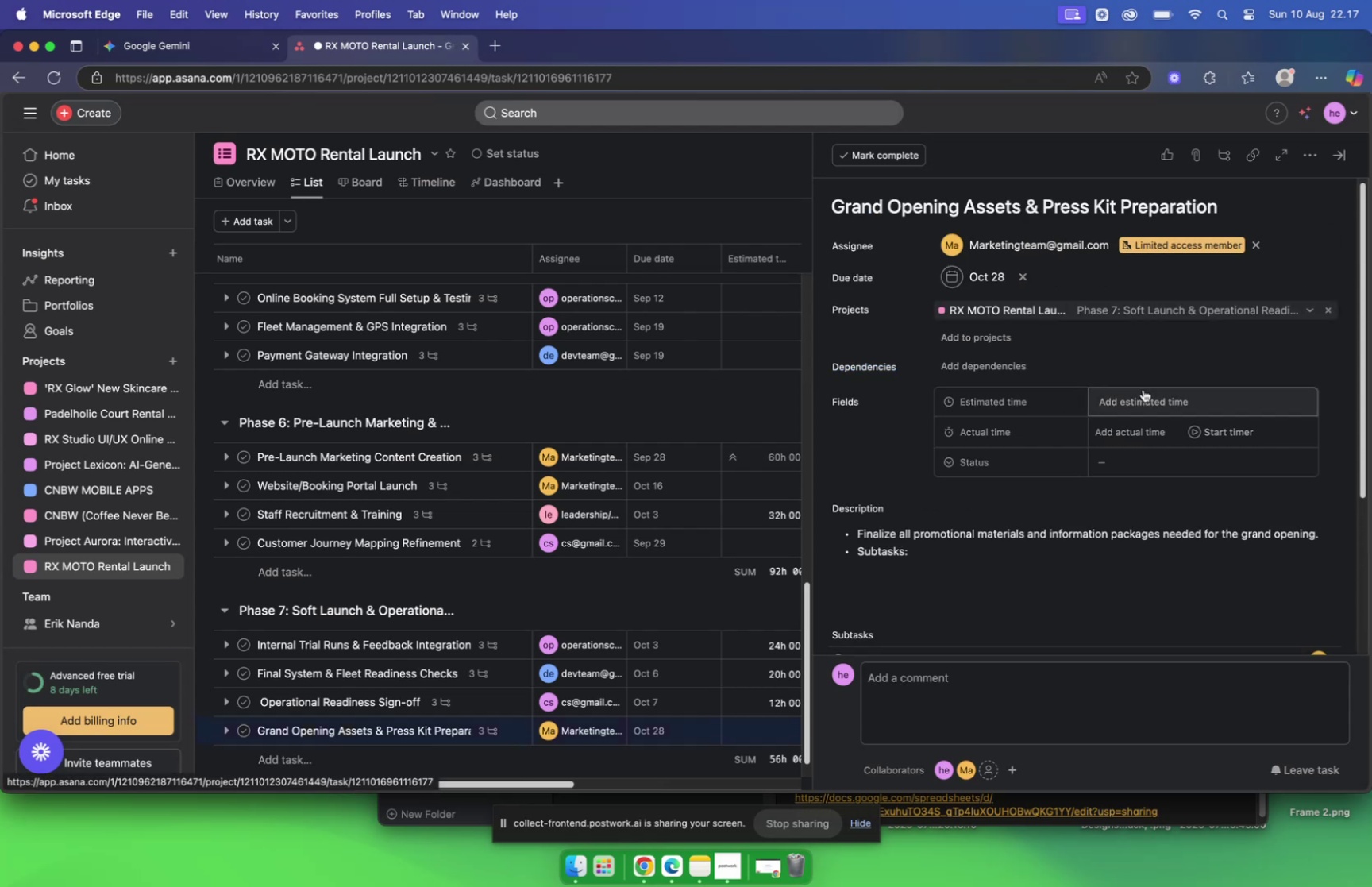 
scroll: coordinate [1143, 389], scroll_direction: down, amount: 5.0
 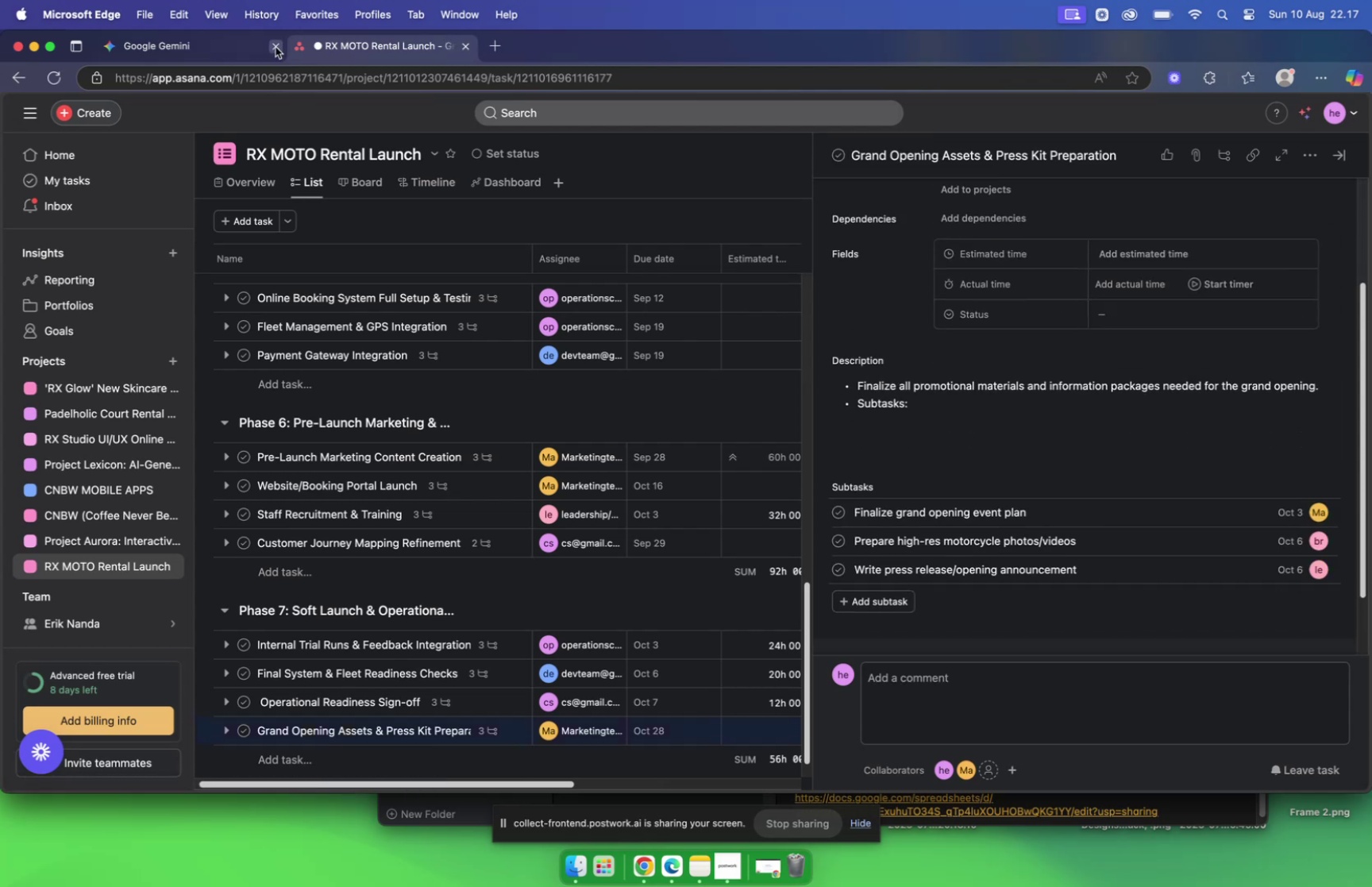 
left_click([210, 53])
 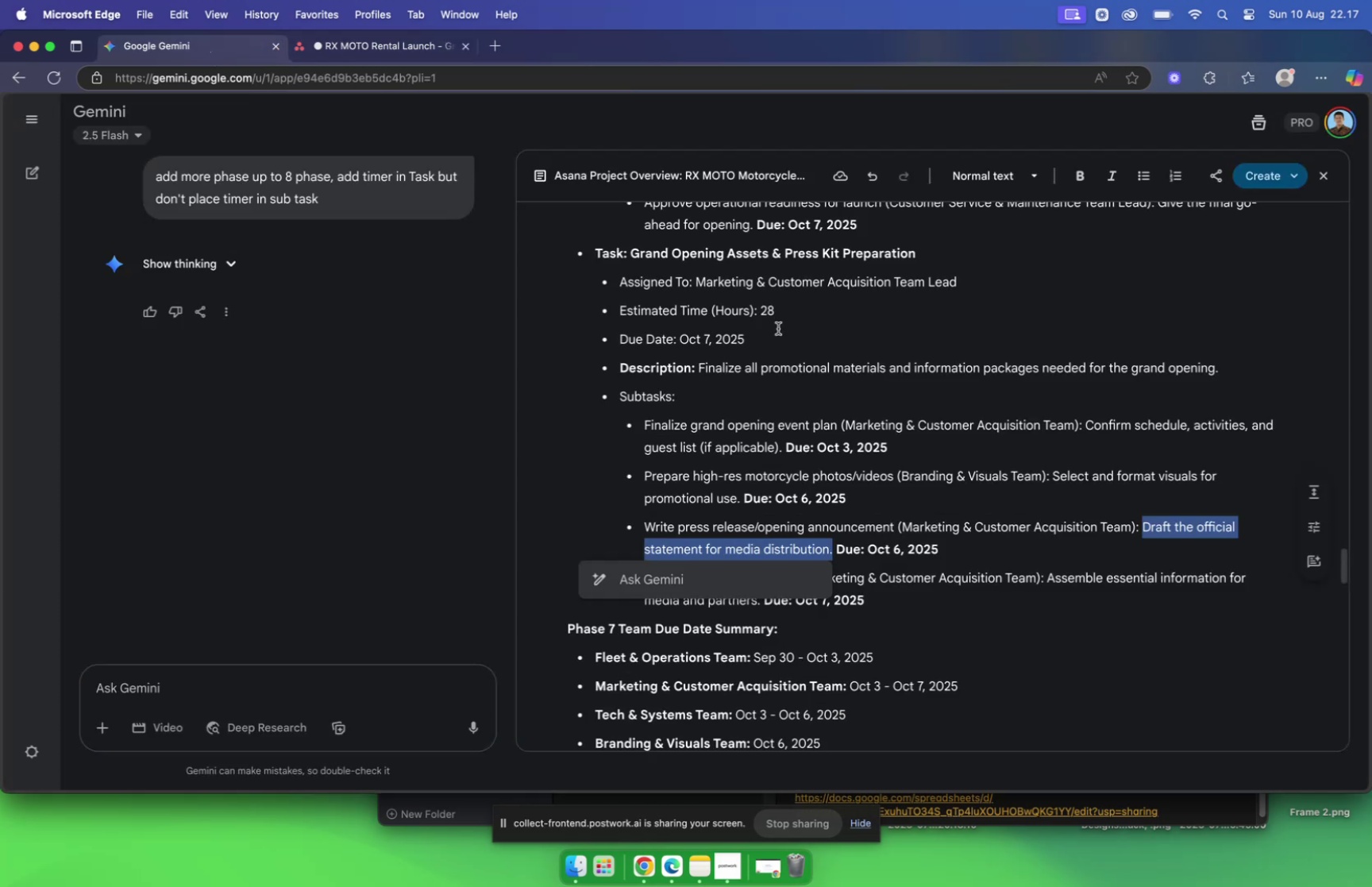 
scroll: coordinate [785, 334], scroll_direction: down, amount: 3.0
 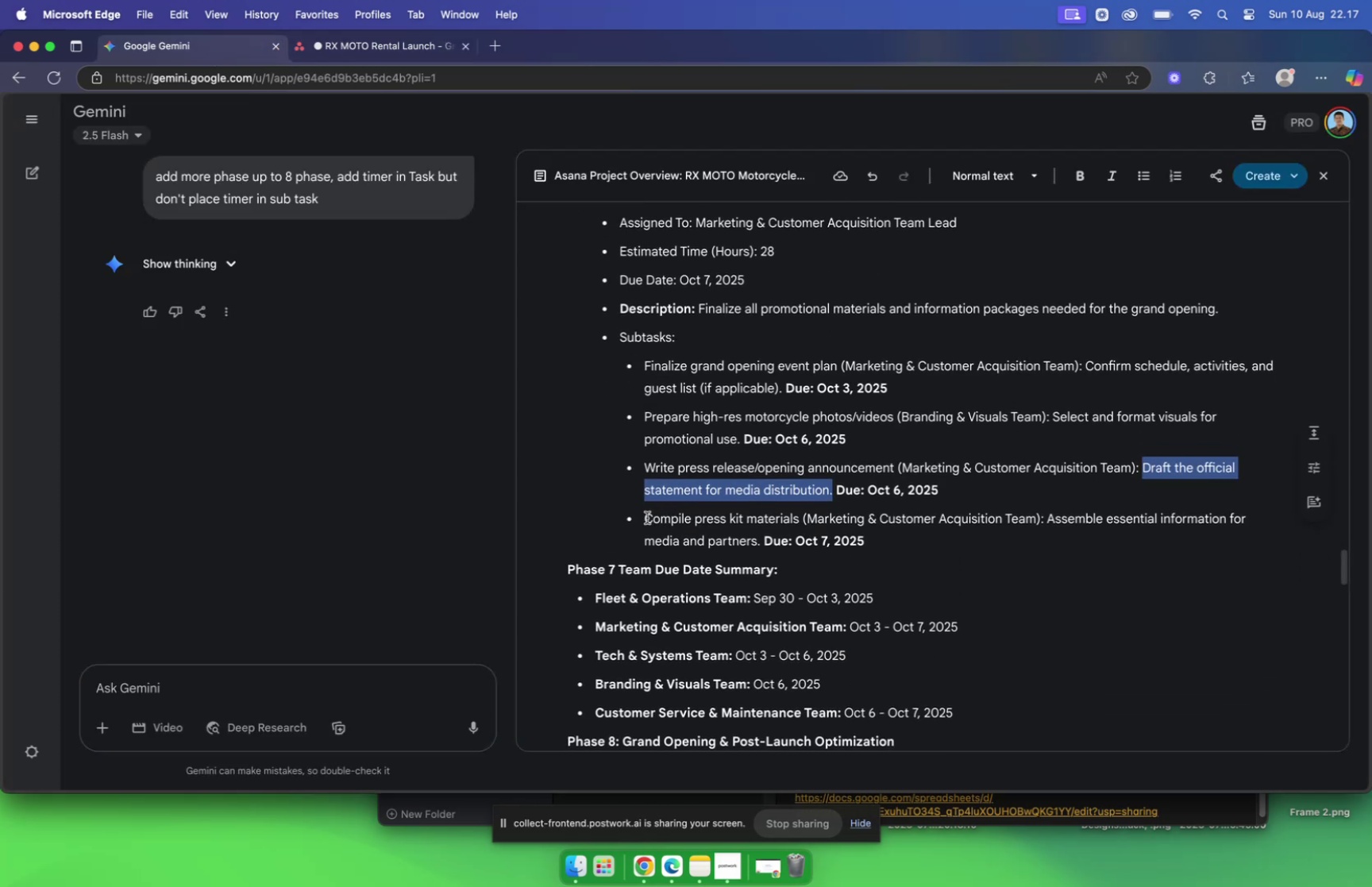 
left_click_drag(start_coordinate=[646, 517], to_coordinate=[800, 519])
 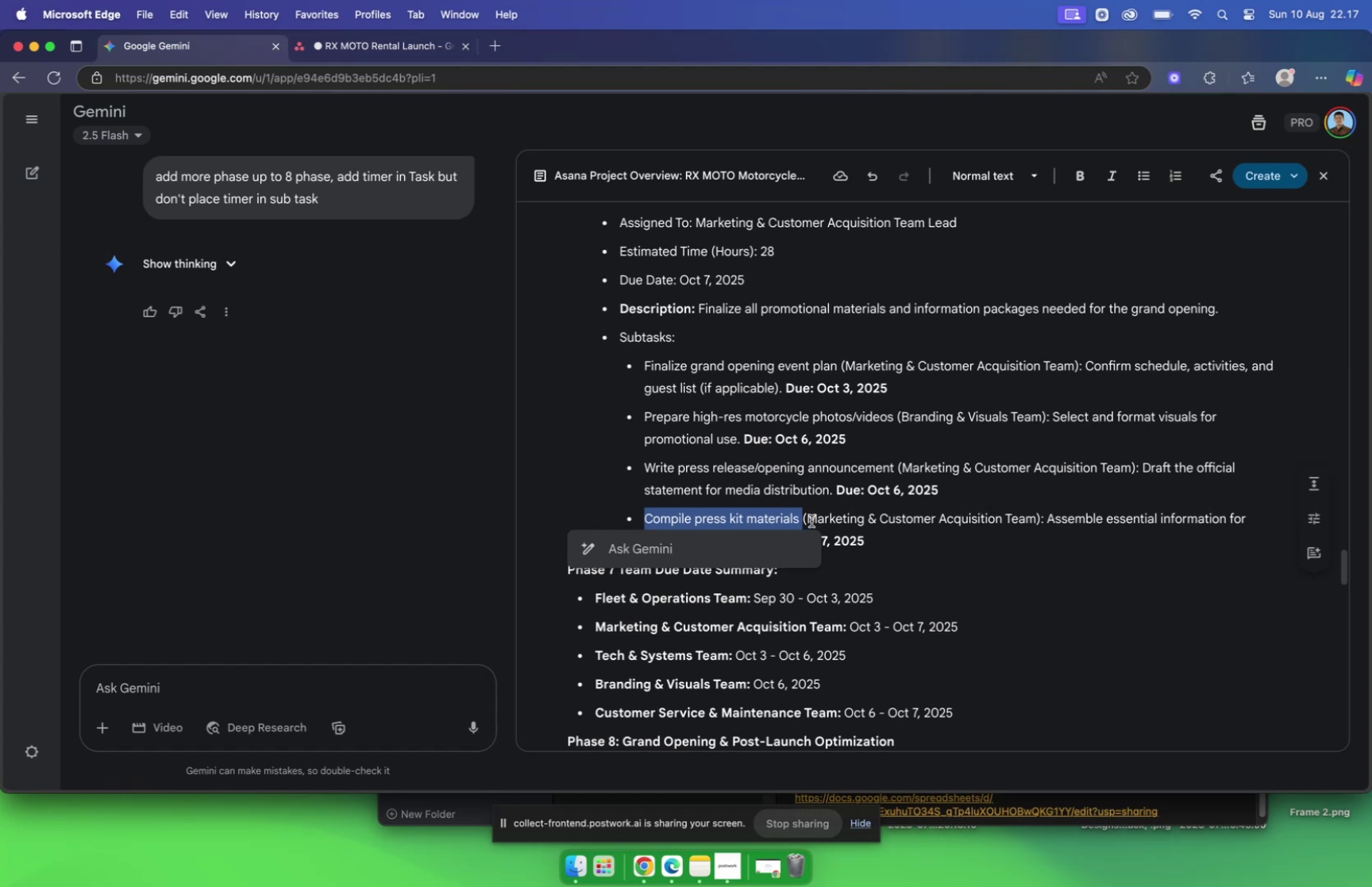 
key(Meta+C)
 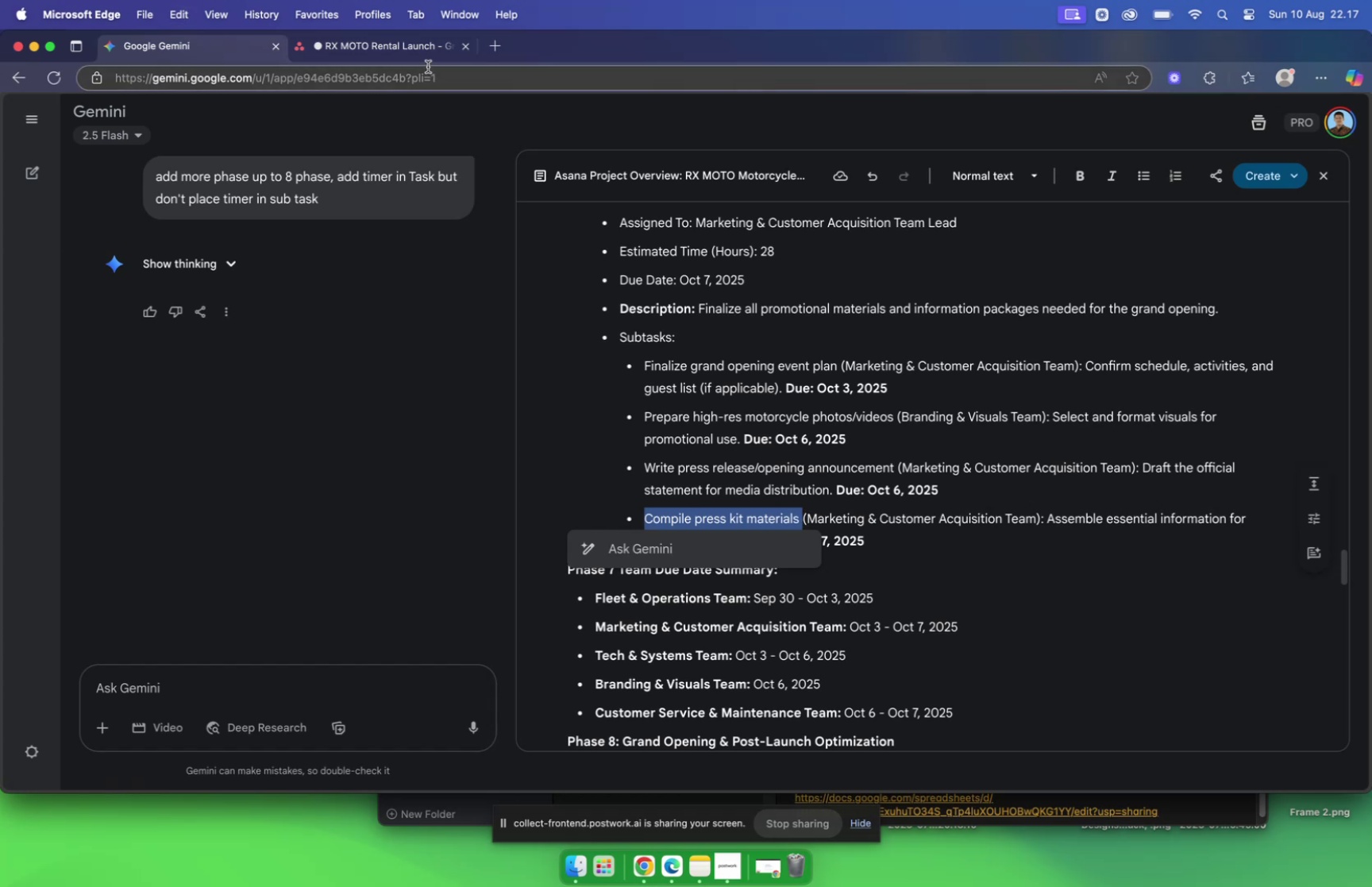 
left_click([414, 50])
 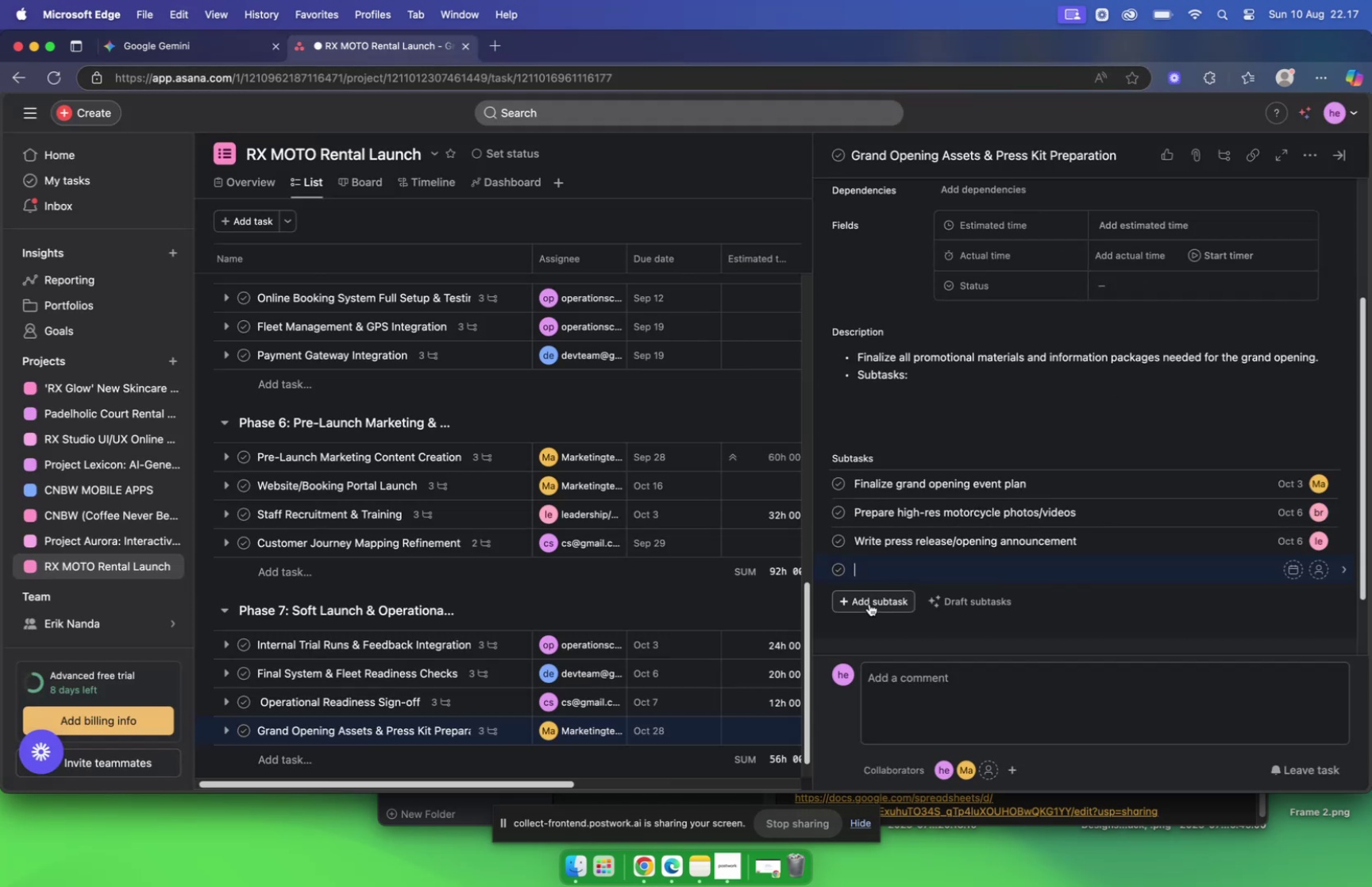 
key(Meta+V)
 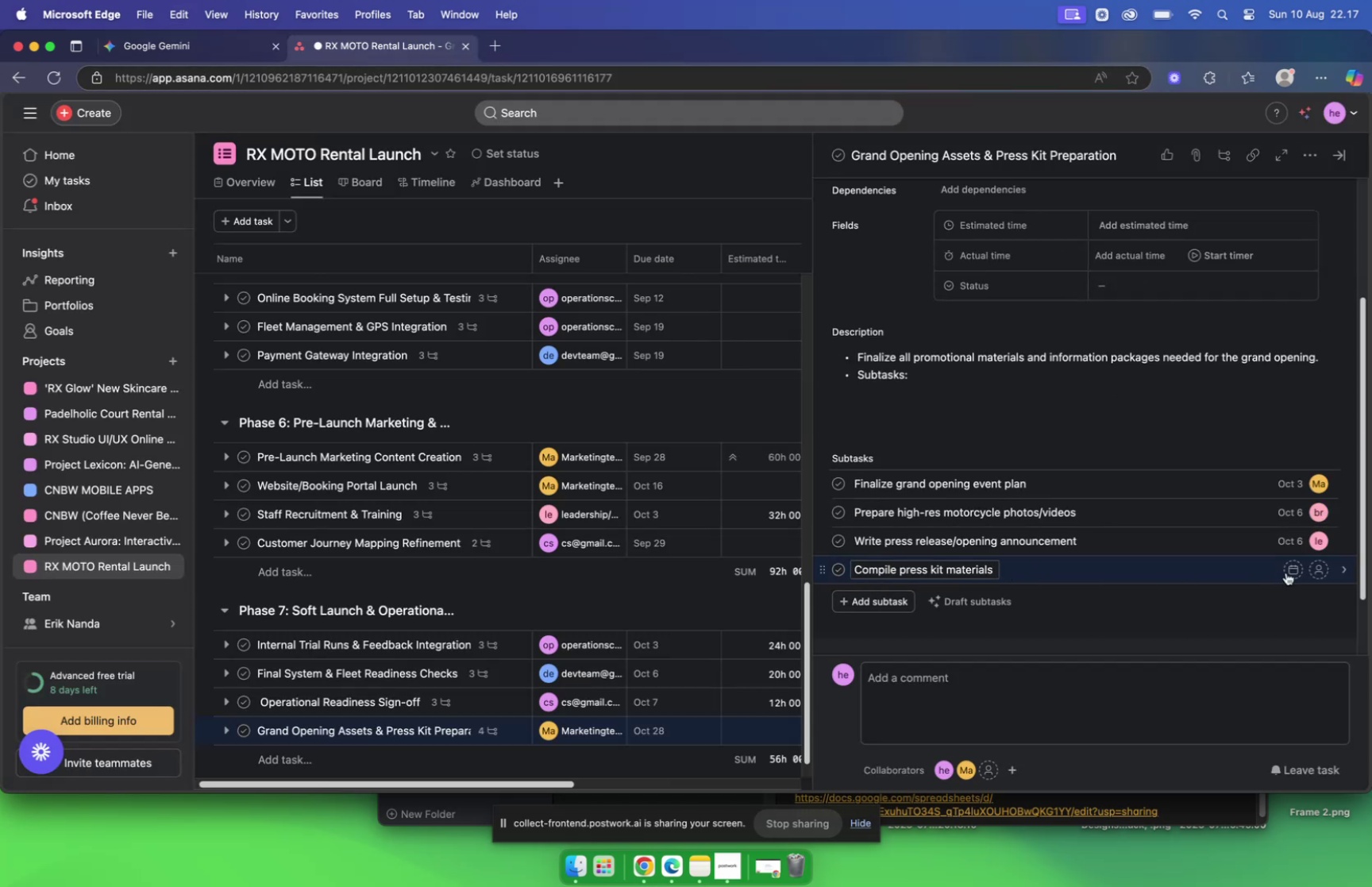 
left_click([1288, 570])
 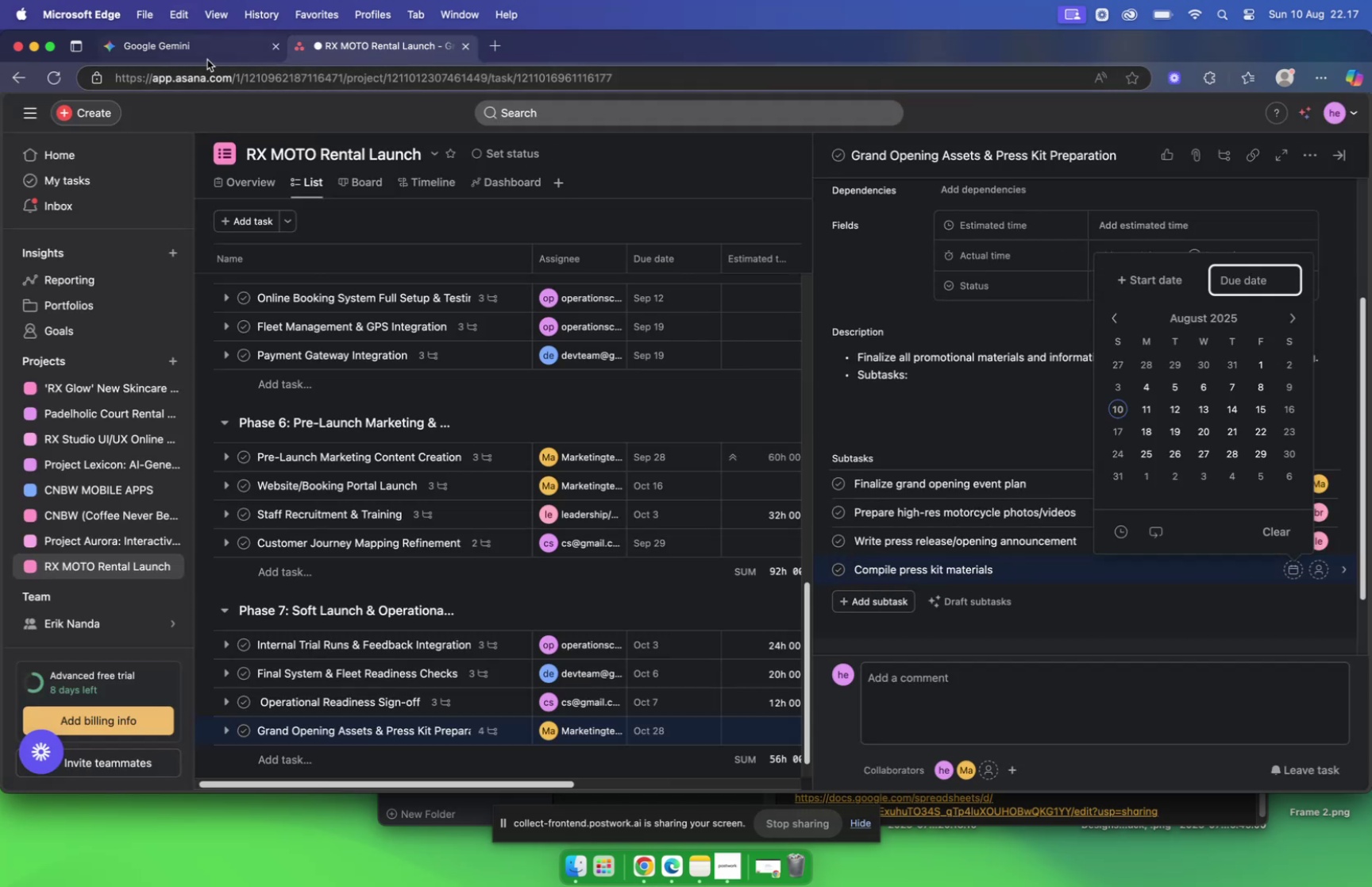 
left_click([206, 48])
 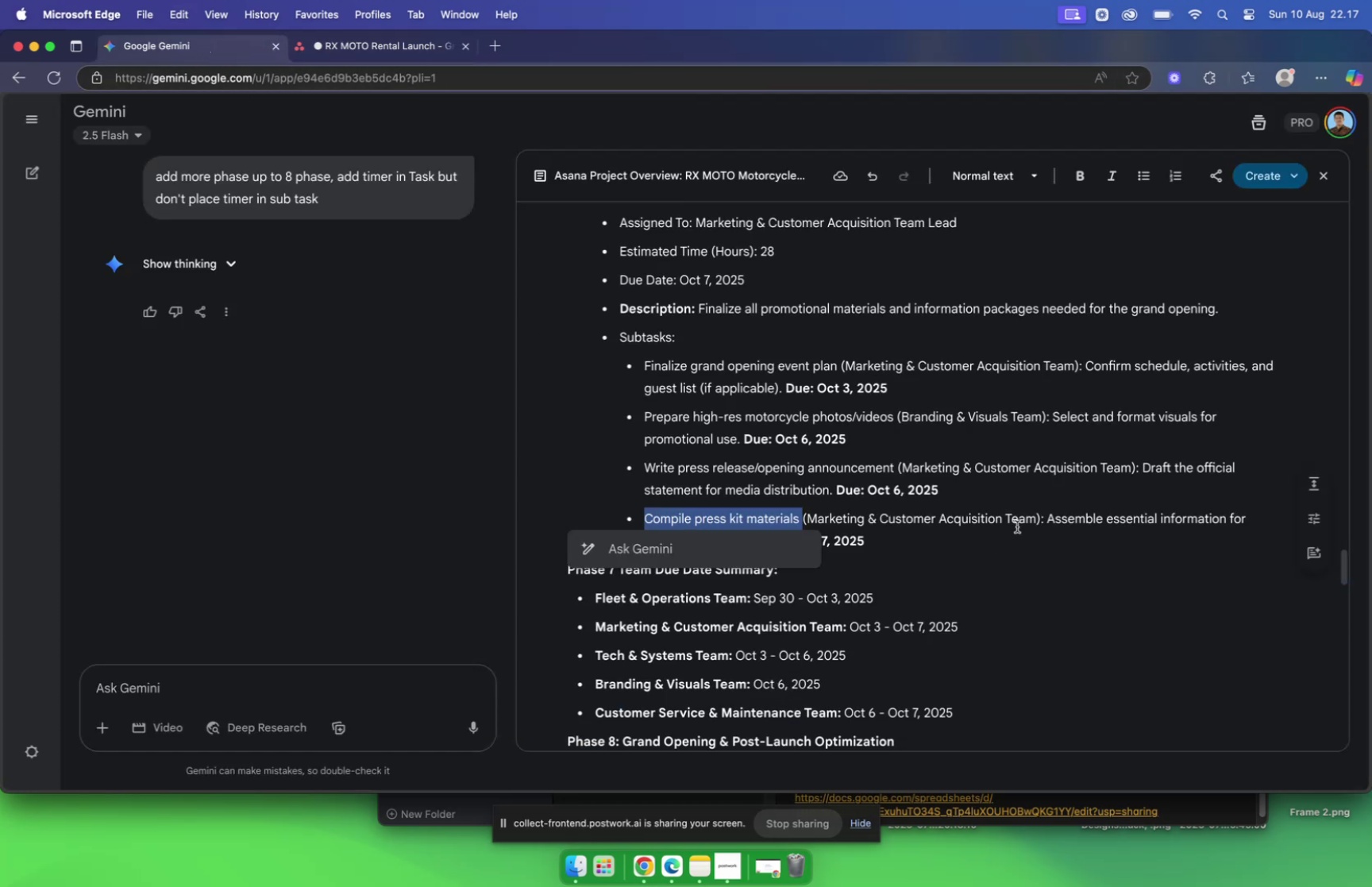 
left_click([1060, 522])
 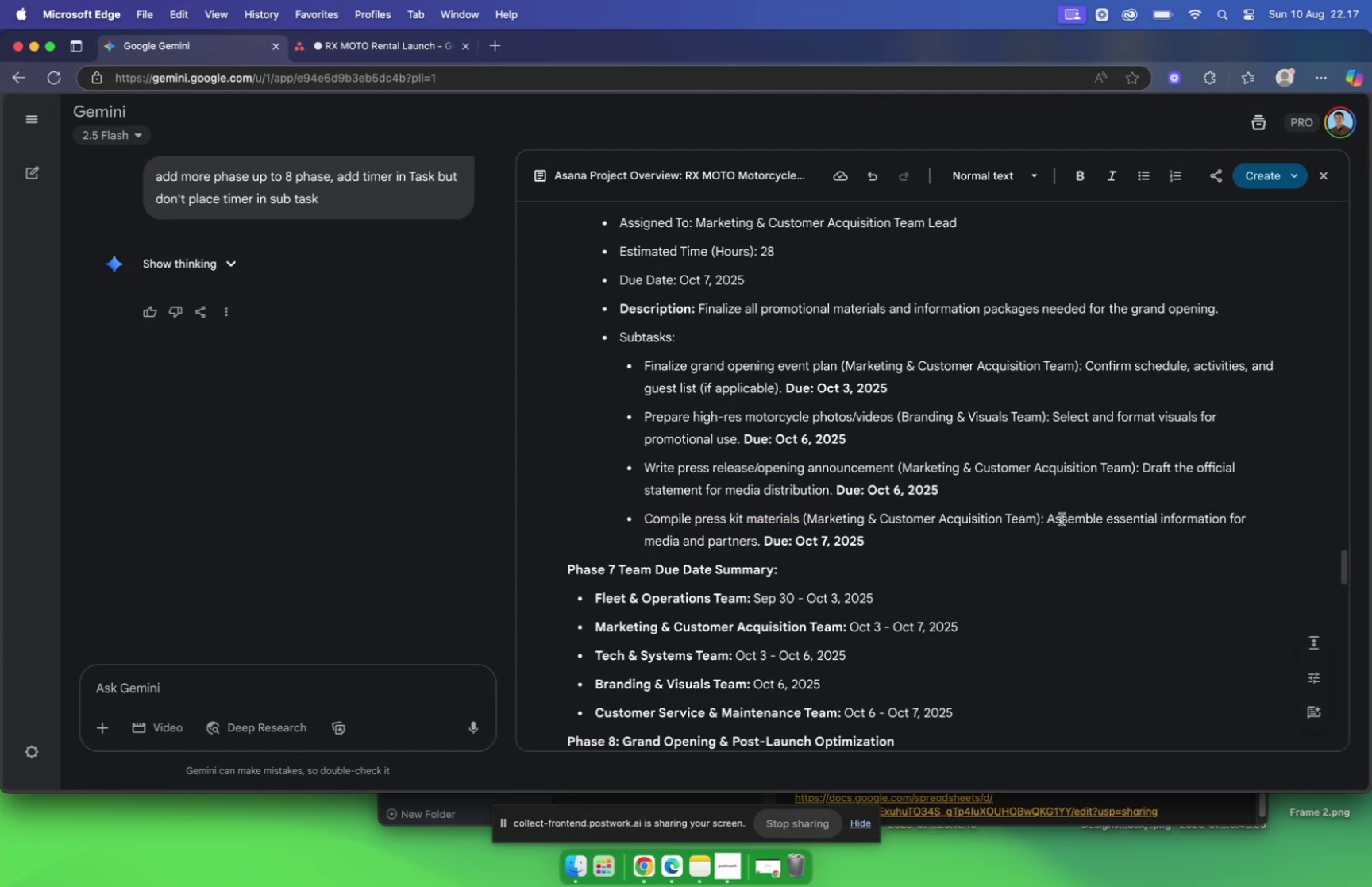 
left_click_drag(start_coordinate=[1049, 518], to_coordinate=[754, 542])
 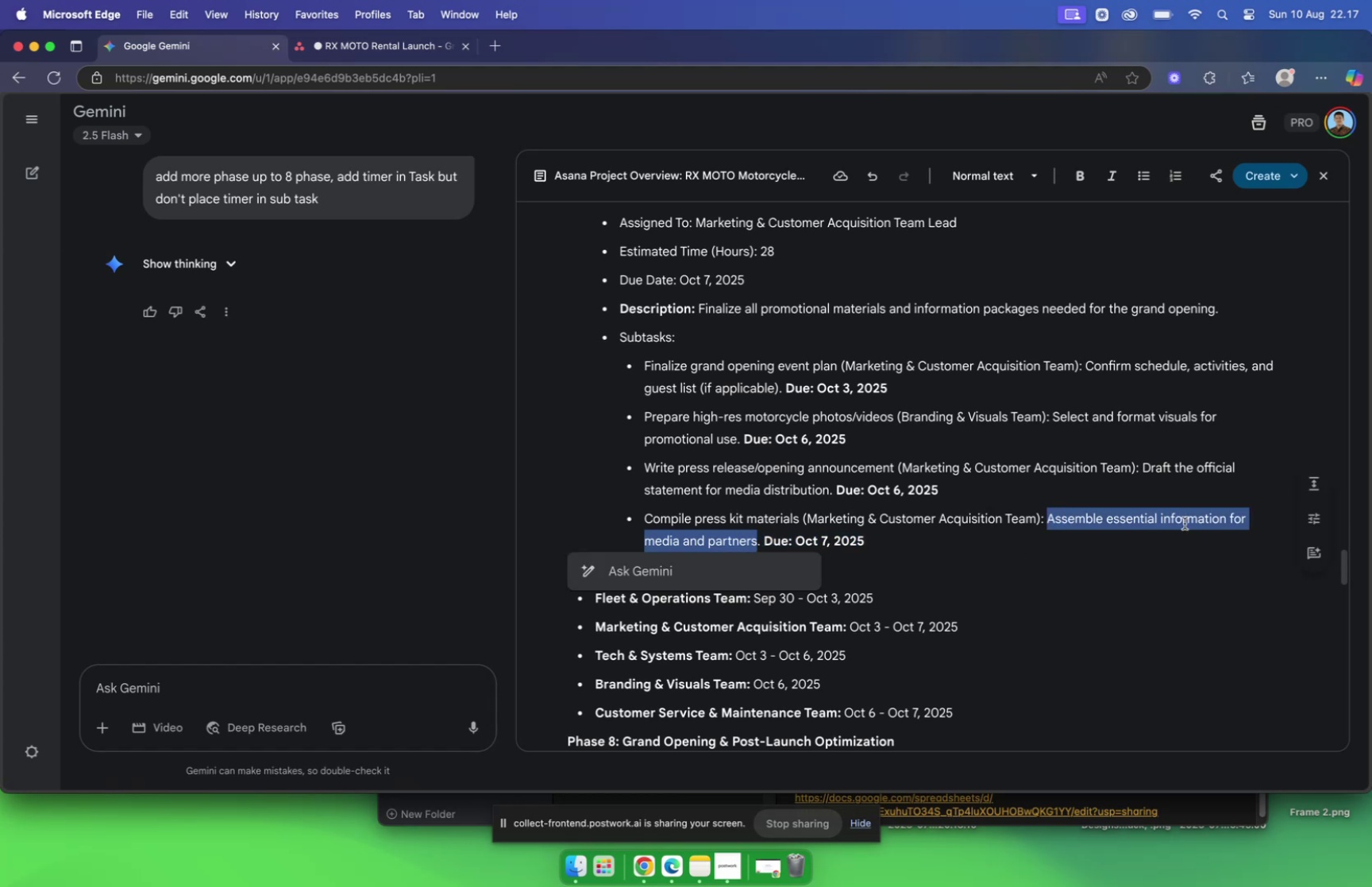 
key(Meta+C)
 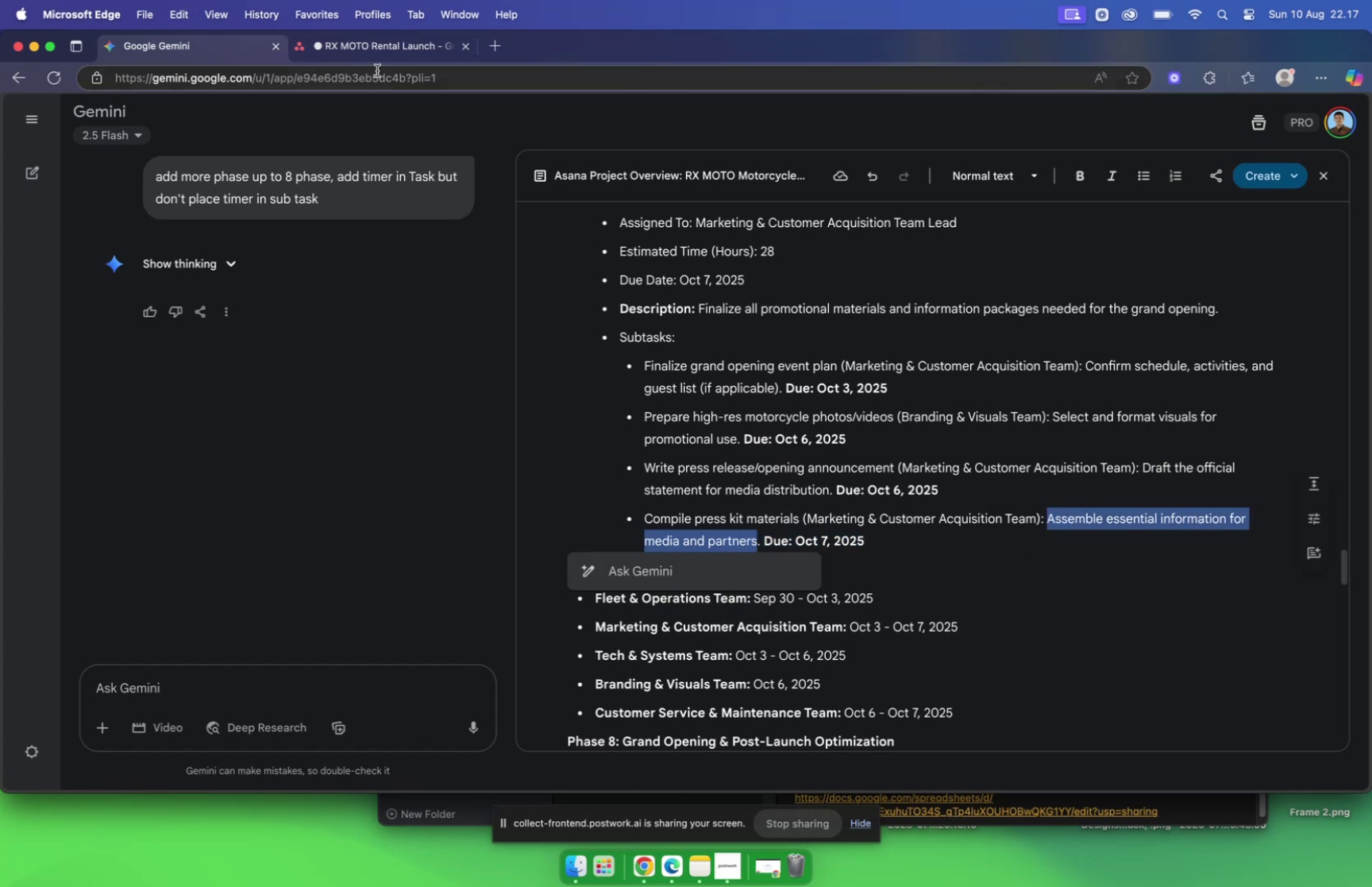 
left_click([343, 48])
 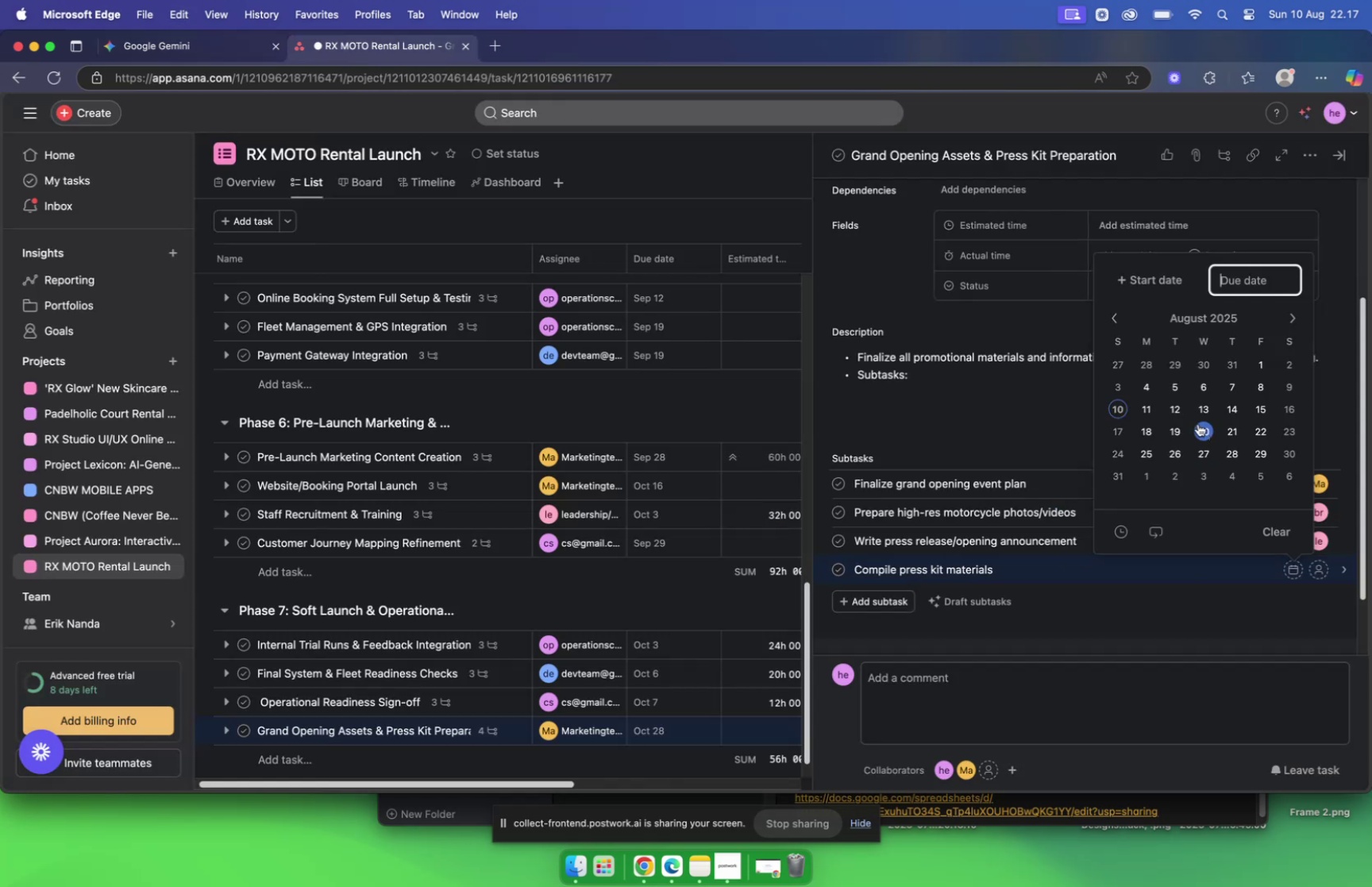 
left_click([1233, 383])
 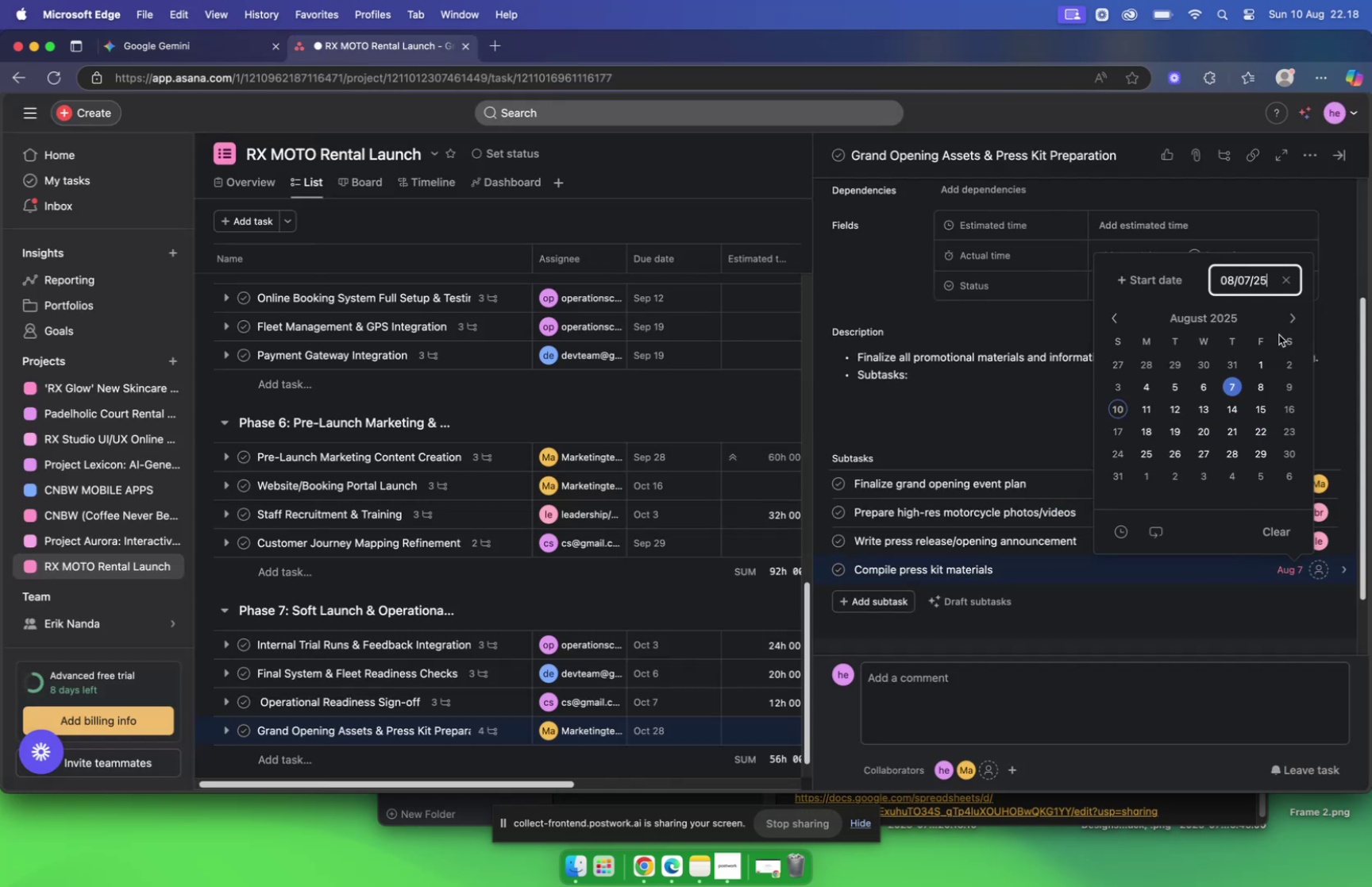 
double_click([1287, 322])
 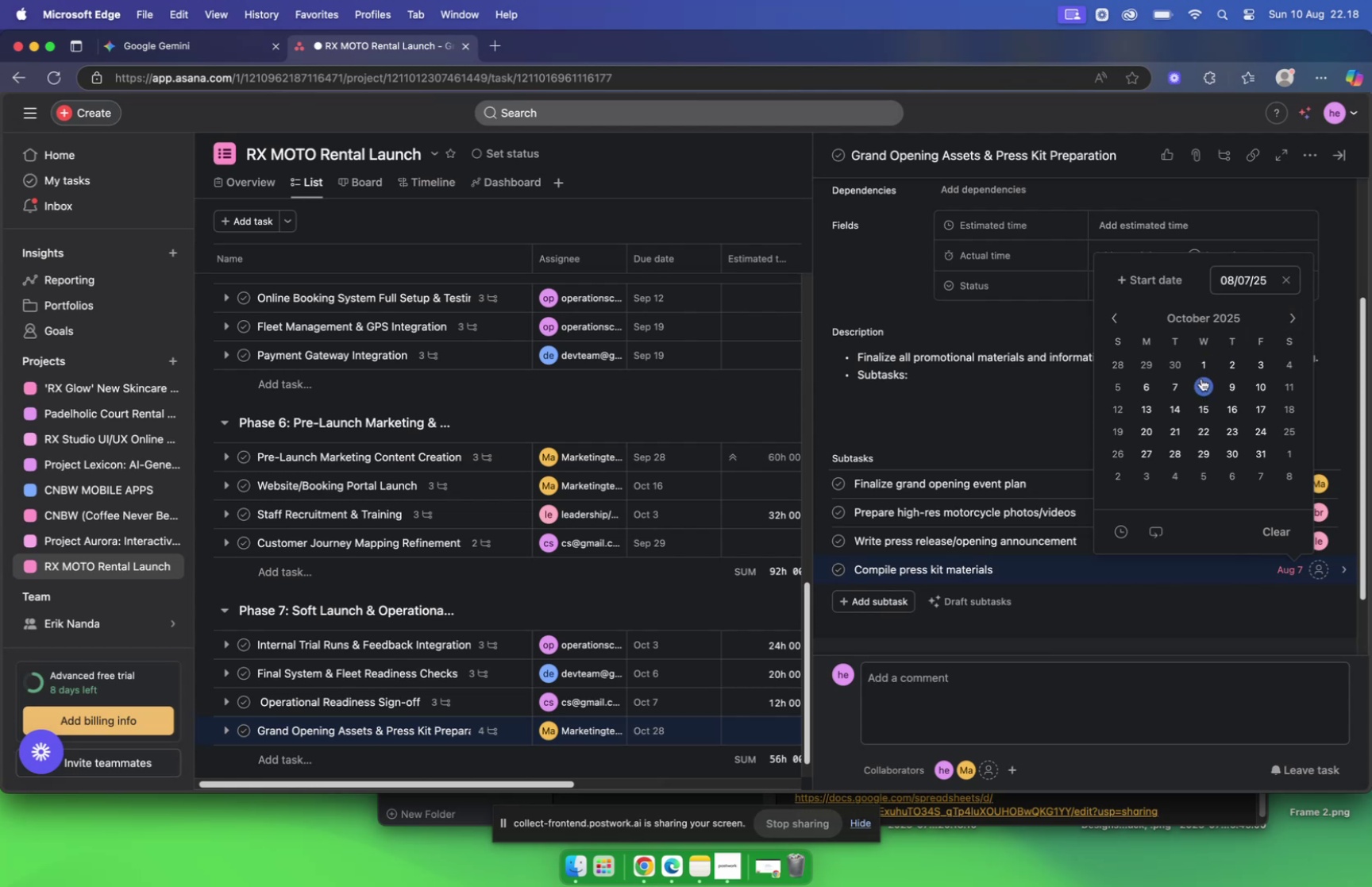 
left_click([1177, 386])
 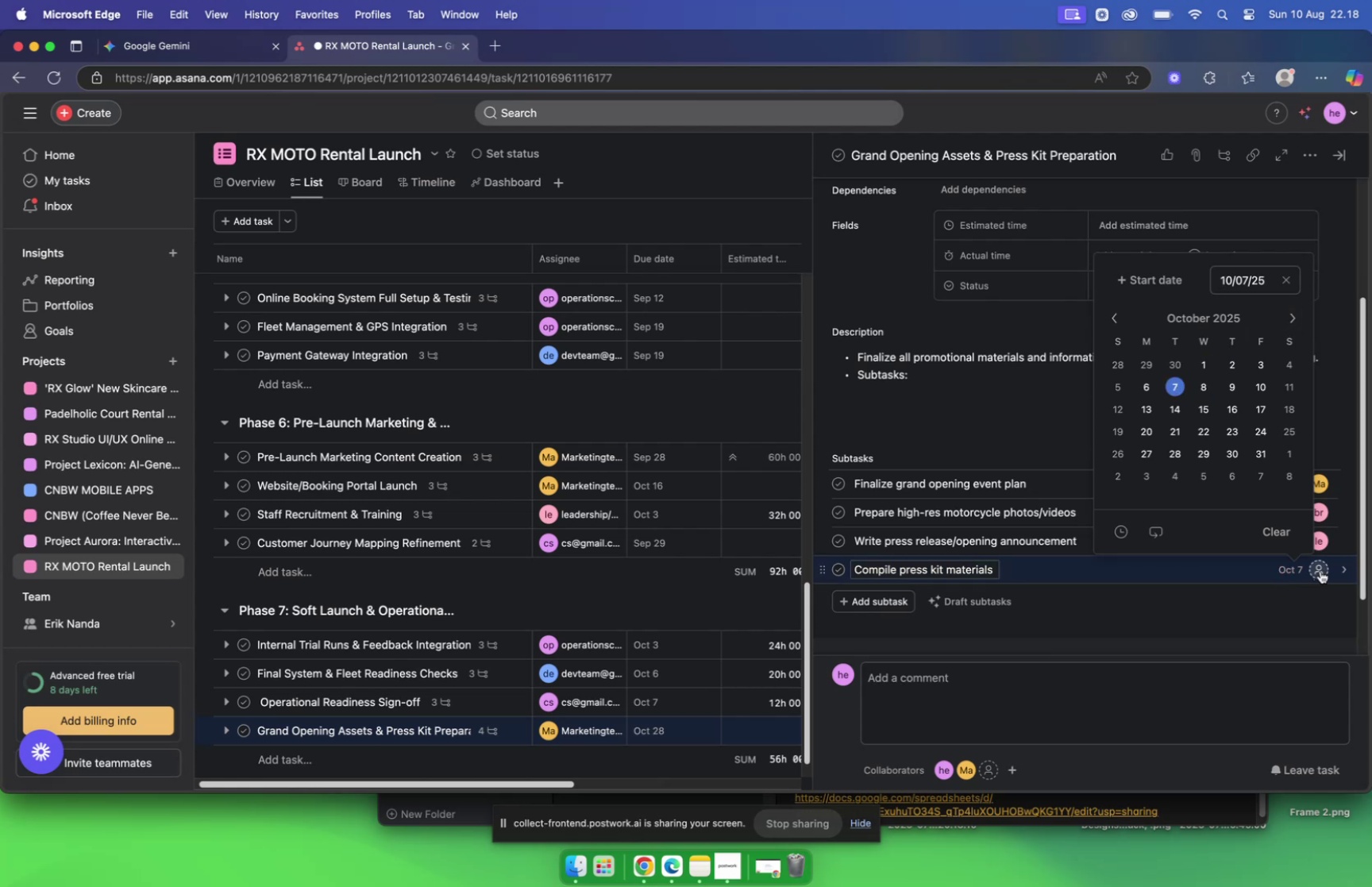 
left_click([1320, 569])
 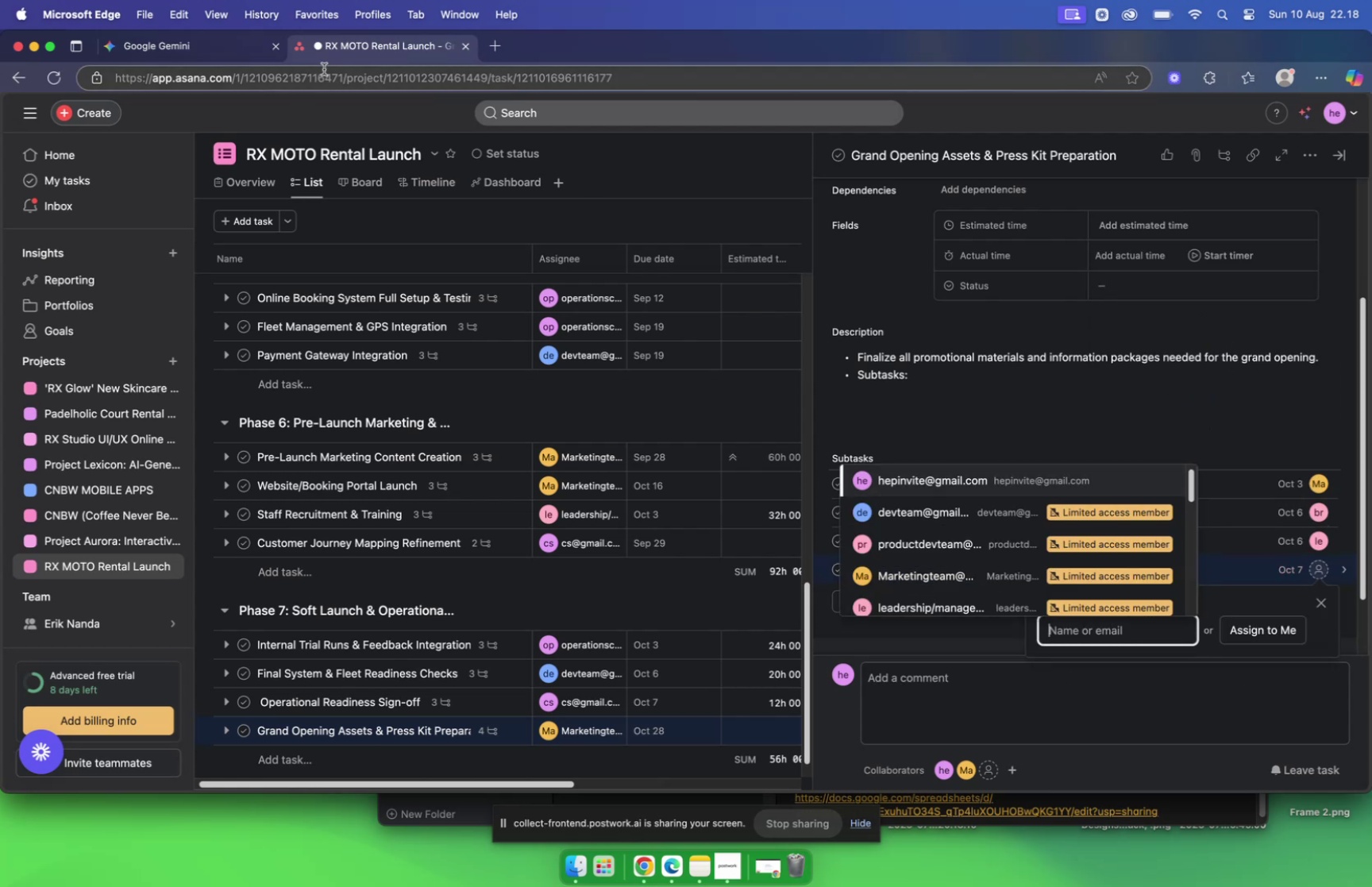 
left_click([181, 52])
 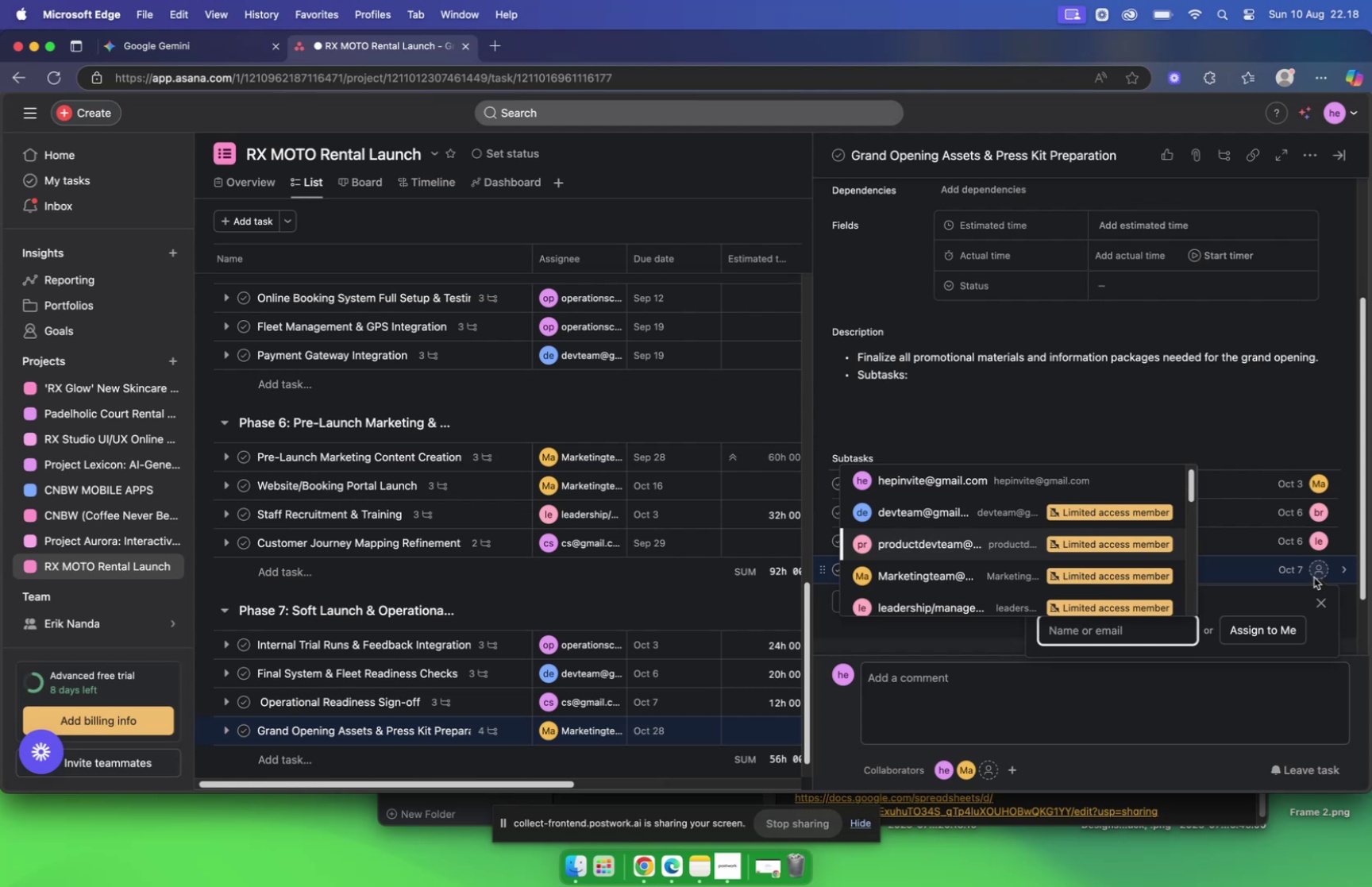 
wait(7.72)
 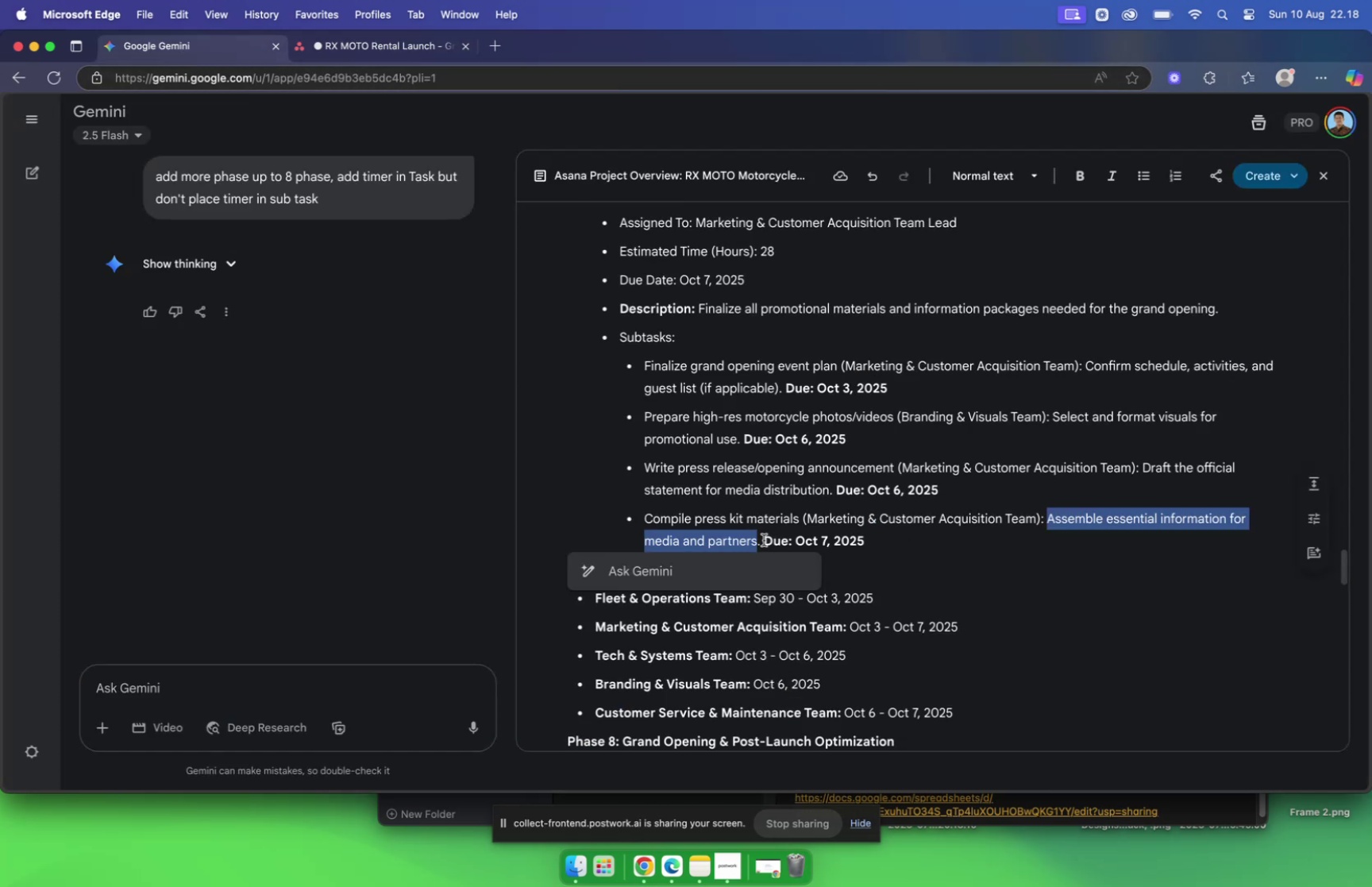 
left_click([1200, 431])
 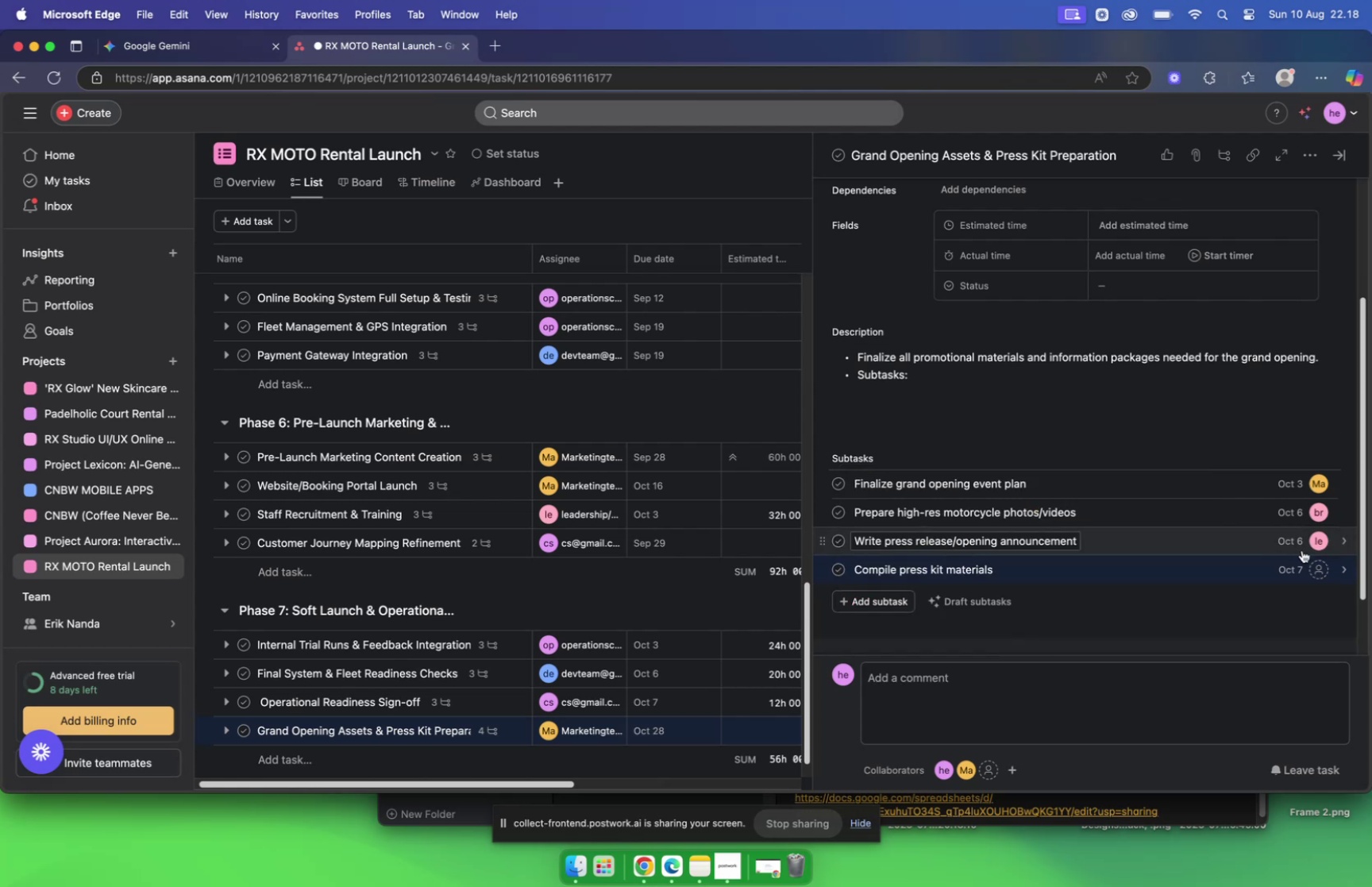 
left_click([1325, 570])
 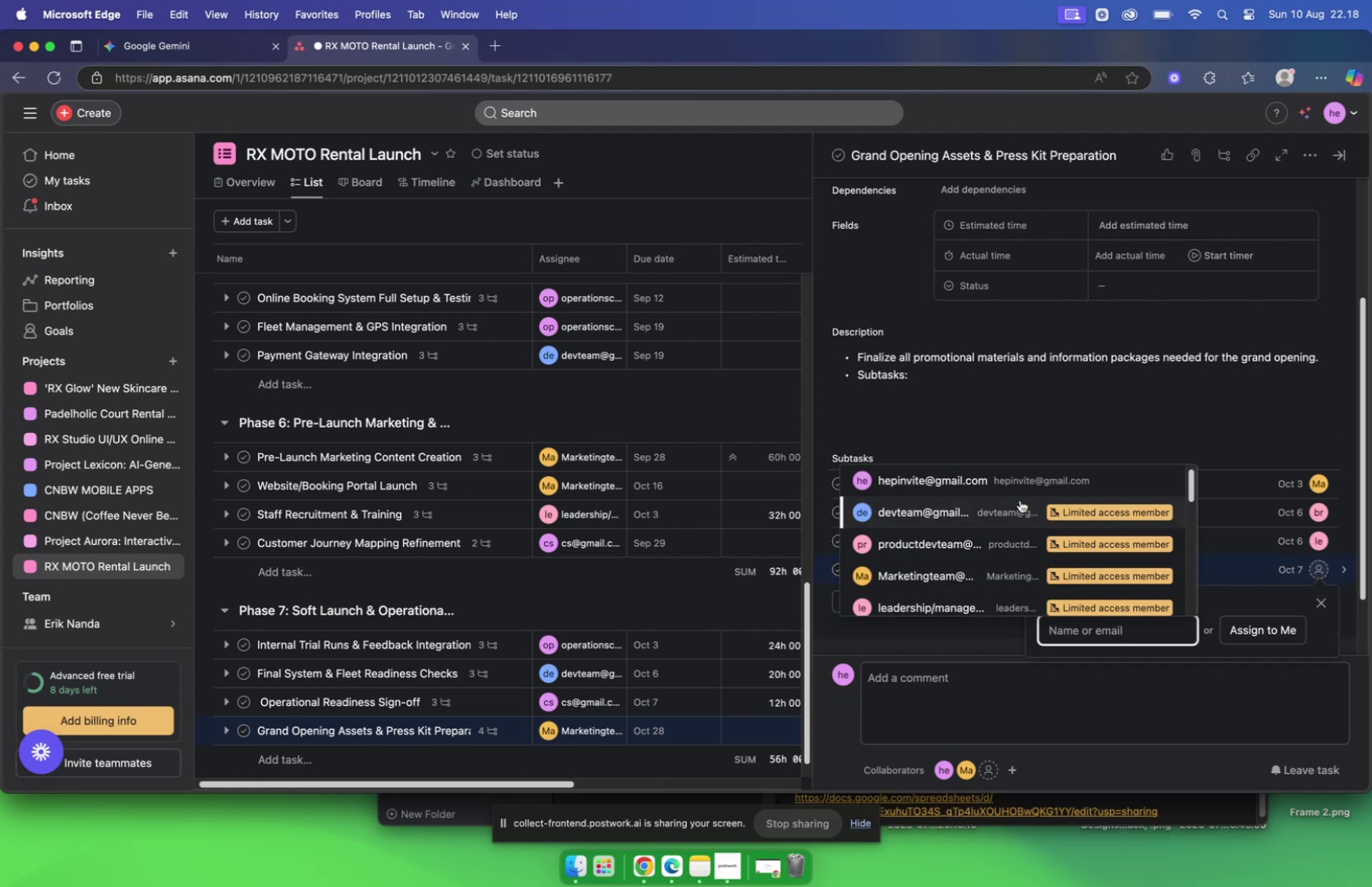 
scroll: coordinate [1009, 512], scroll_direction: down, amount: 5.0
 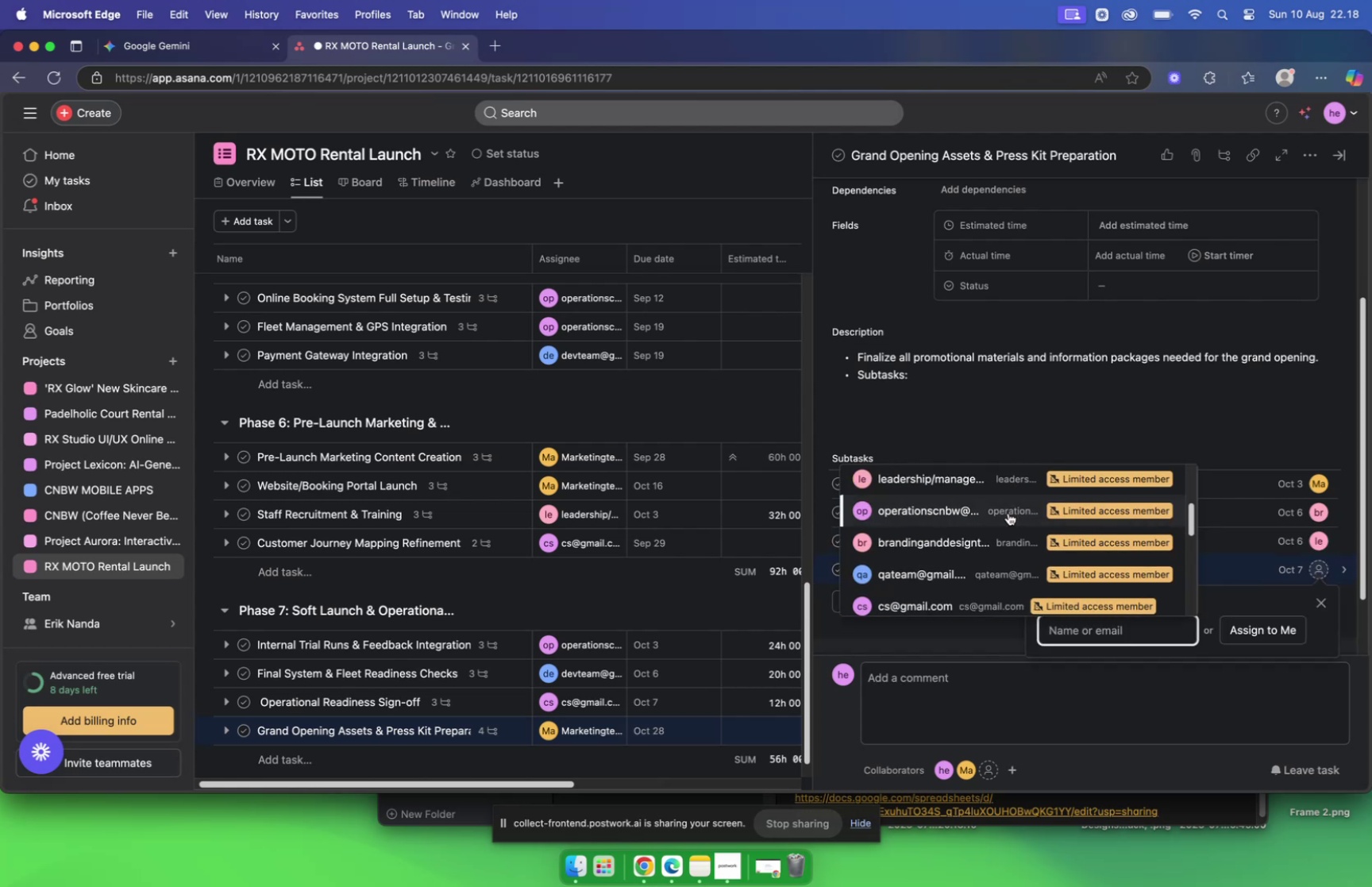 
left_click([979, 534])
 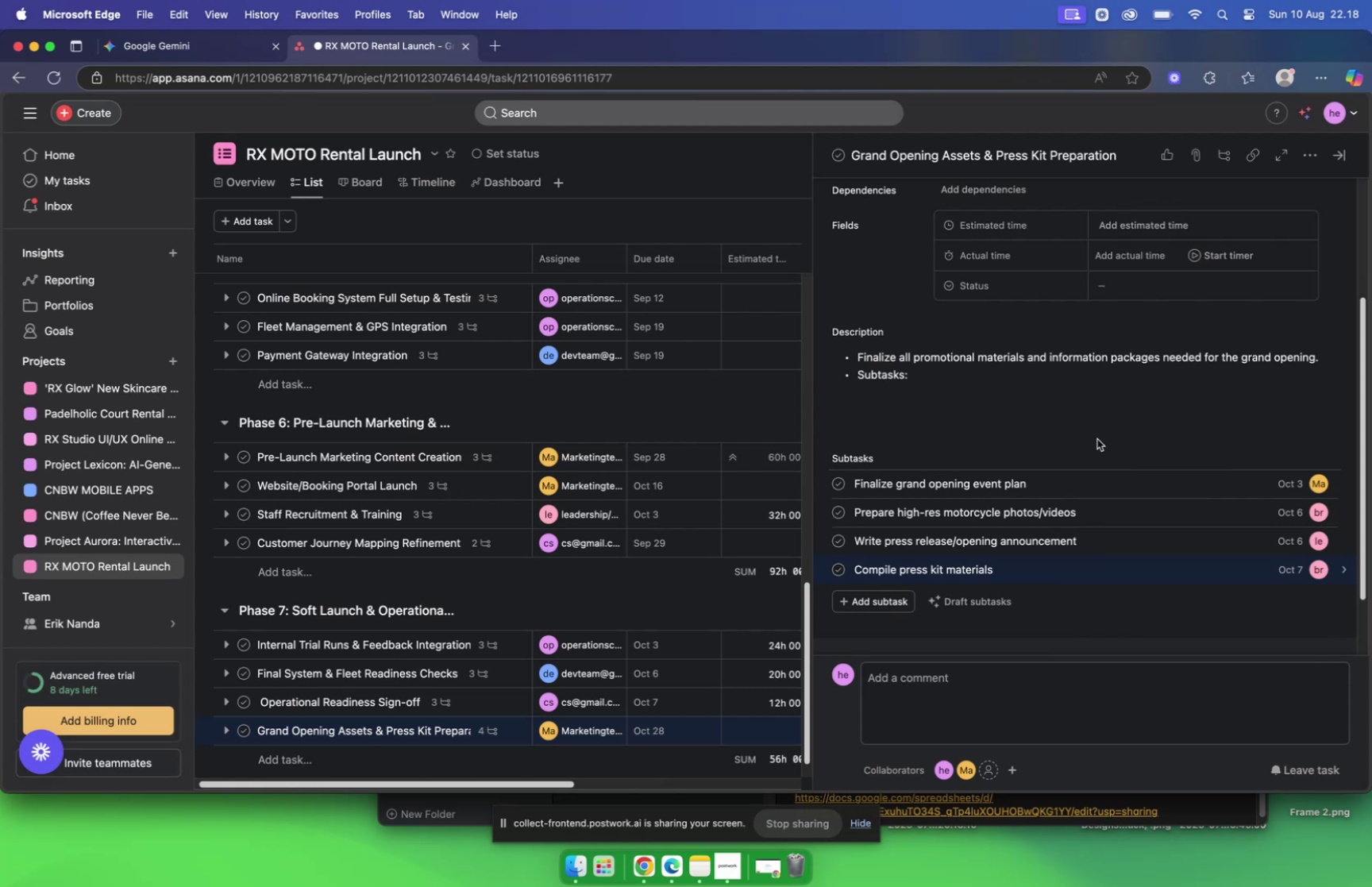 
scroll: coordinate [459, 660], scroll_direction: down, amount: 5.0
 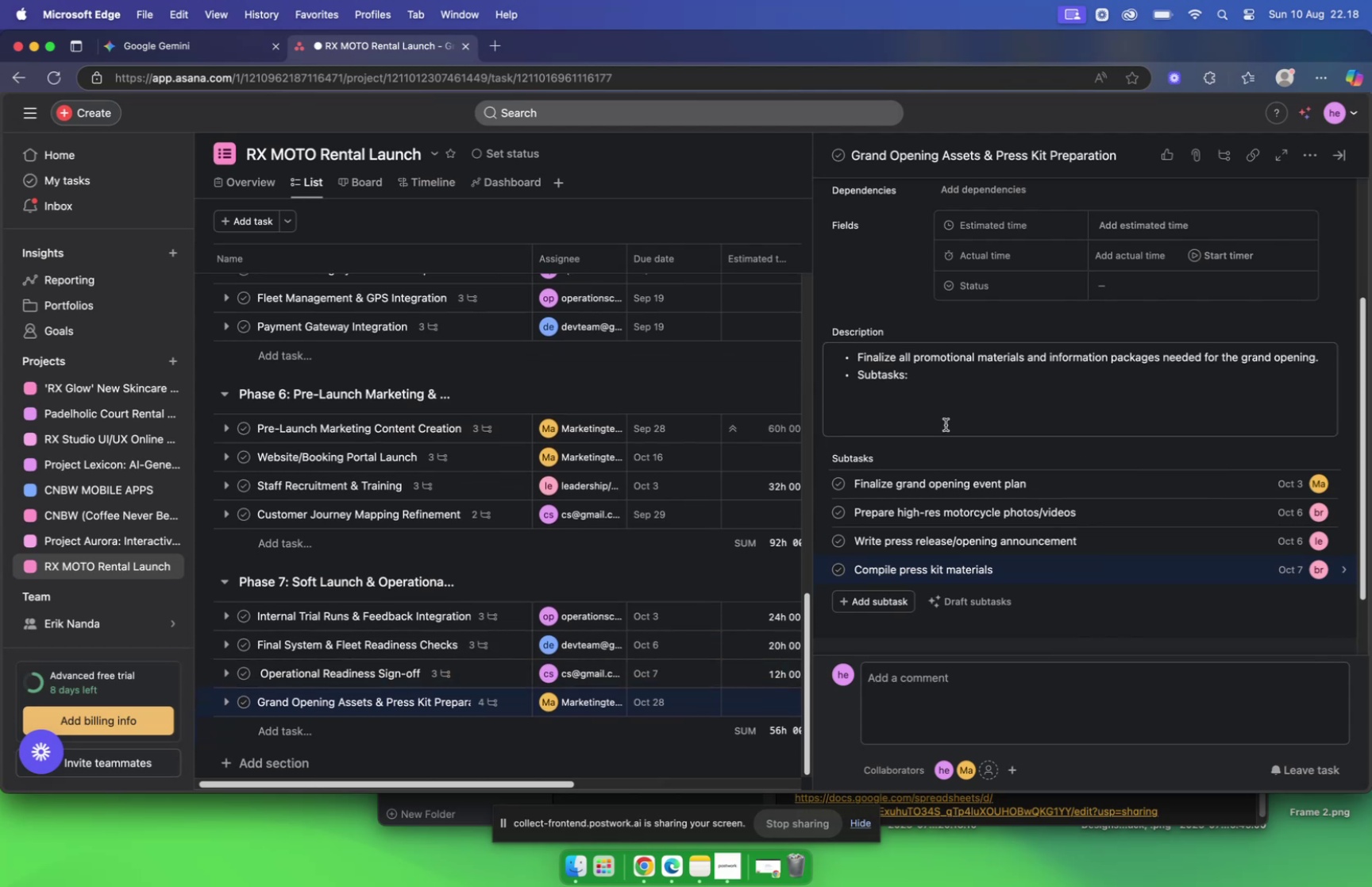 
left_click([1071, 573])
 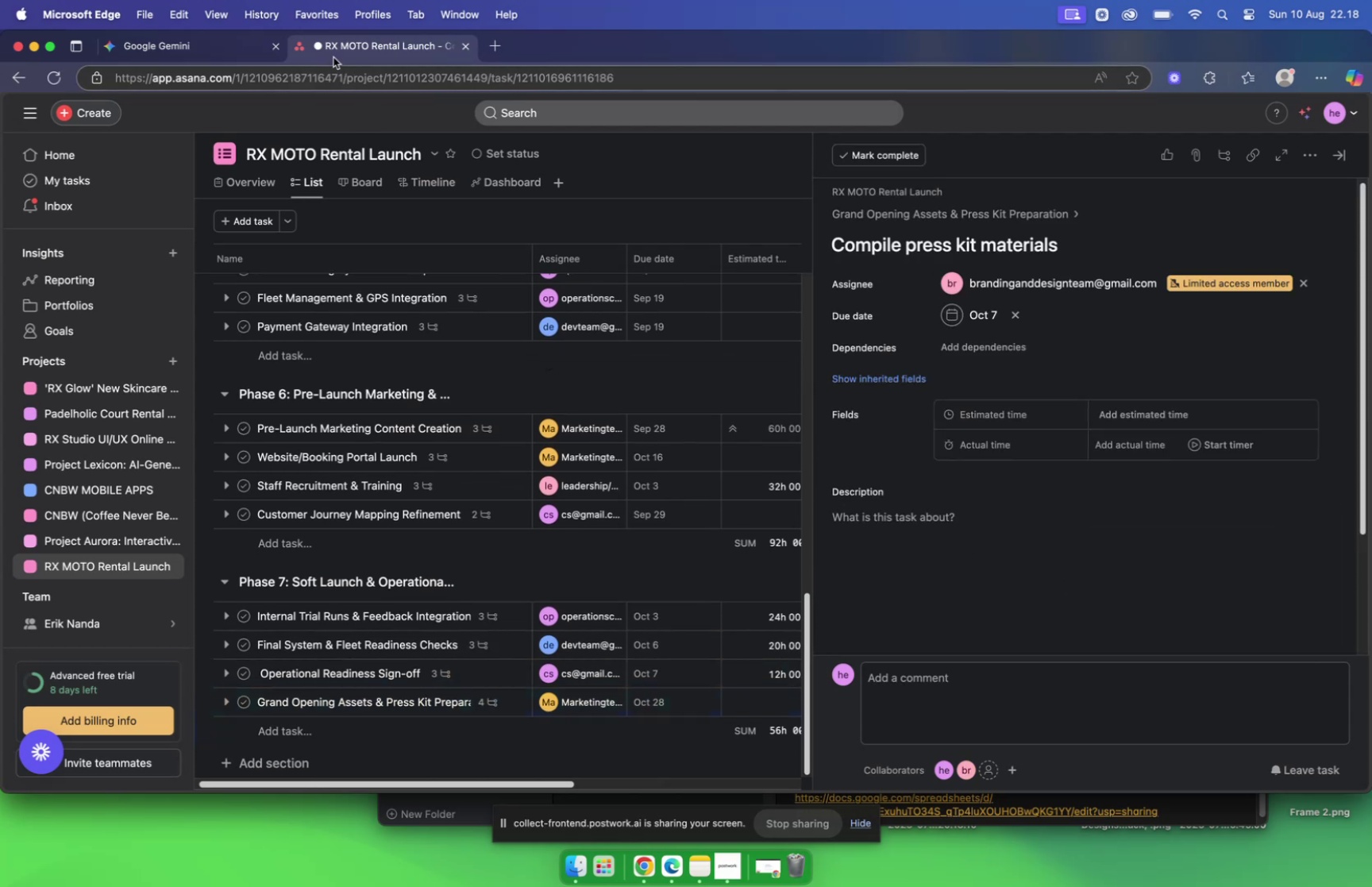 
left_click([214, 54])
 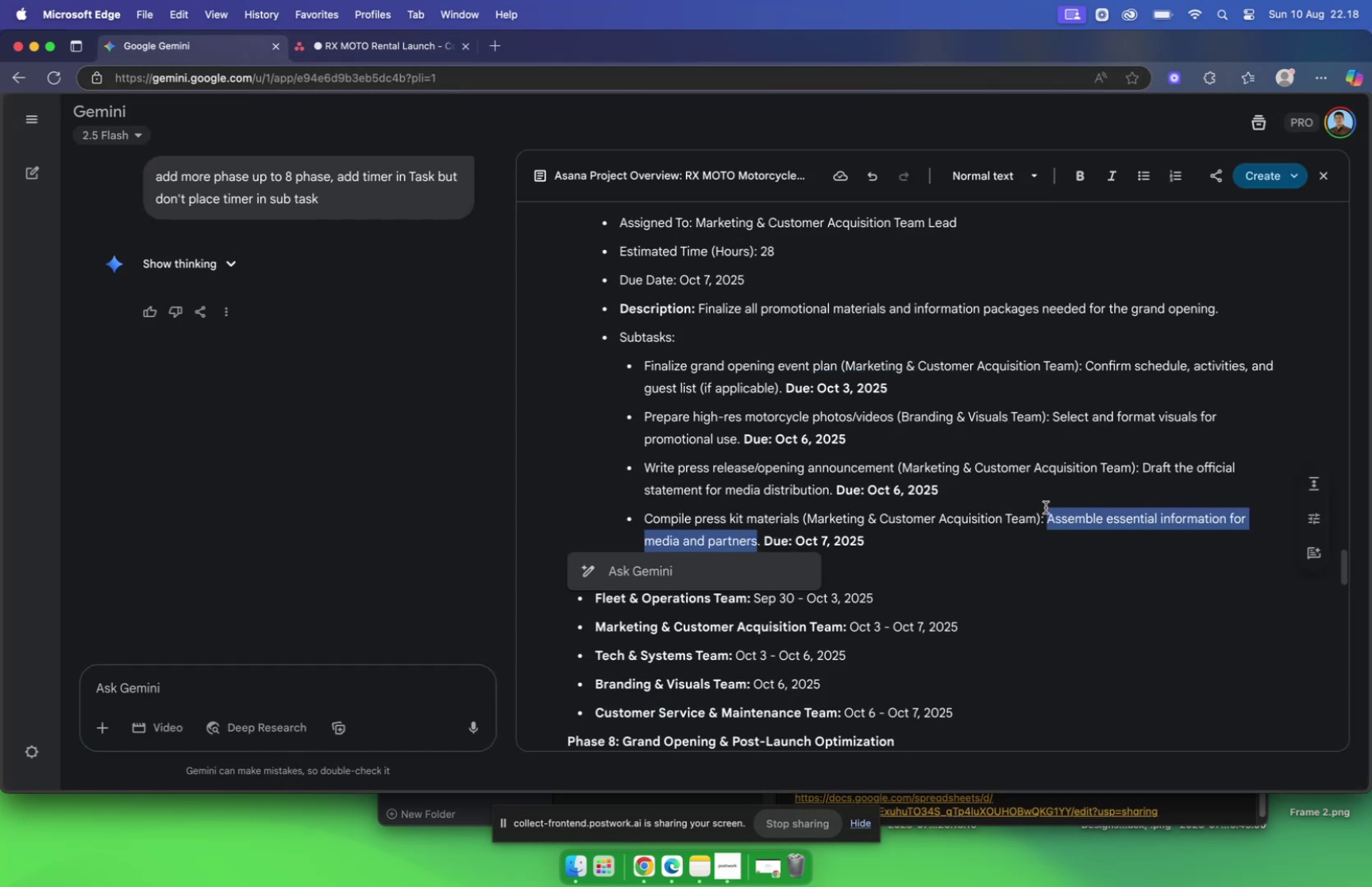 
key(Meta+C)
 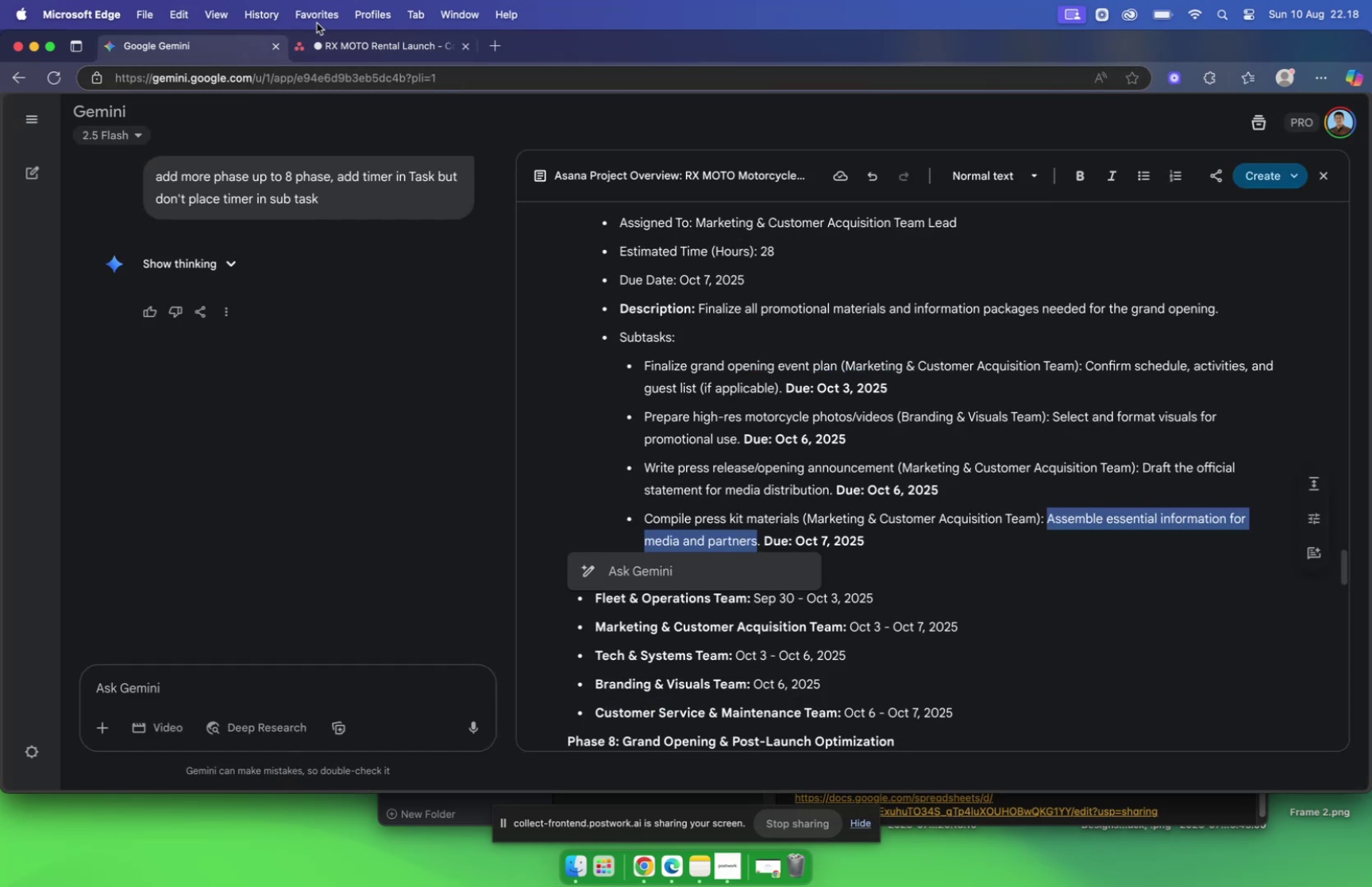 
left_click([341, 44])
 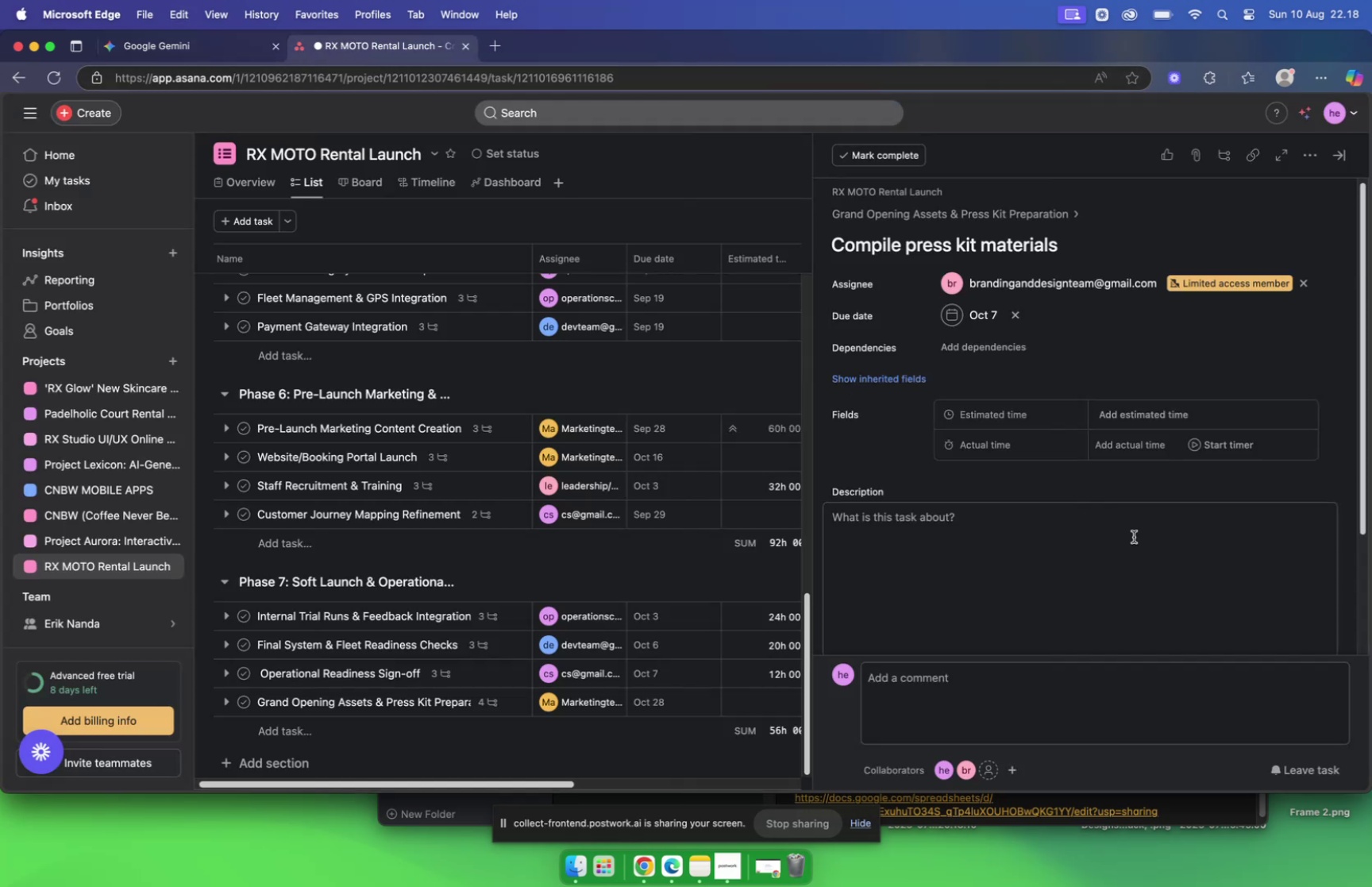 
left_click([997, 540])
 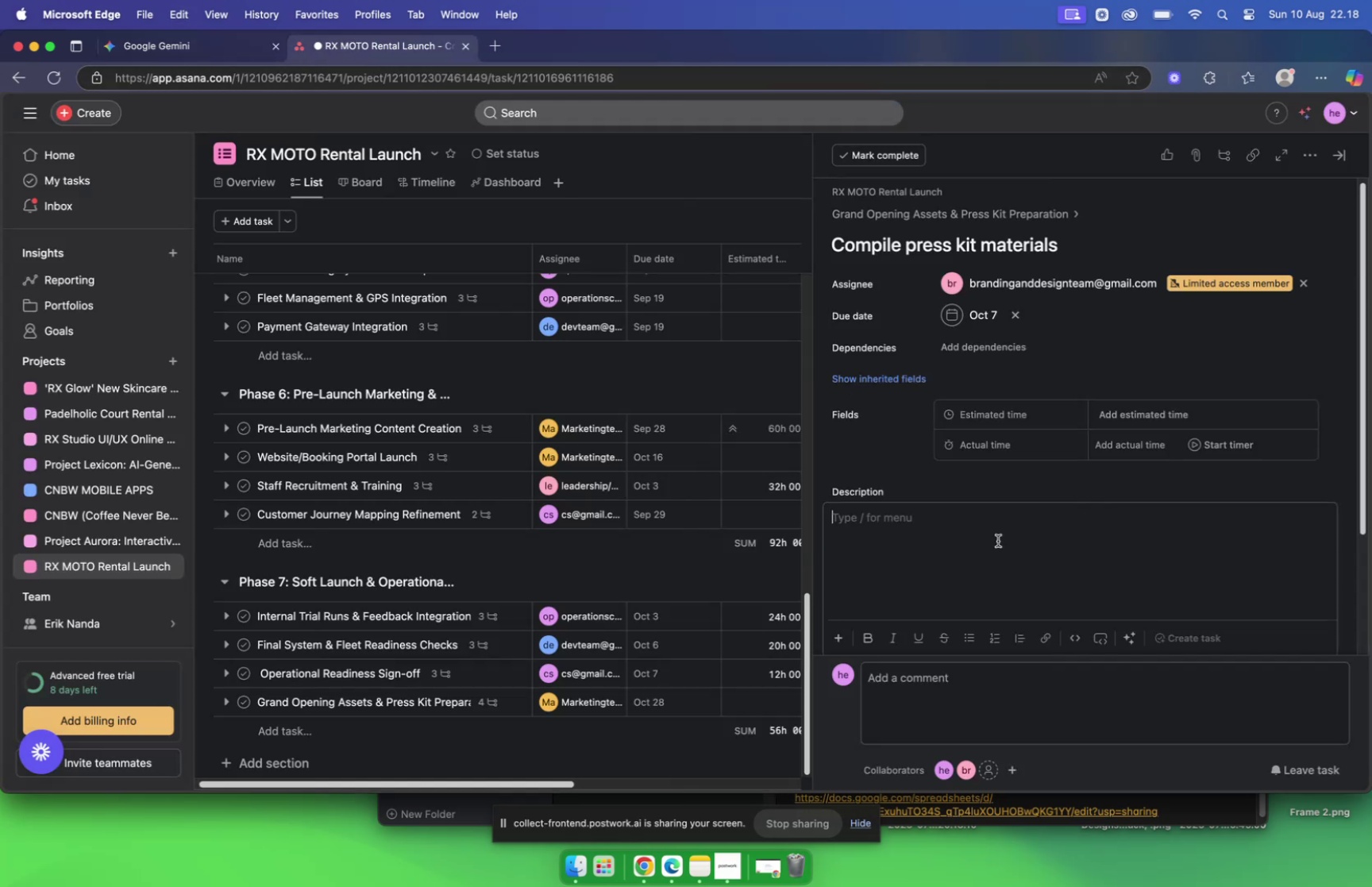 
key(Meta+V)
 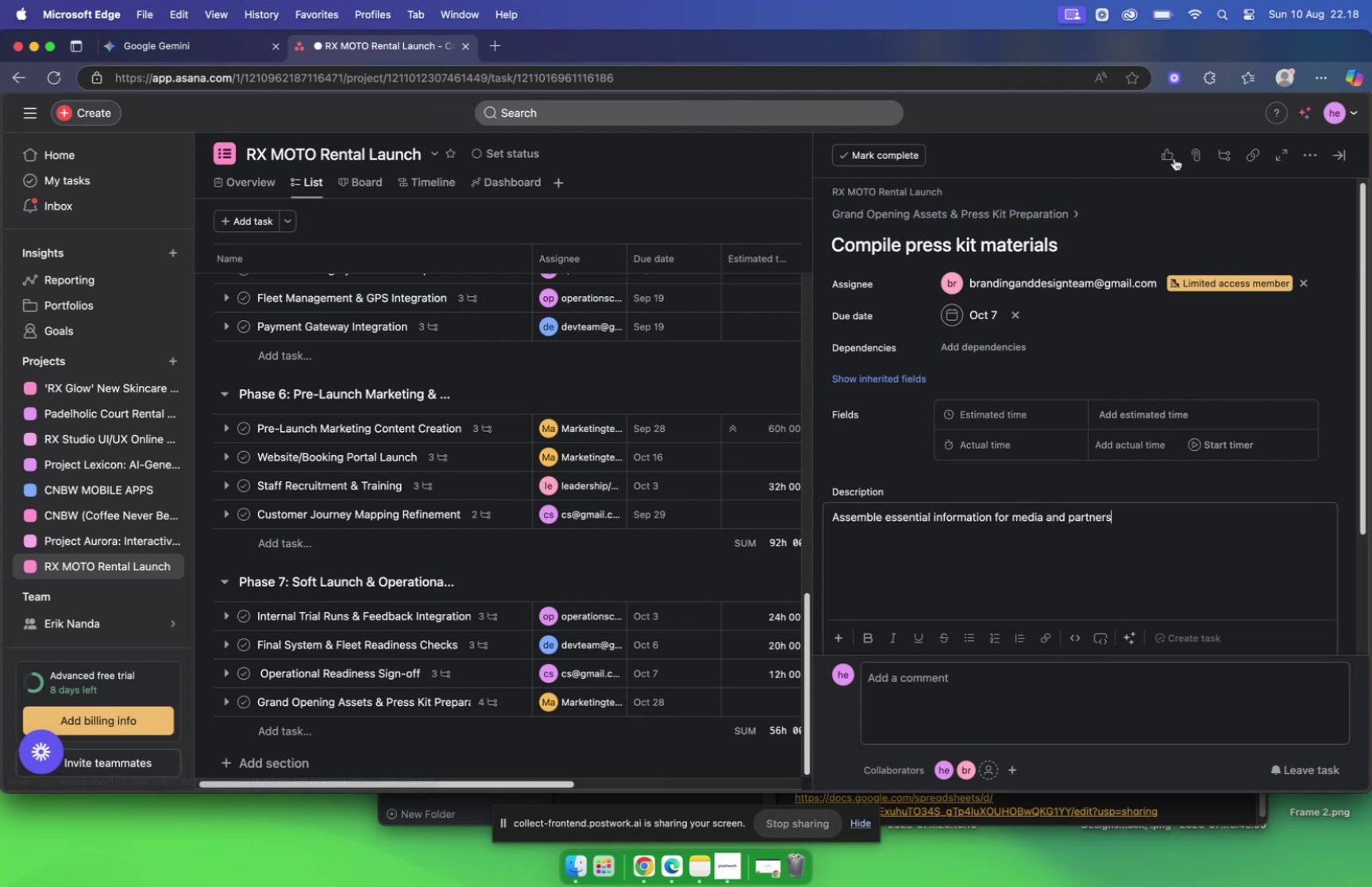 
left_click([1046, 164])
 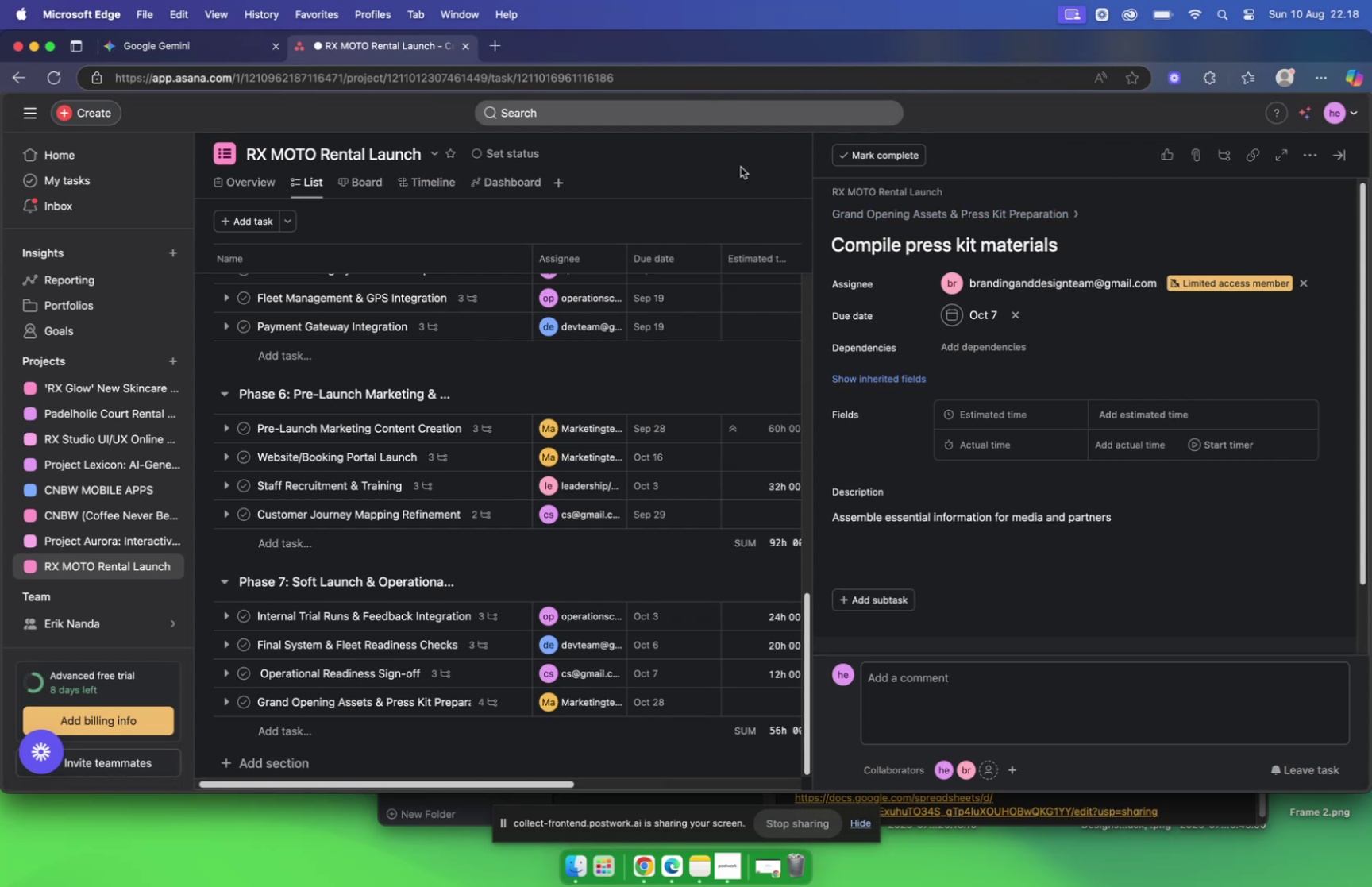 
left_click([738, 166])
 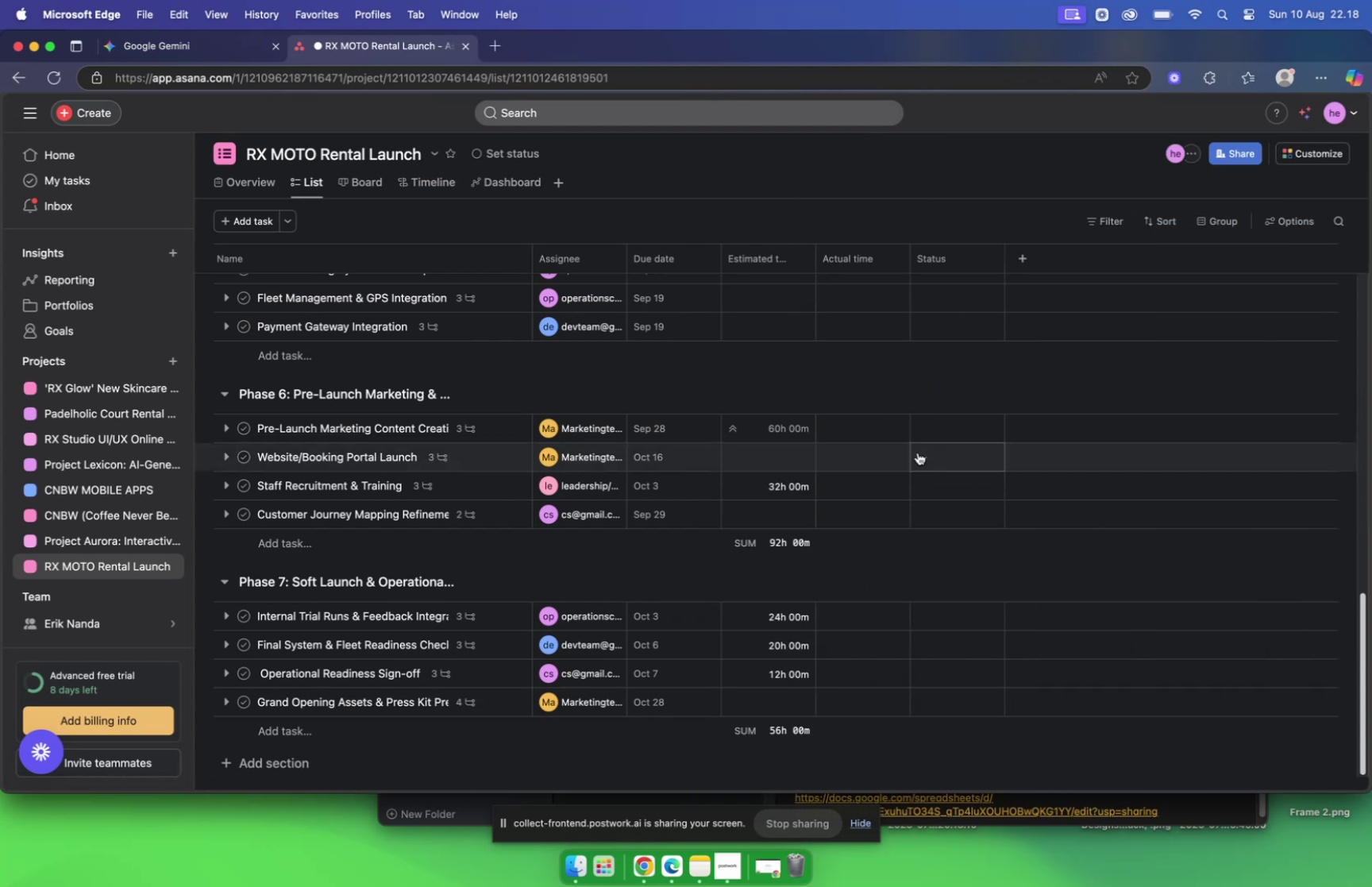 
scroll: coordinate [400, 704], scroll_direction: down, amount: 14.0
 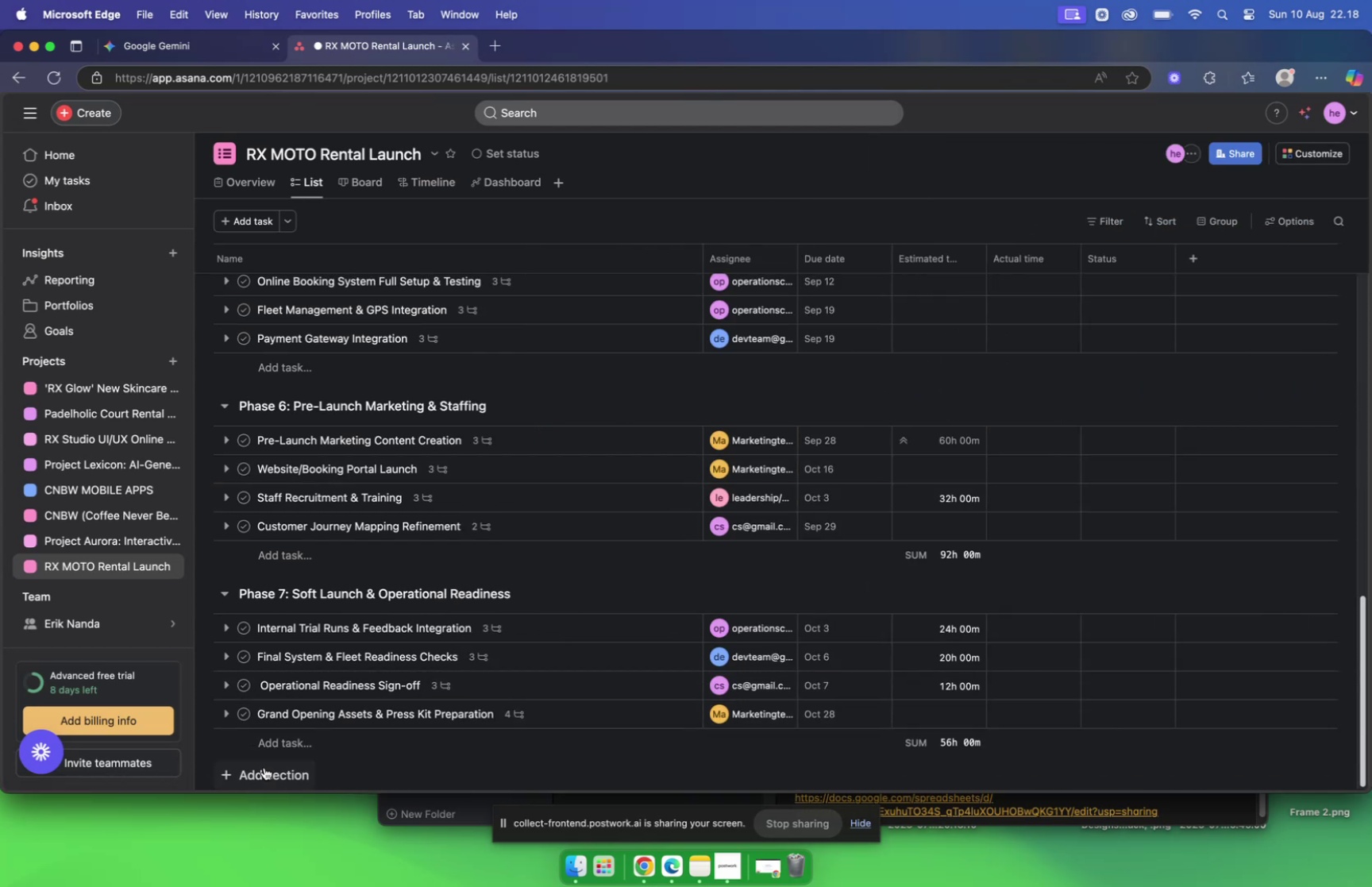 
left_click([264, 767])
 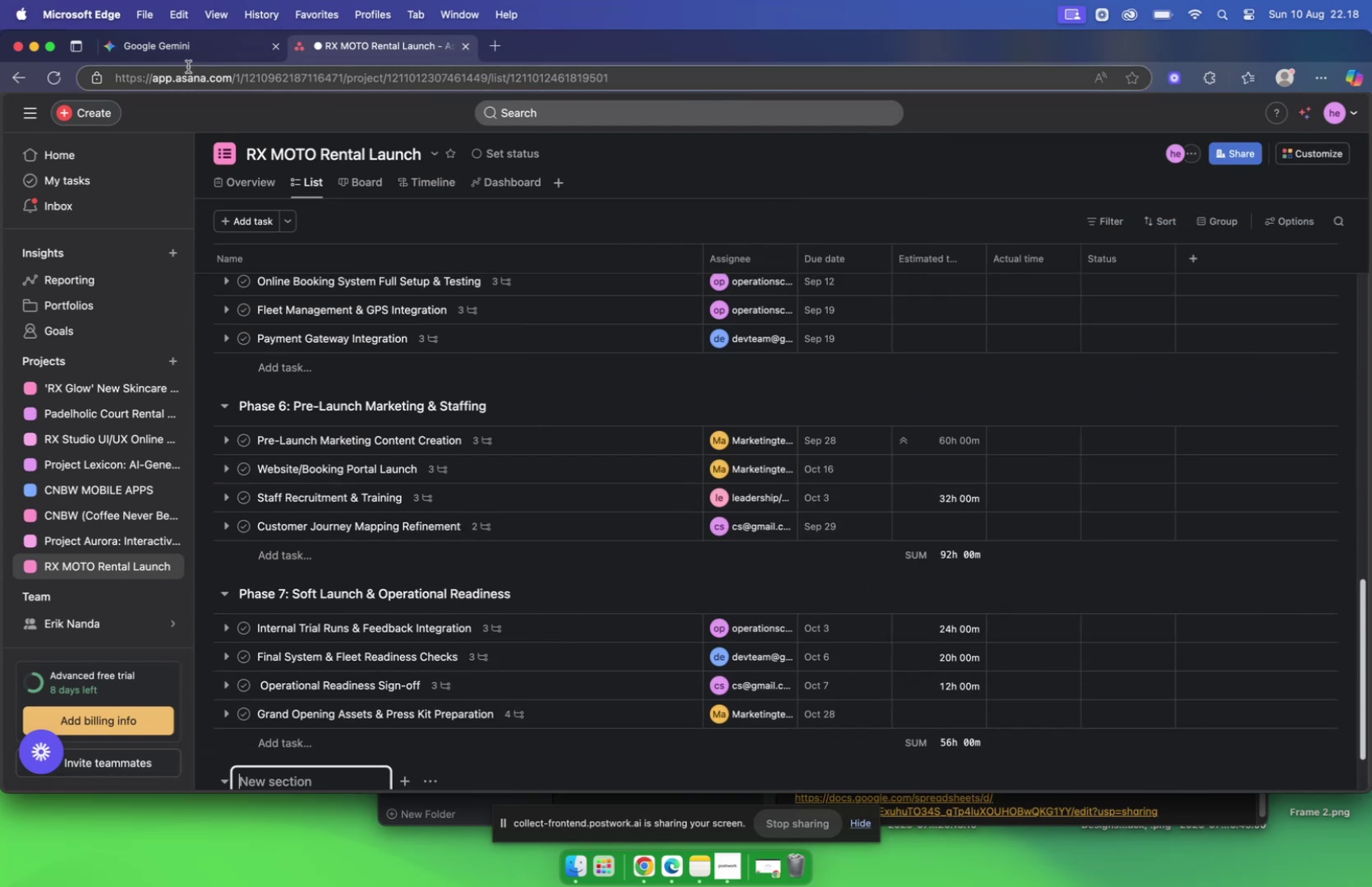 
left_click([181, 55])
 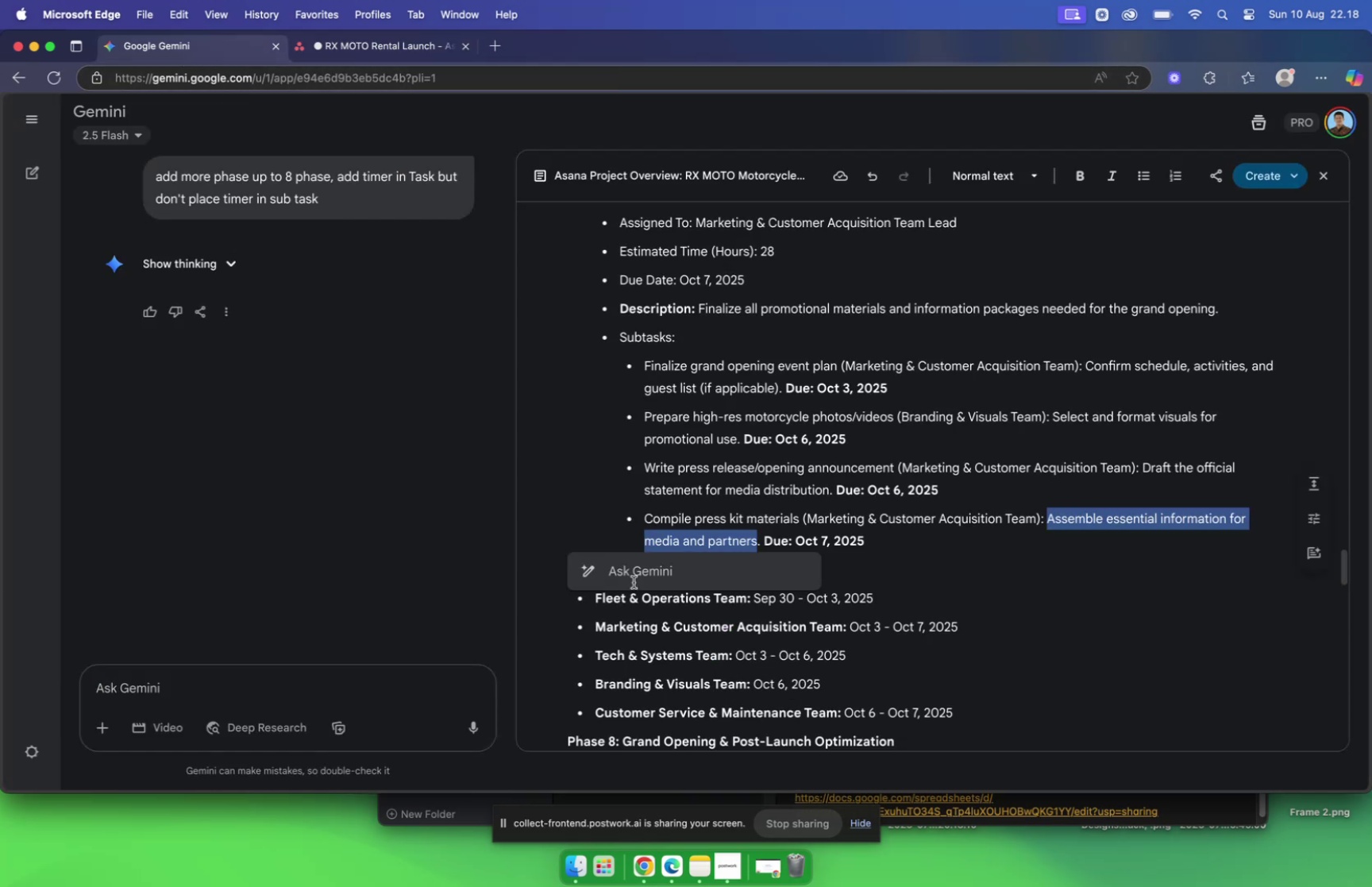 
scroll: coordinate [705, 654], scroll_direction: down, amount: 16.0
 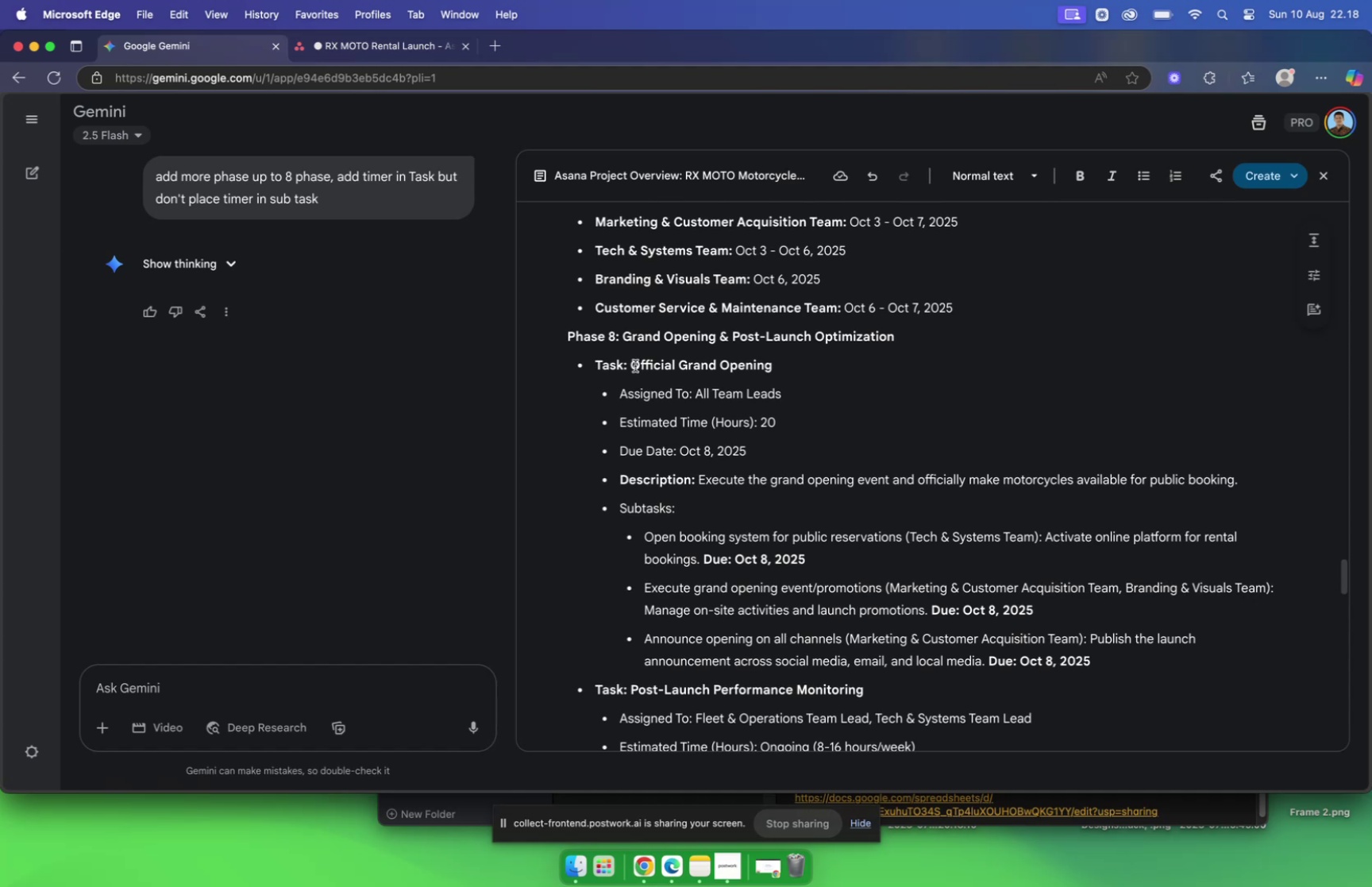 
left_click_drag(start_coordinate=[632, 364], to_coordinate=[831, 371])
 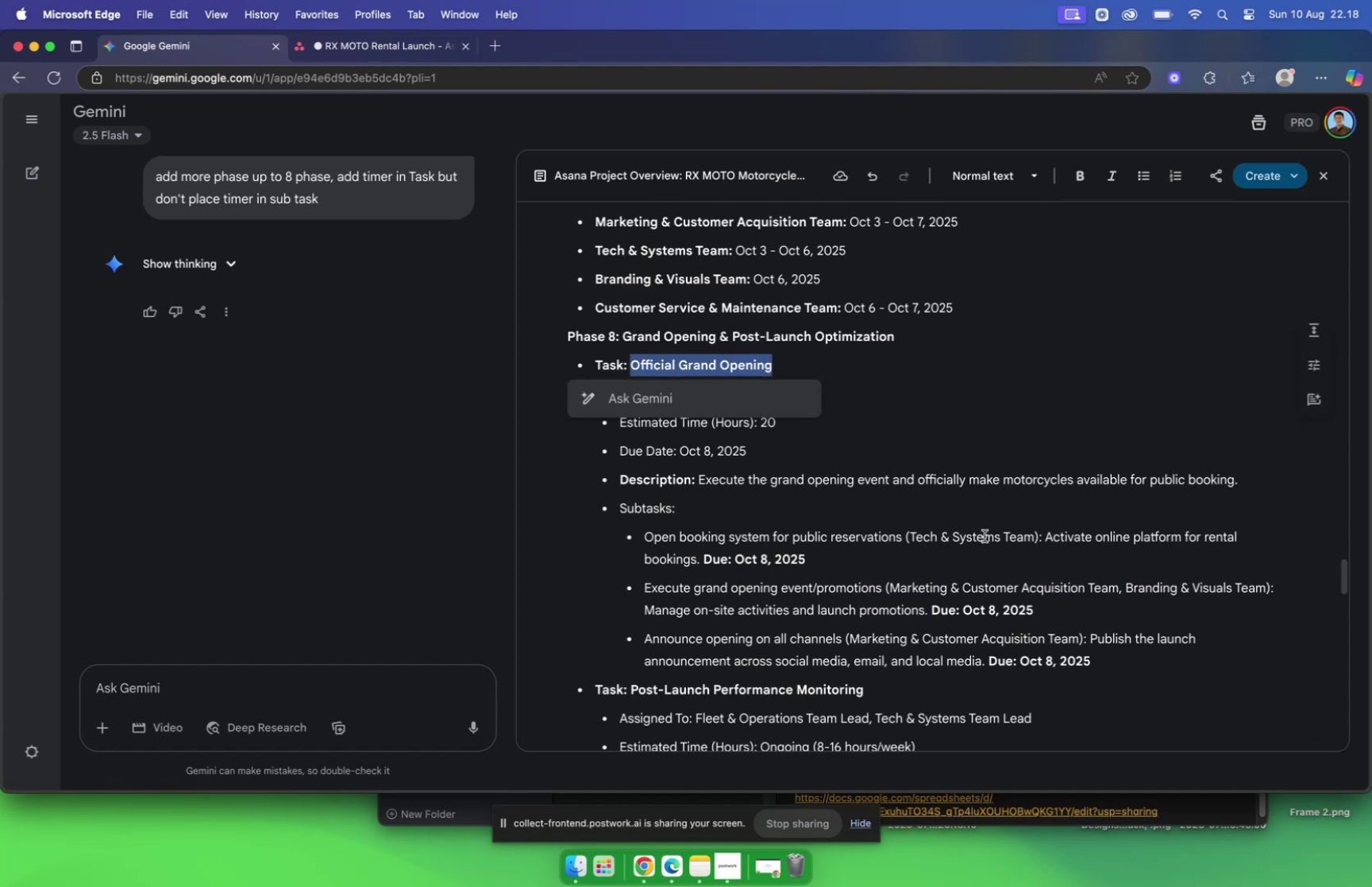 
key(Meta+C)
 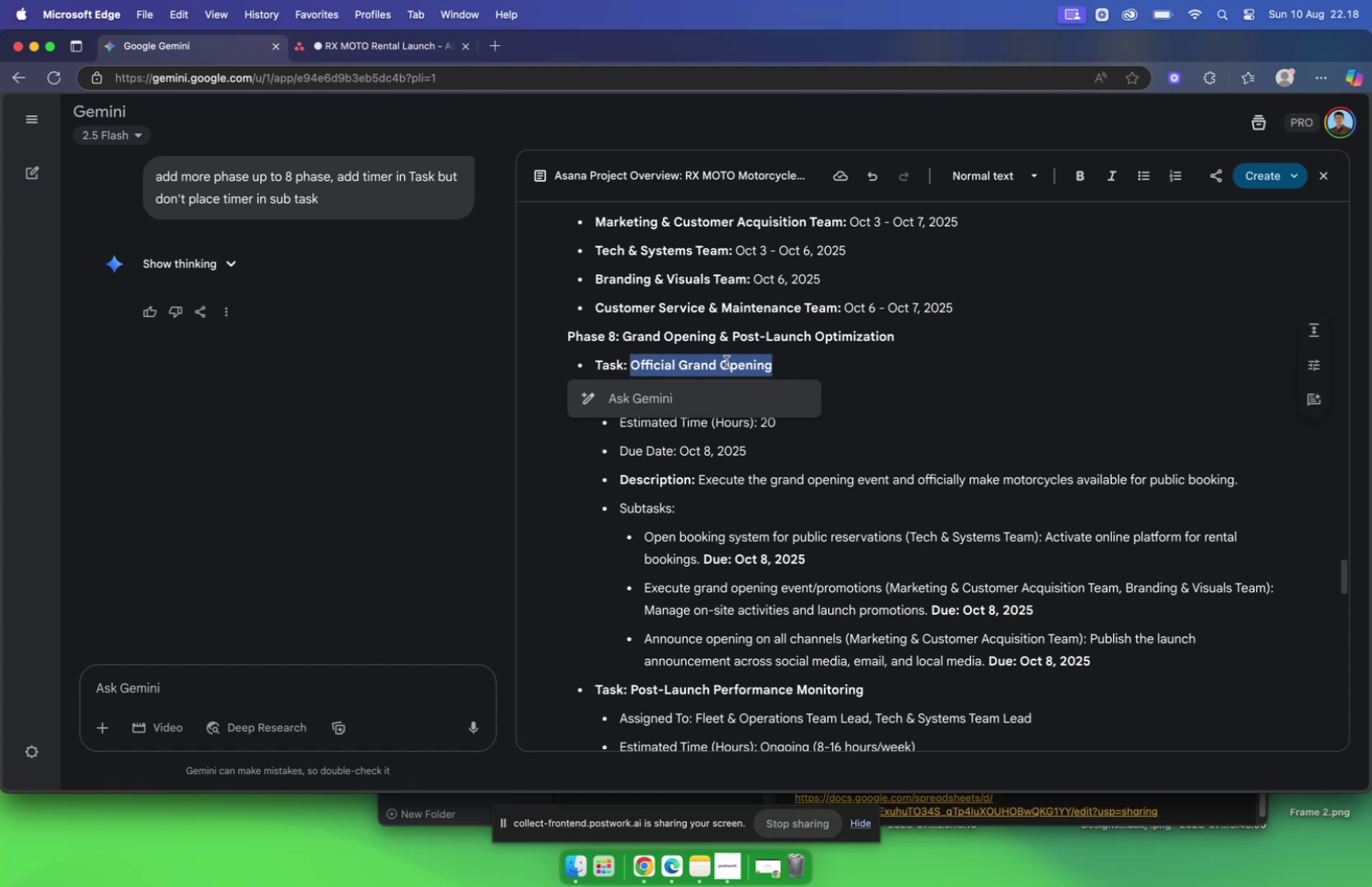 
wait(7.69)
 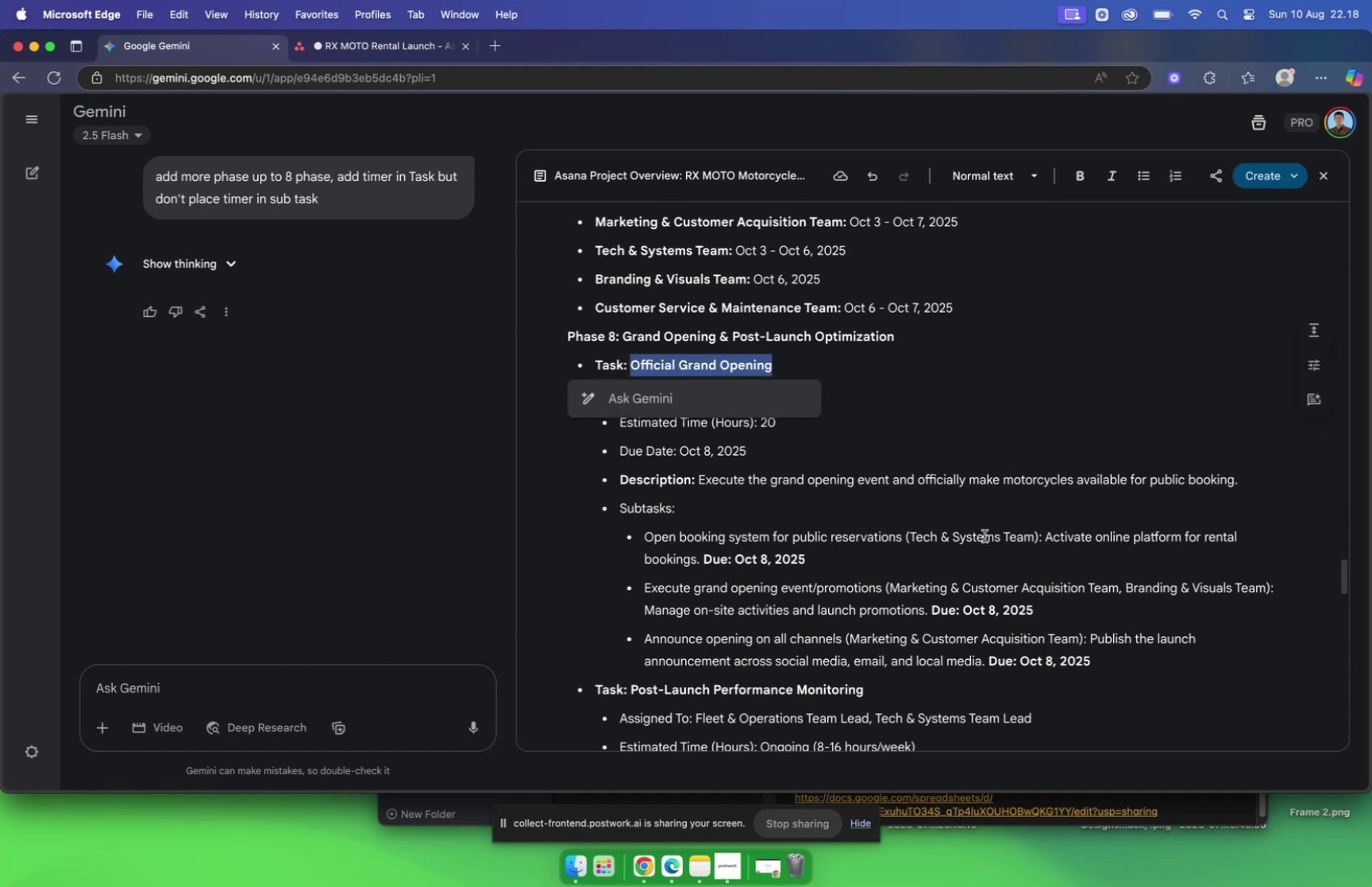 
key(Meta+CommandLeft)
 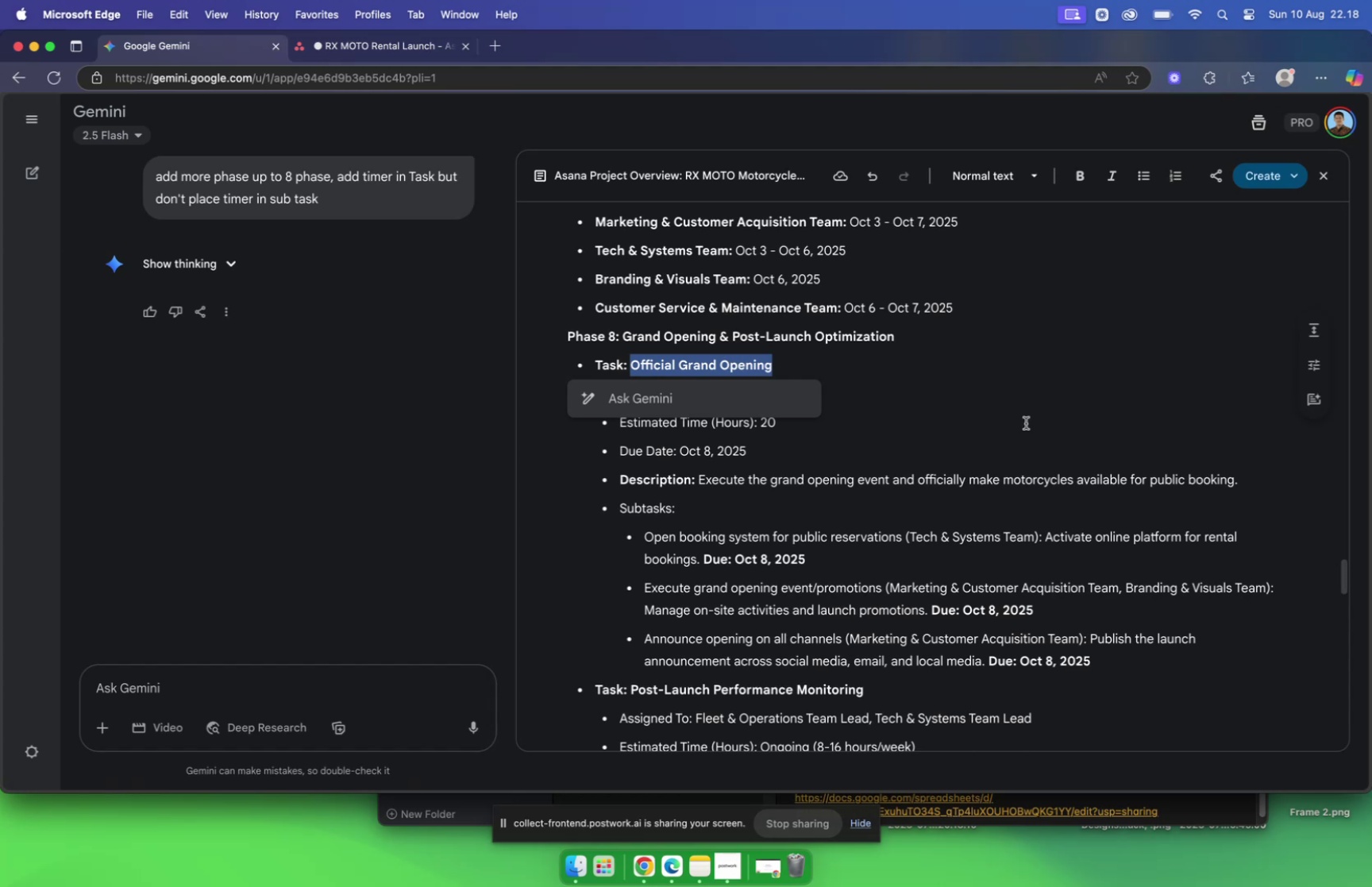 
key(Meta+C)
 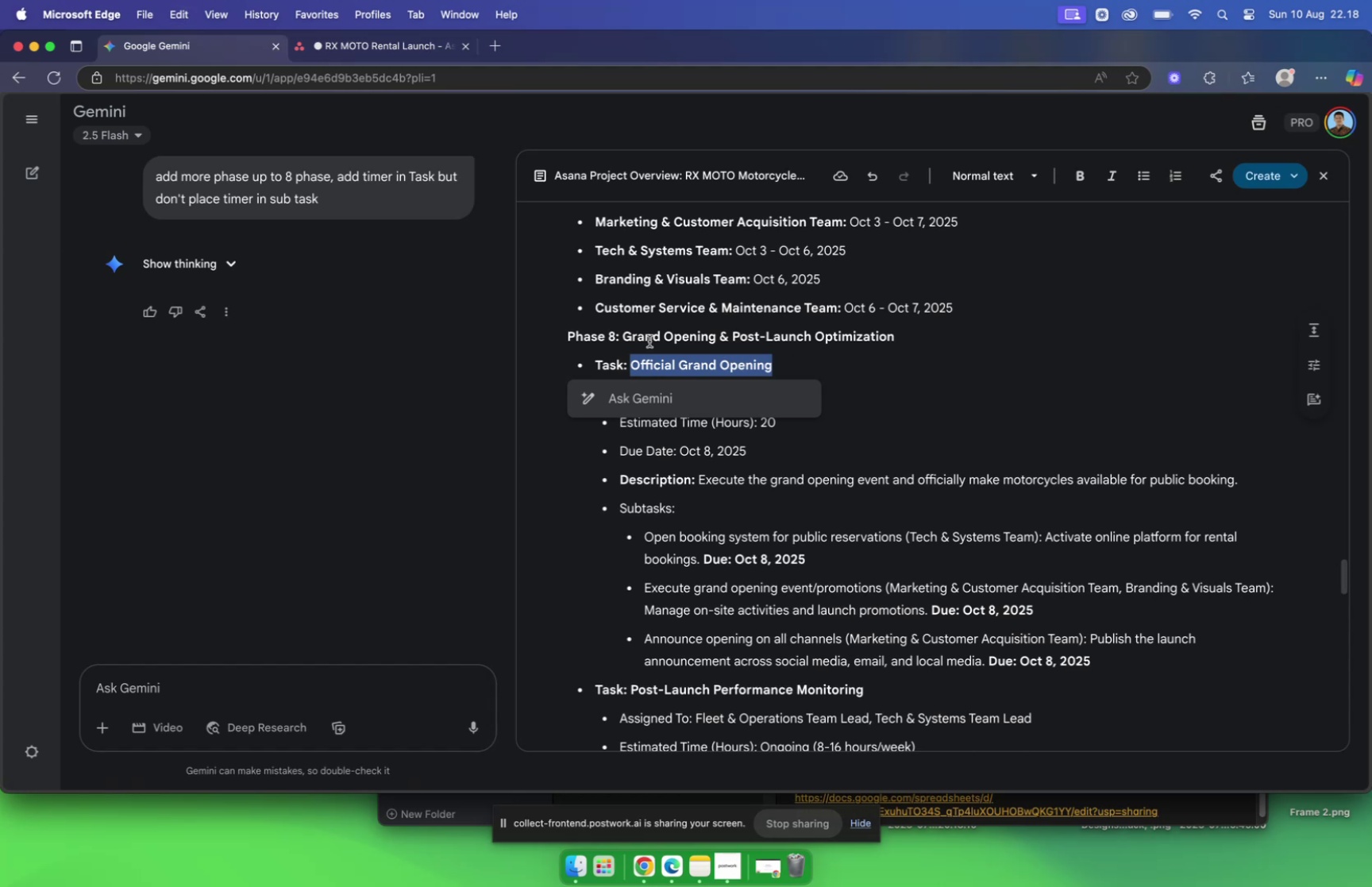 
left_click_drag(start_coordinate=[628, 334], to_coordinate=[676, 335])
 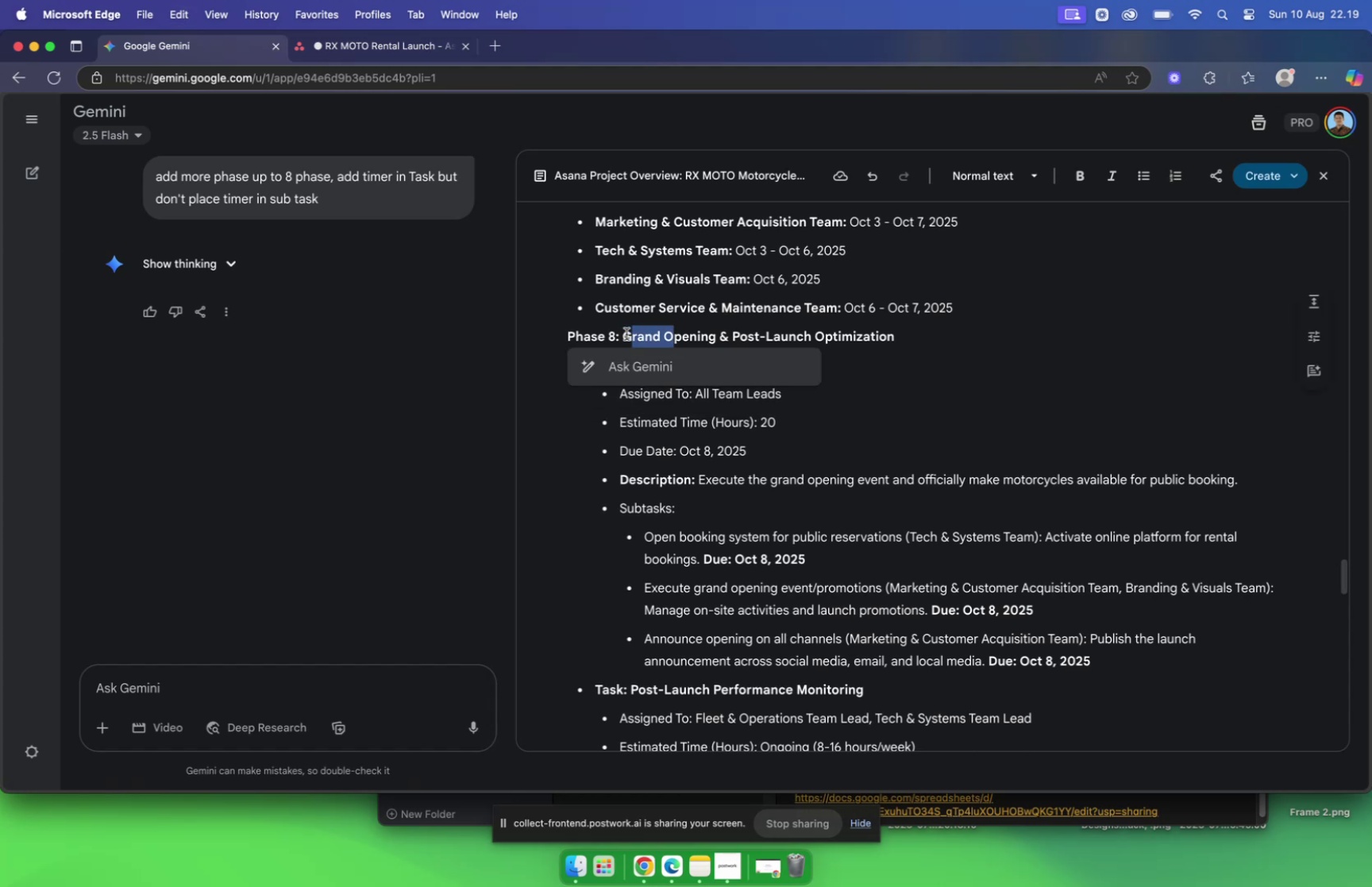 
left_click_drag(start_coordinate=[626, 333], to_coordinate=[925, 335])
 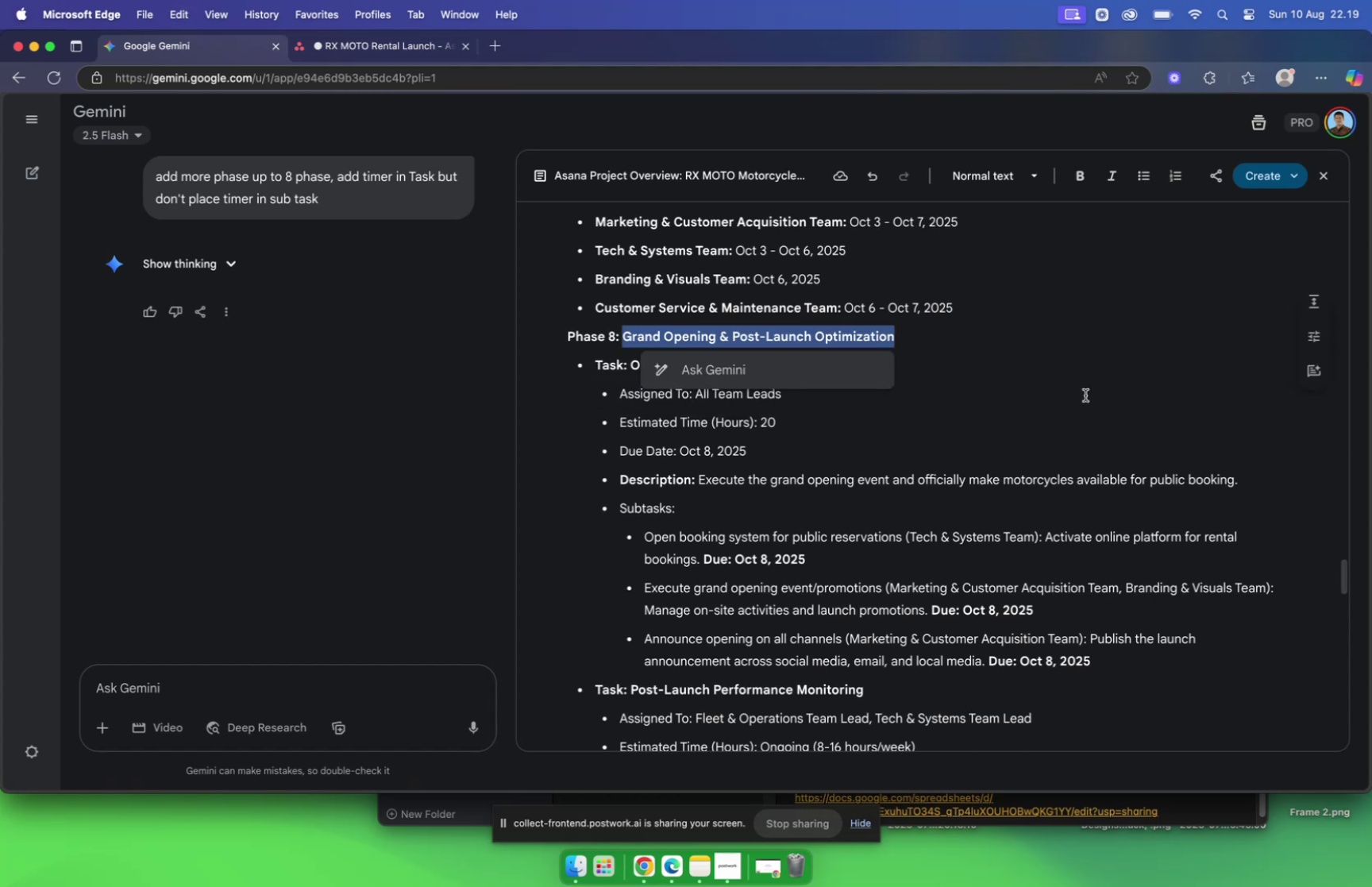 
key(Meta+C)
 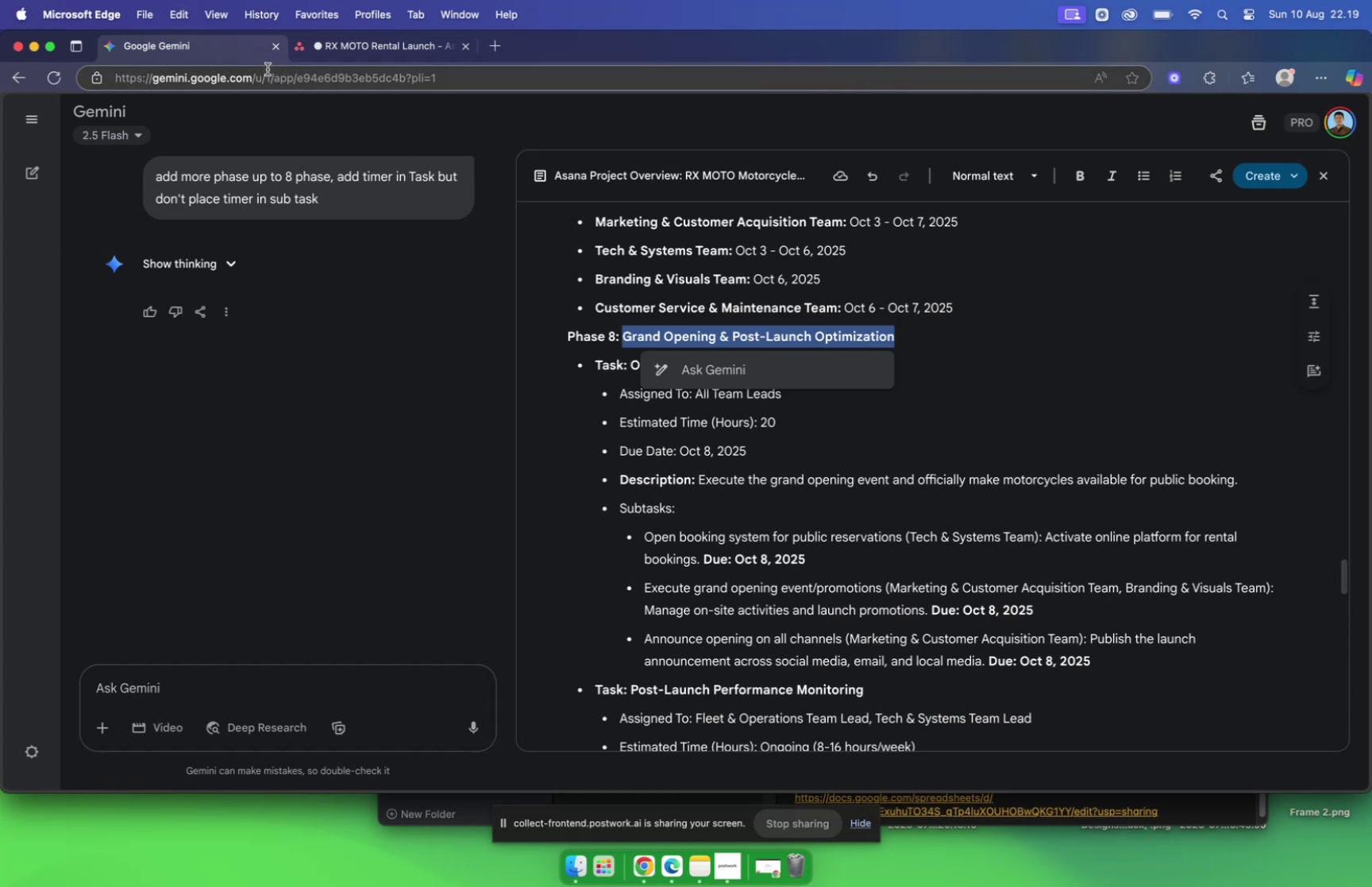 
left_click([345, 50])
 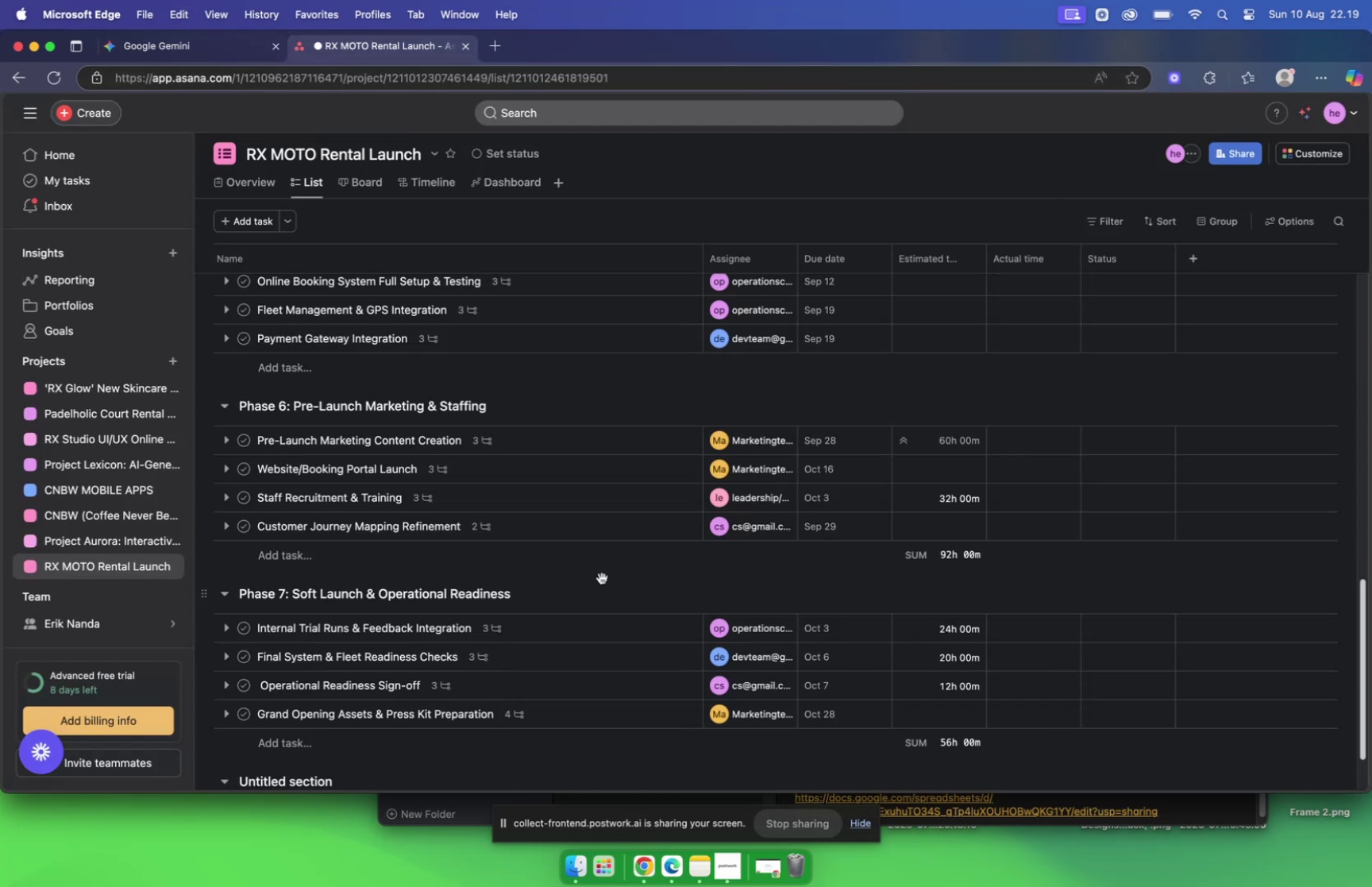 
scroll: coordinate [333, 694], scroll_direction: down, amount: 13.0
 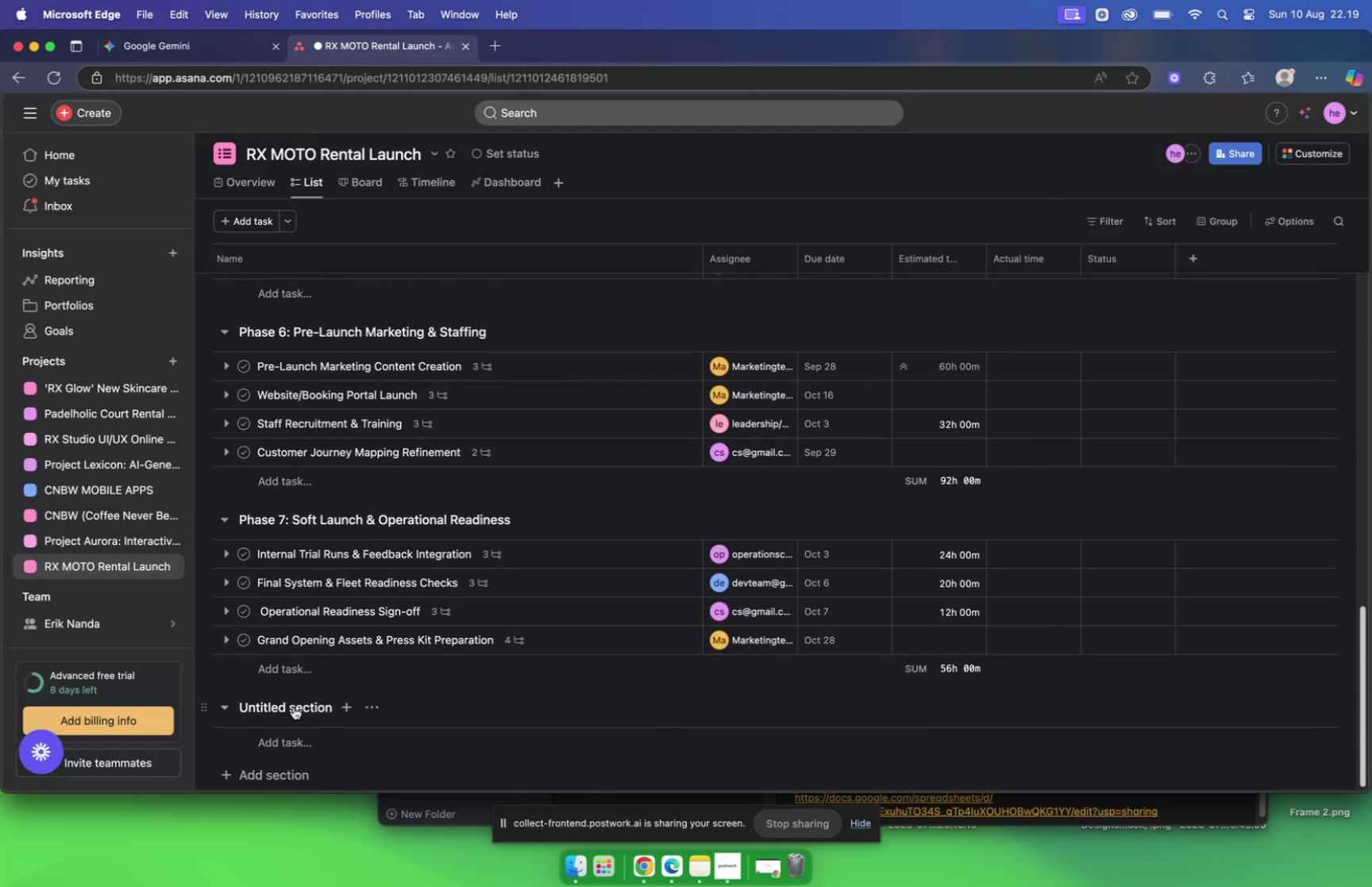 
left_click([293, 706])
 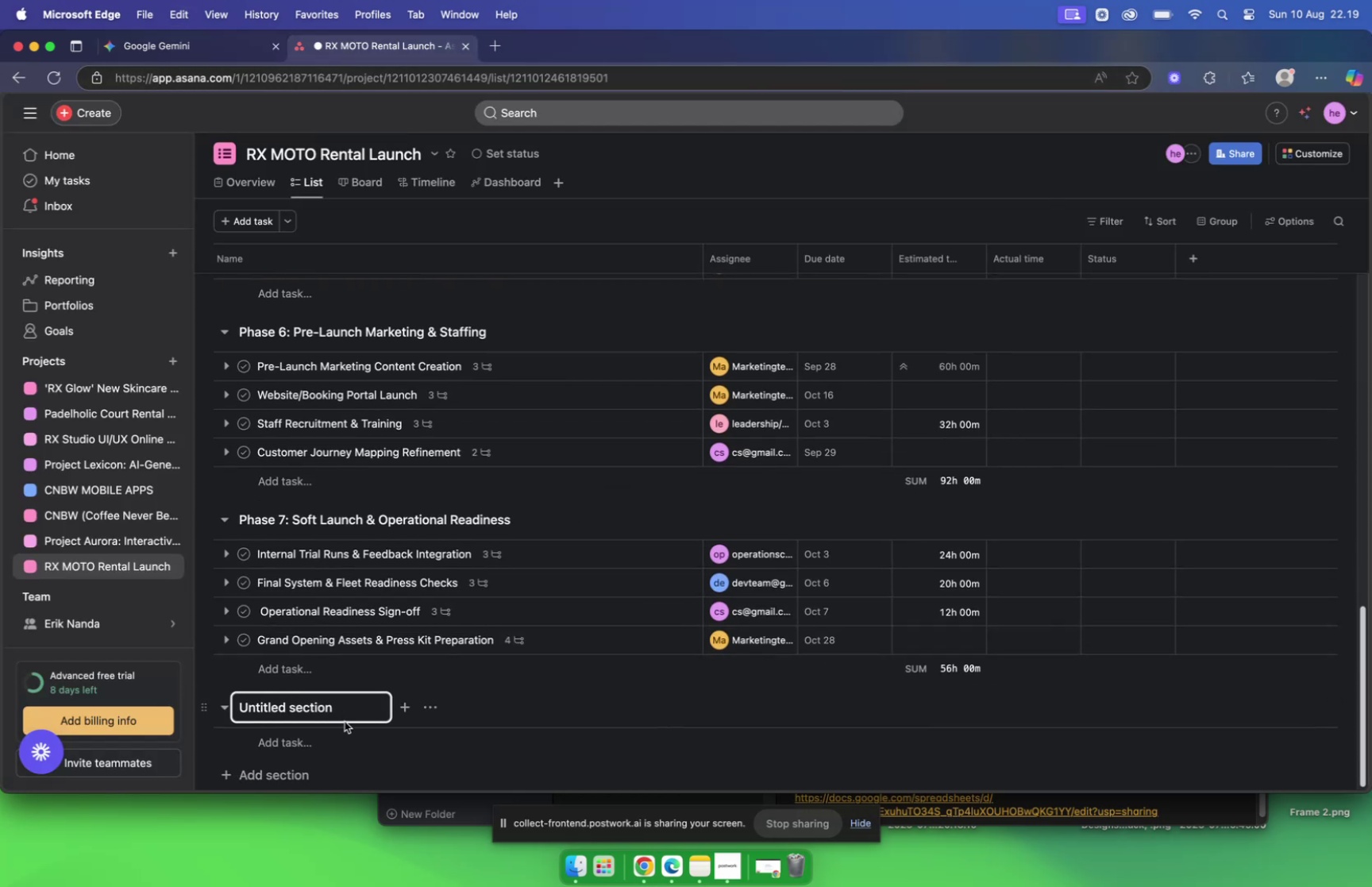 
left_click_drag(start_coordinate=[340, 707], to_coordinate=[237, 693])
 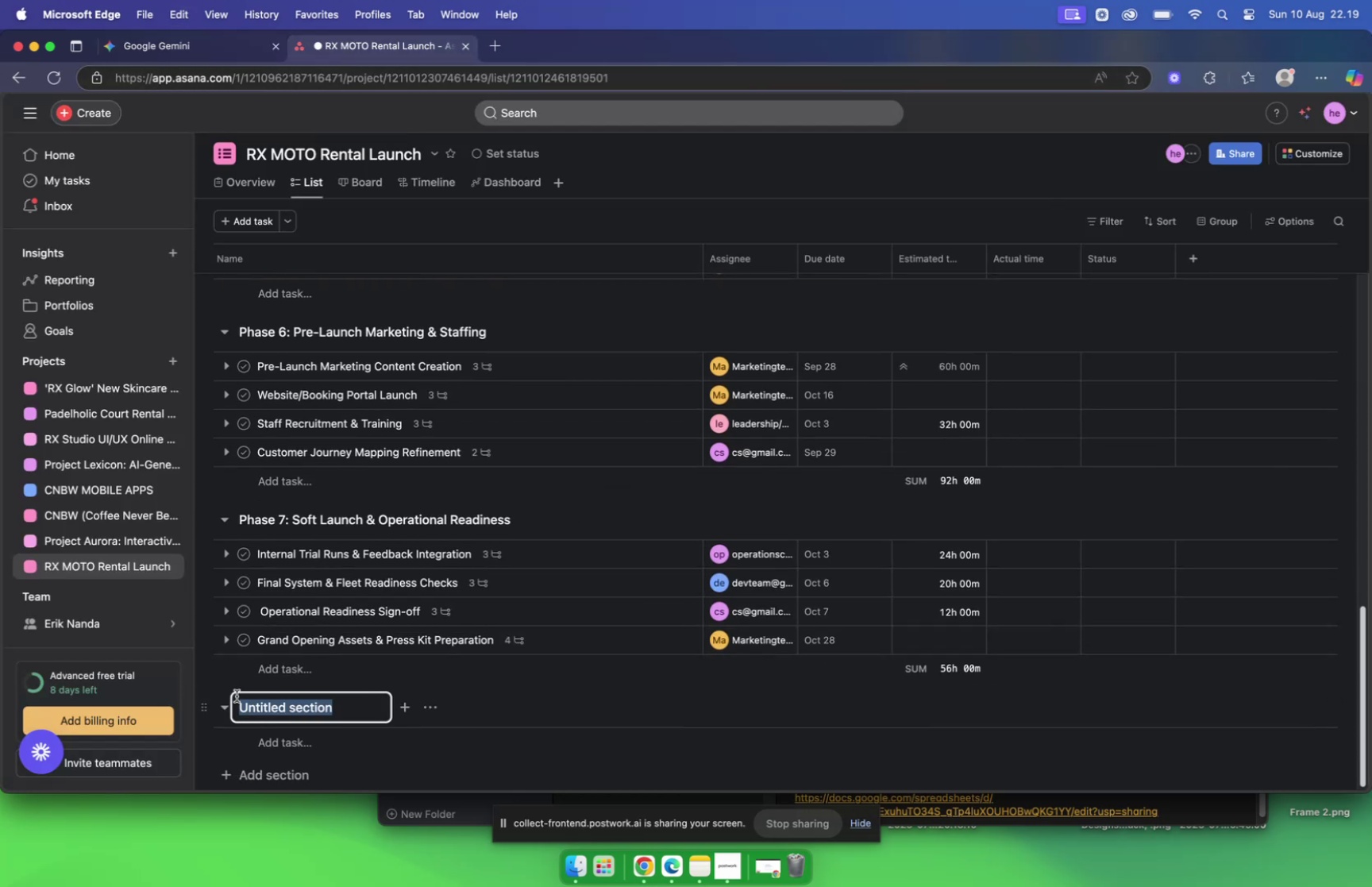 
key(Meta+V)
 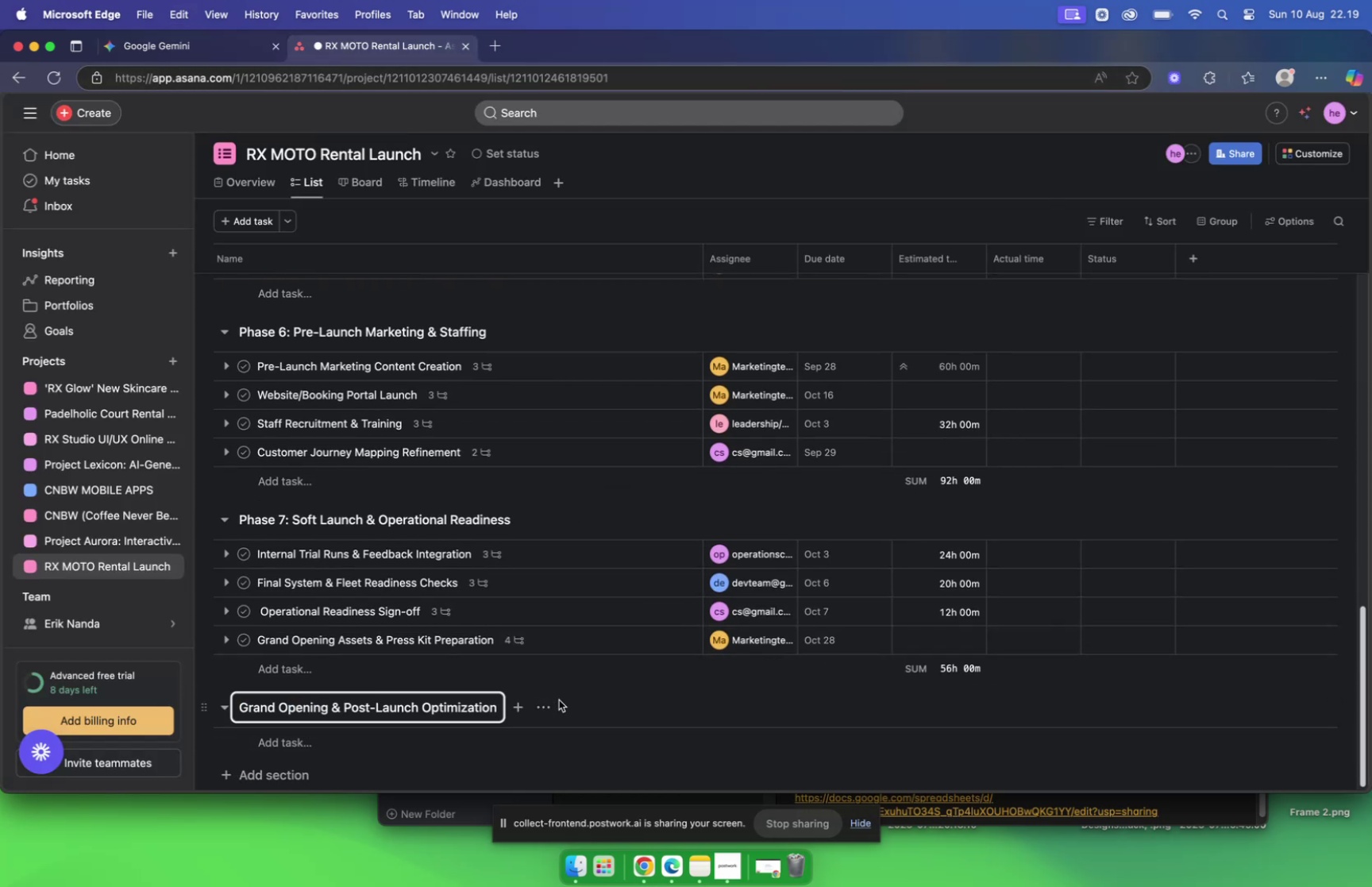 
scroll: coordinate [579, 625], scroll_direction: down, amount: 29.0
 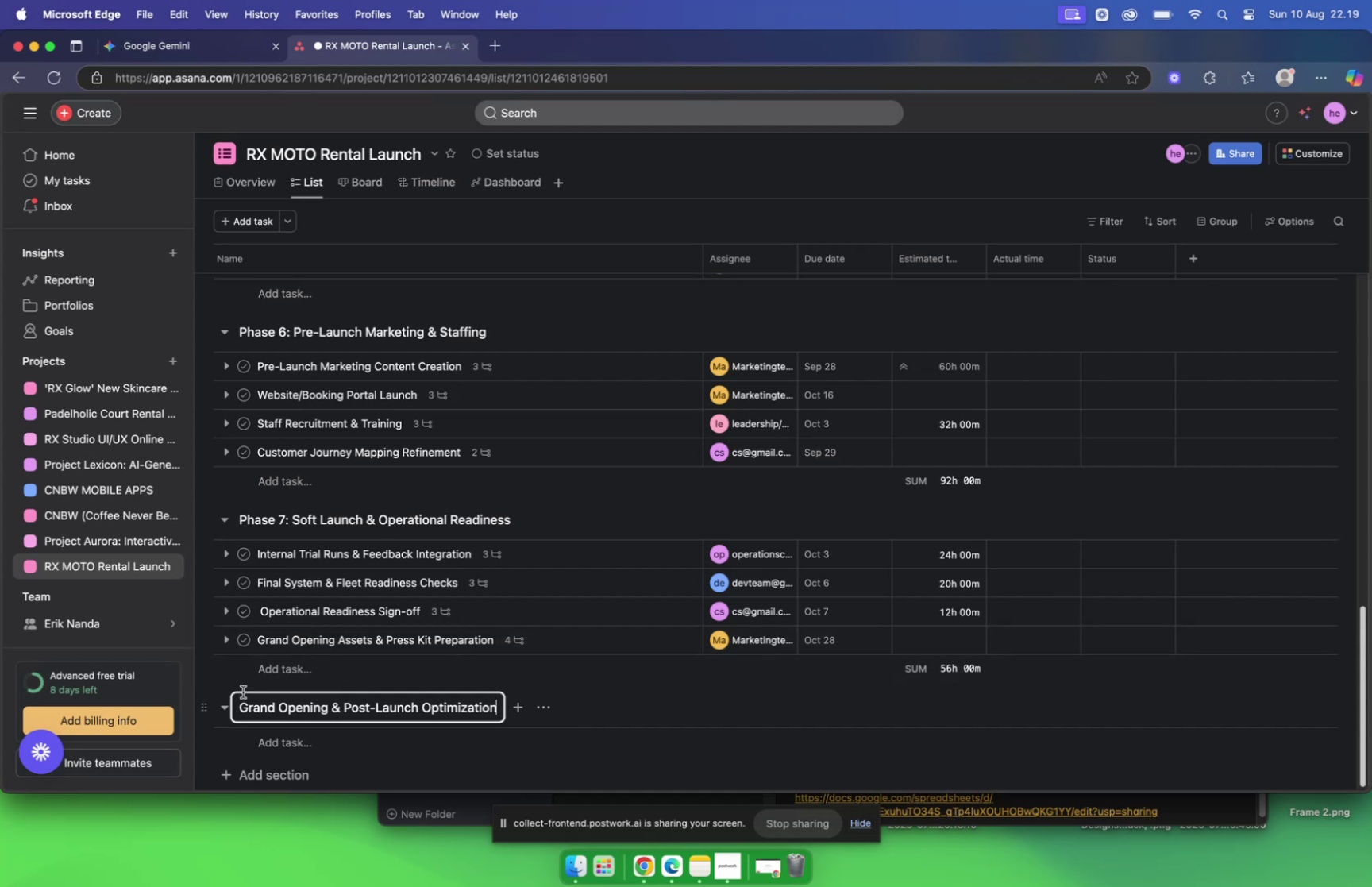 
left_click([220, 676])
 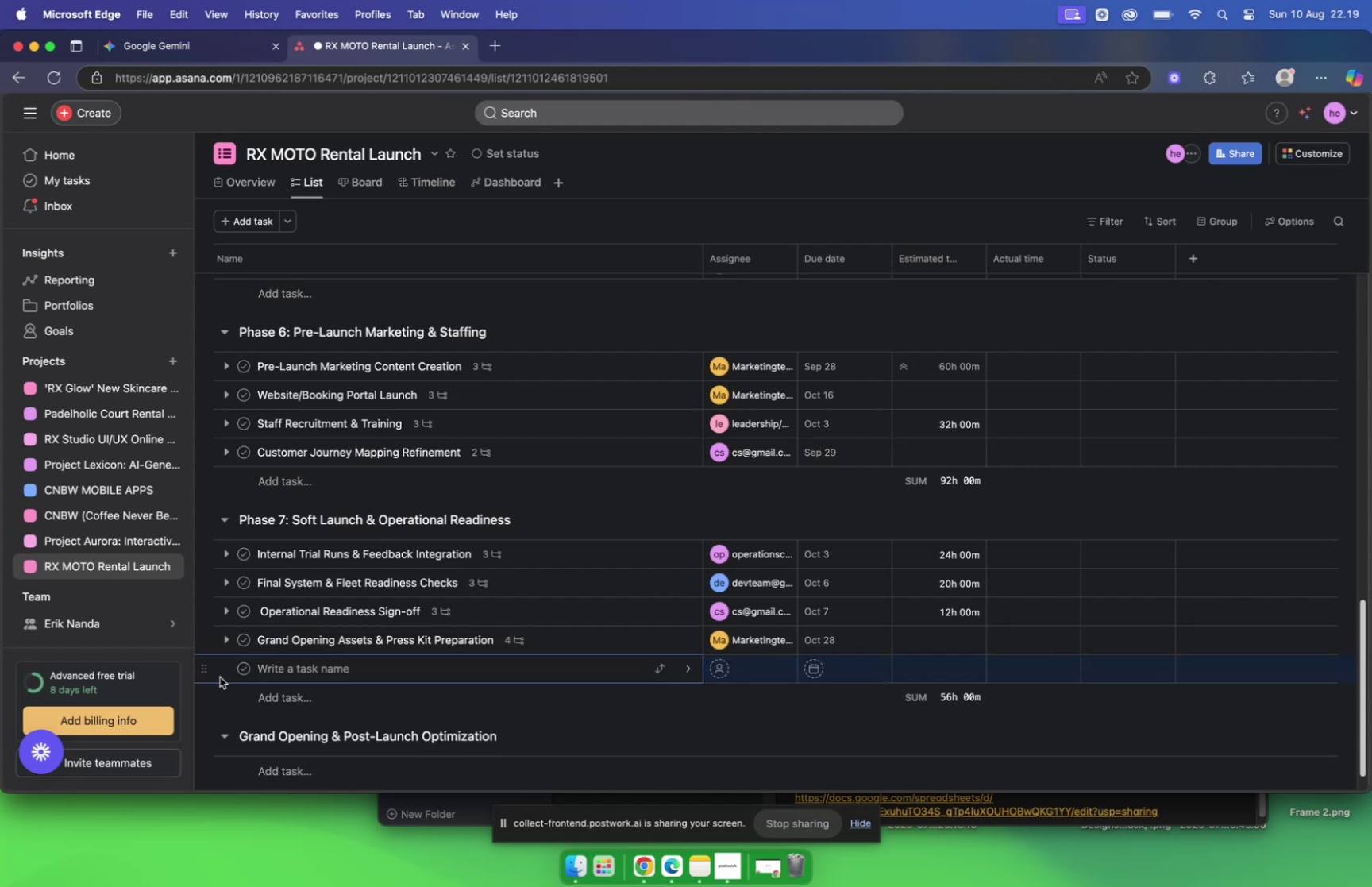 
scroll: coordinate [423, 689], scroll_direction: down, amount: 11.0
 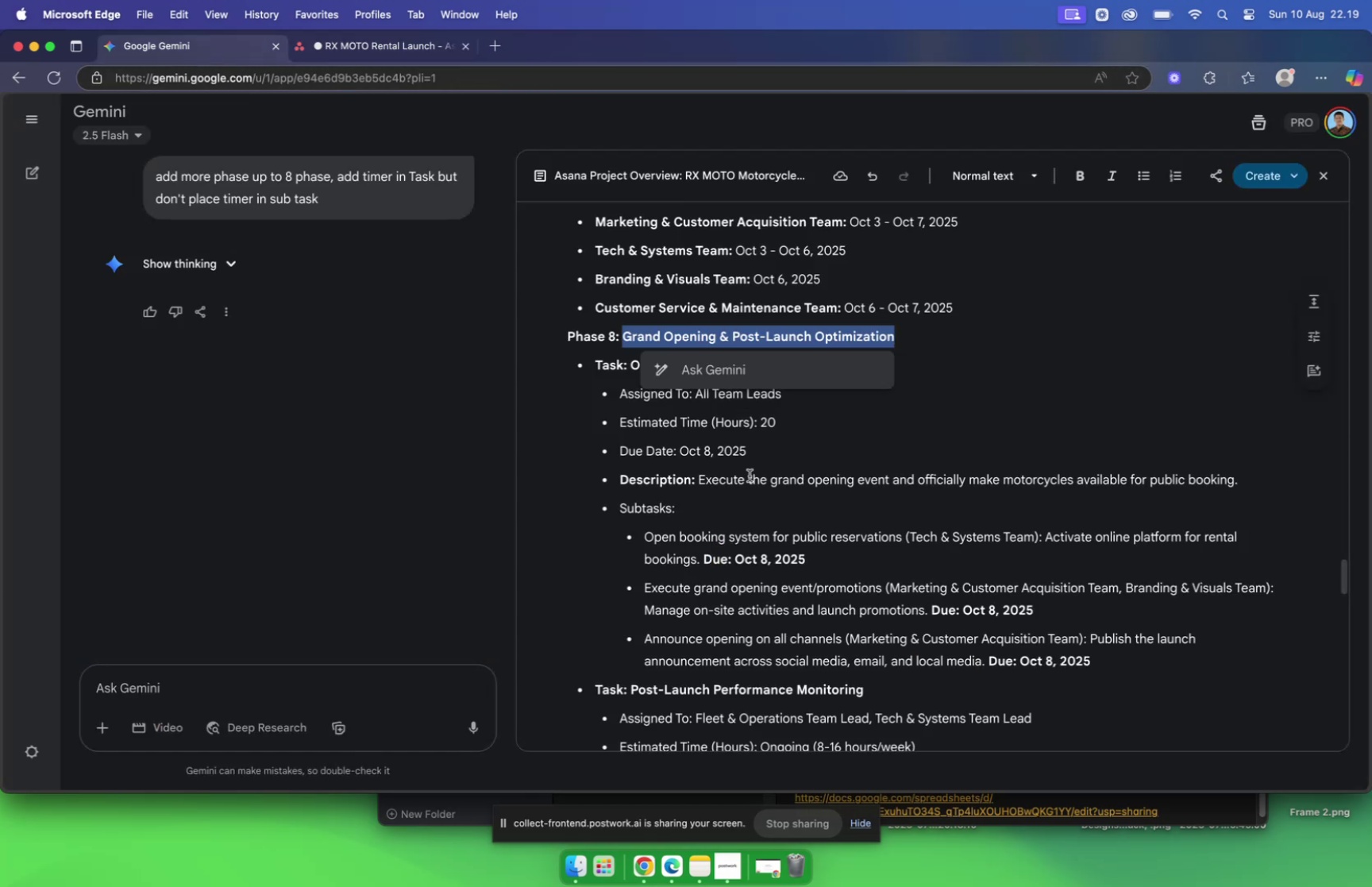 
left_click([835, 417])
 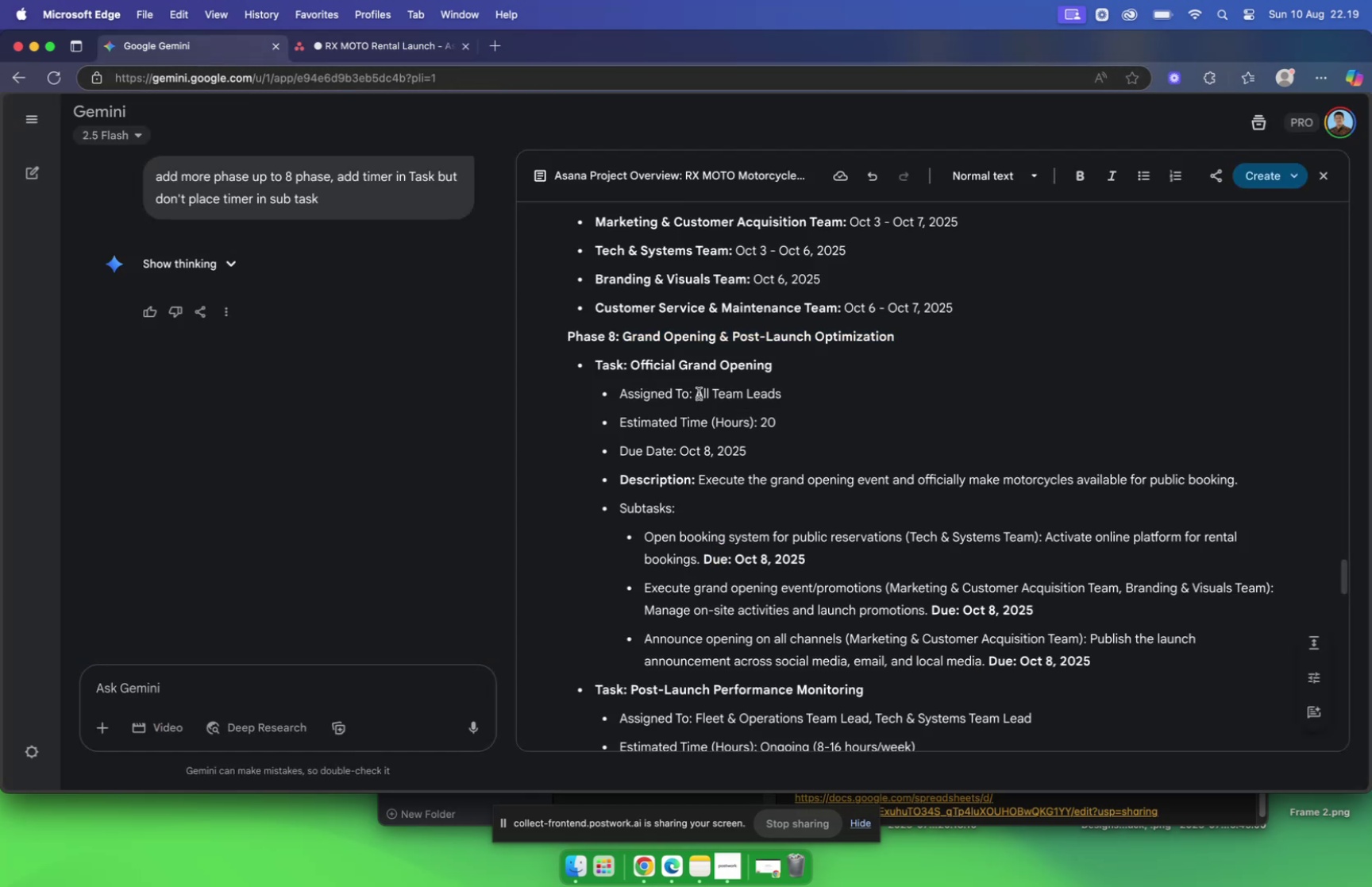 
left_click_drag(start_coordinate=[699, 393], to_coordinate=[800, 396])
 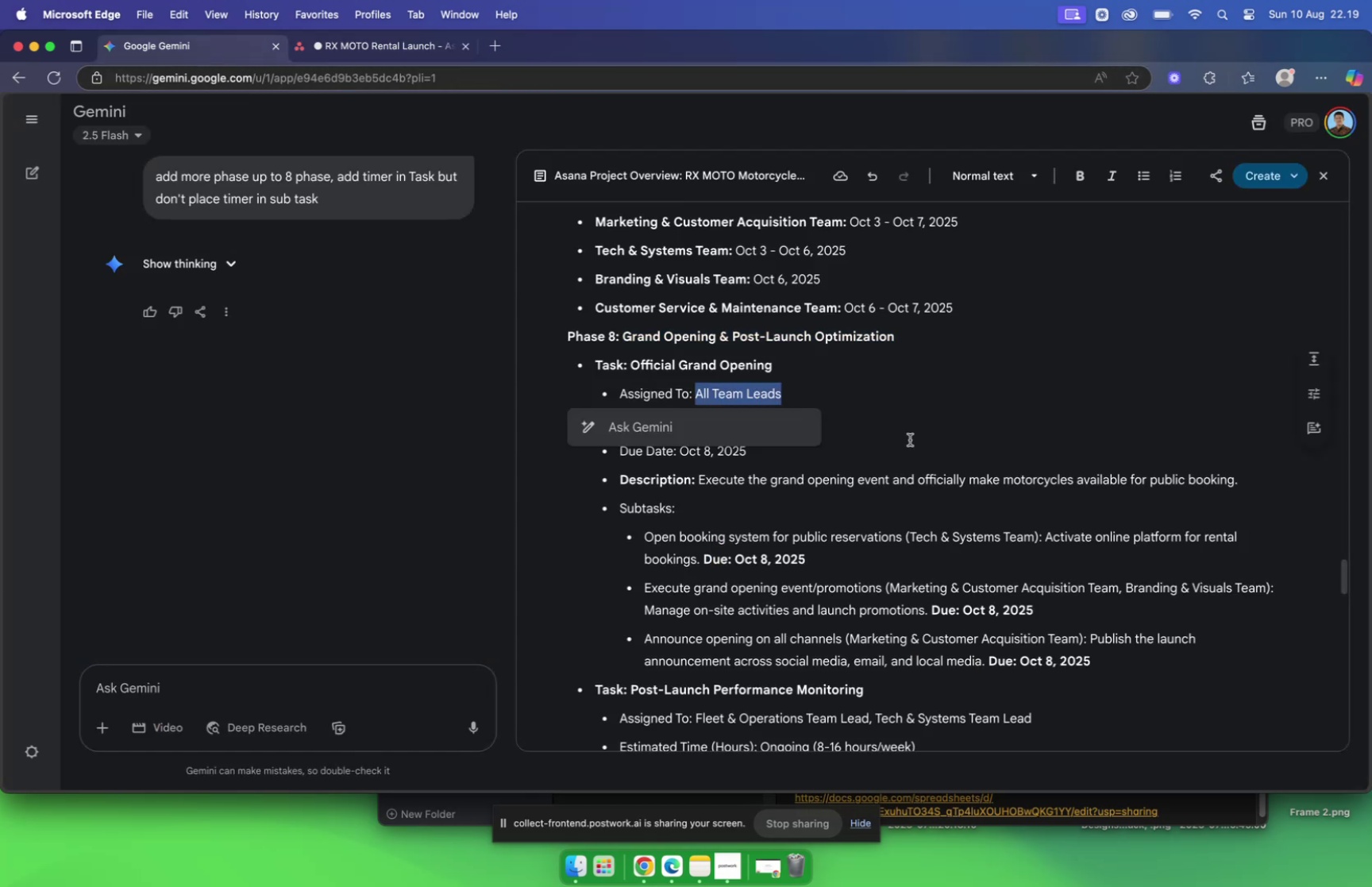 
key(Meta+CommandLeft)
 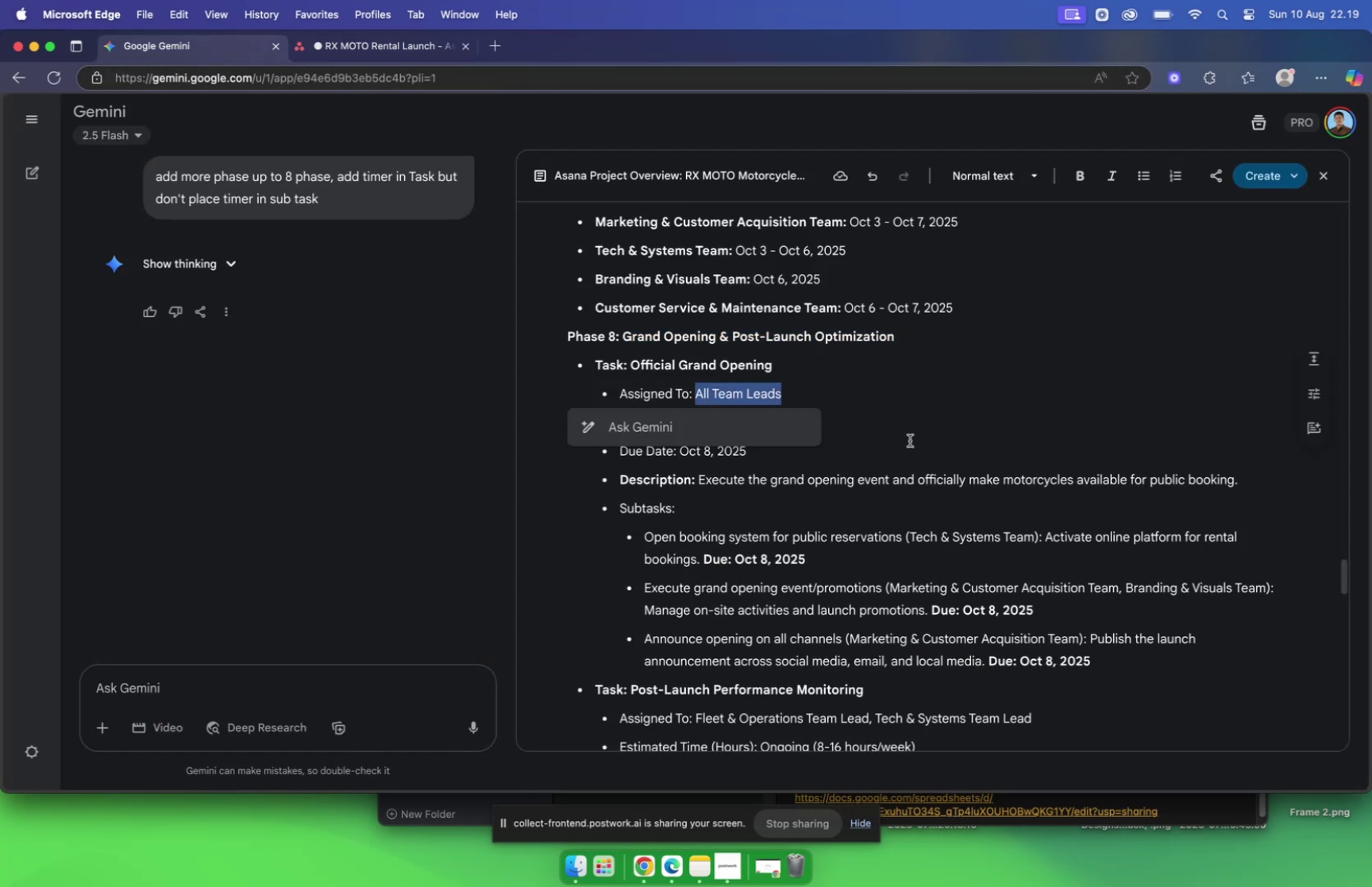 
key(Meta+C)
 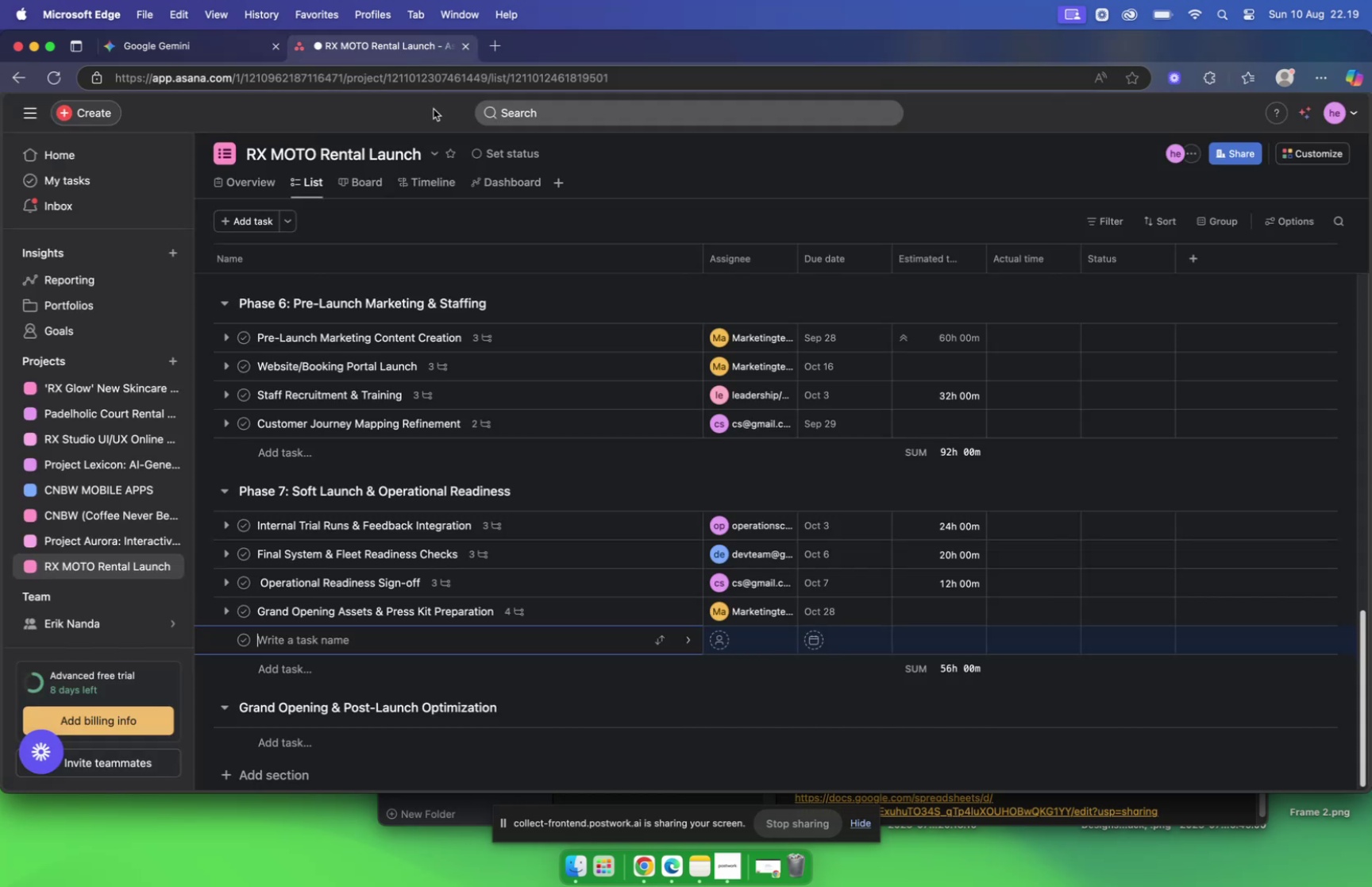 
scroll: coordinate [362, 549], scroll_direction: down, amount: 10.0
 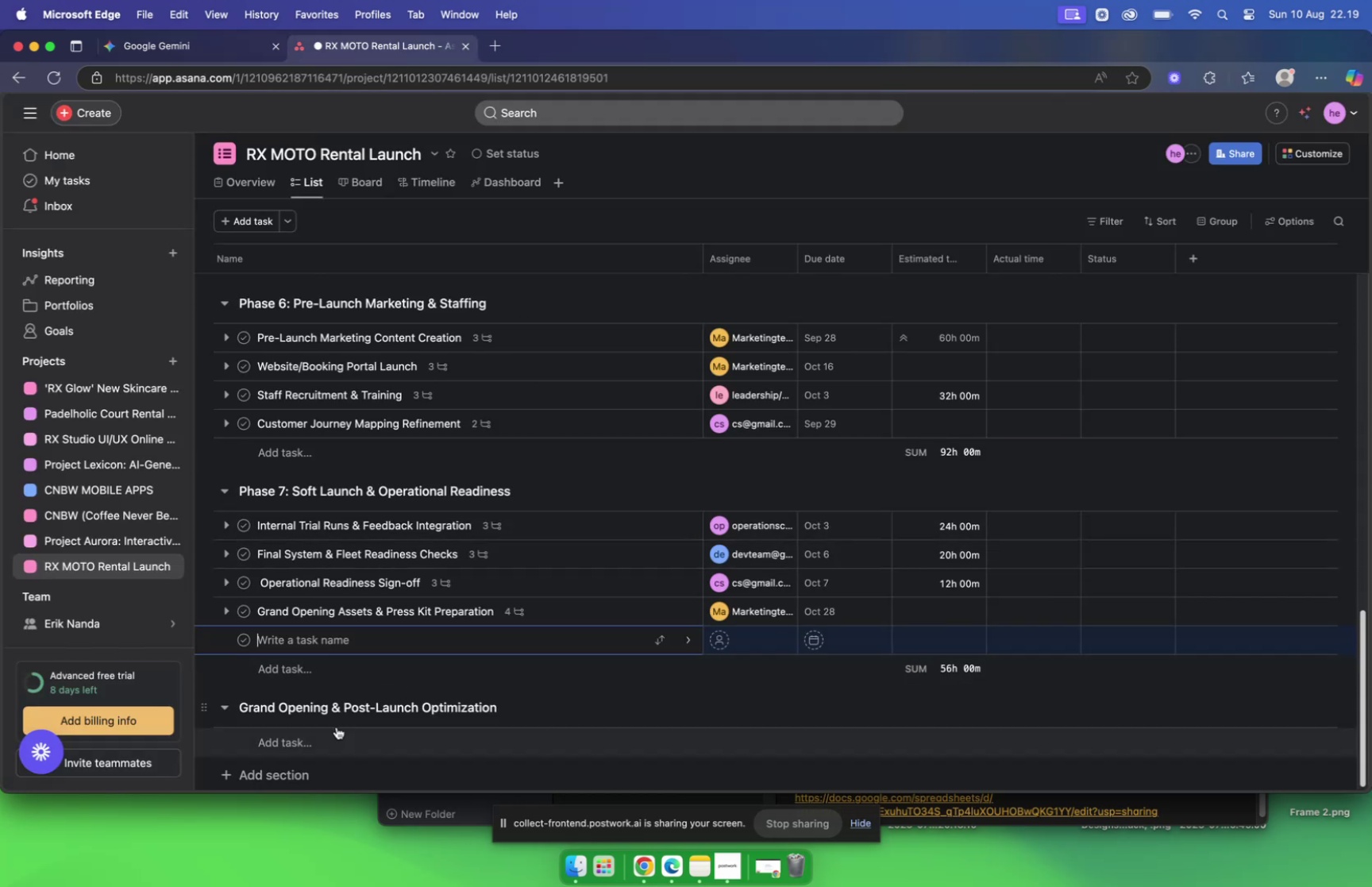 
left_click([291, 735])
 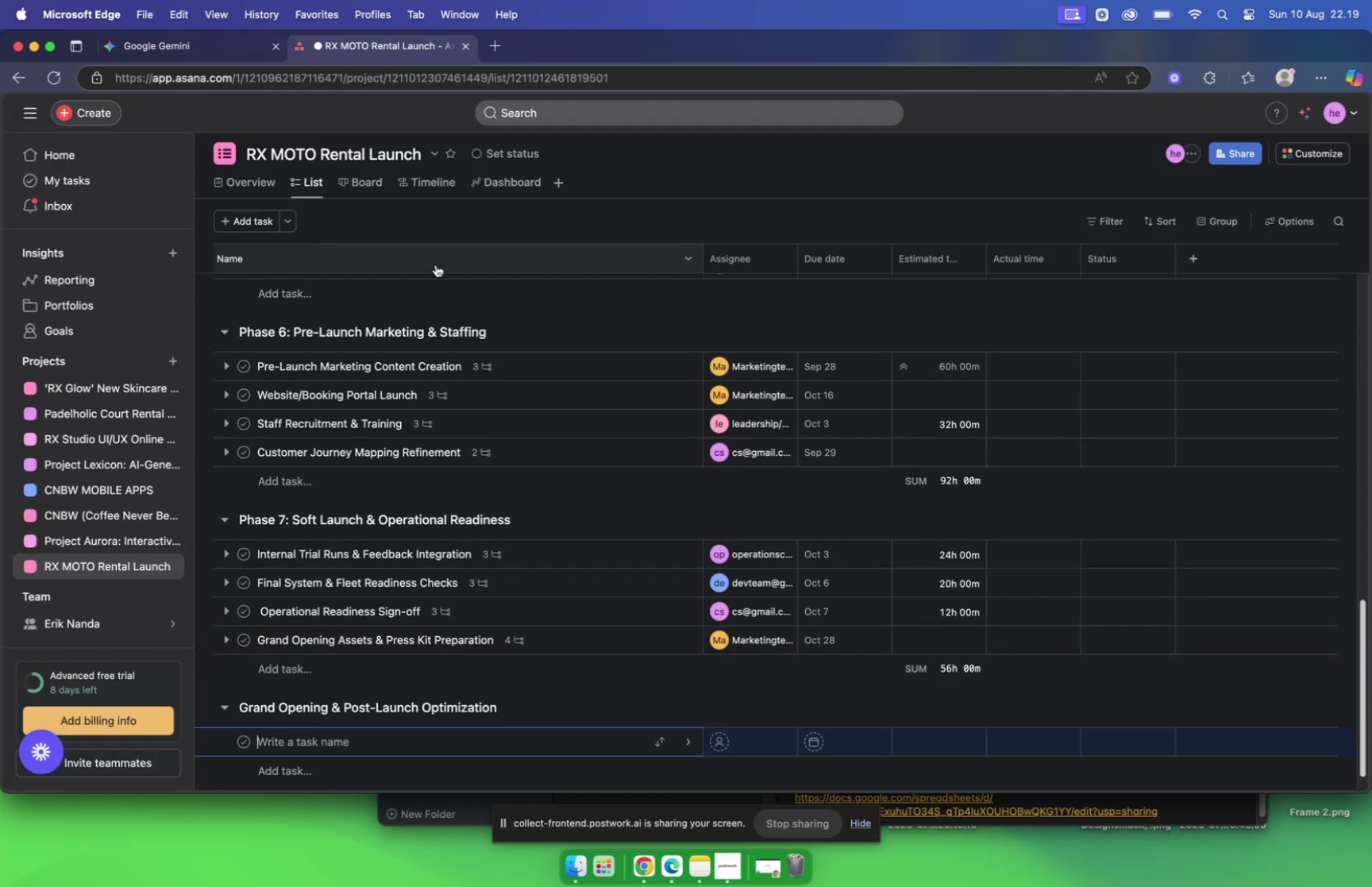 
left_click([250, 44])
 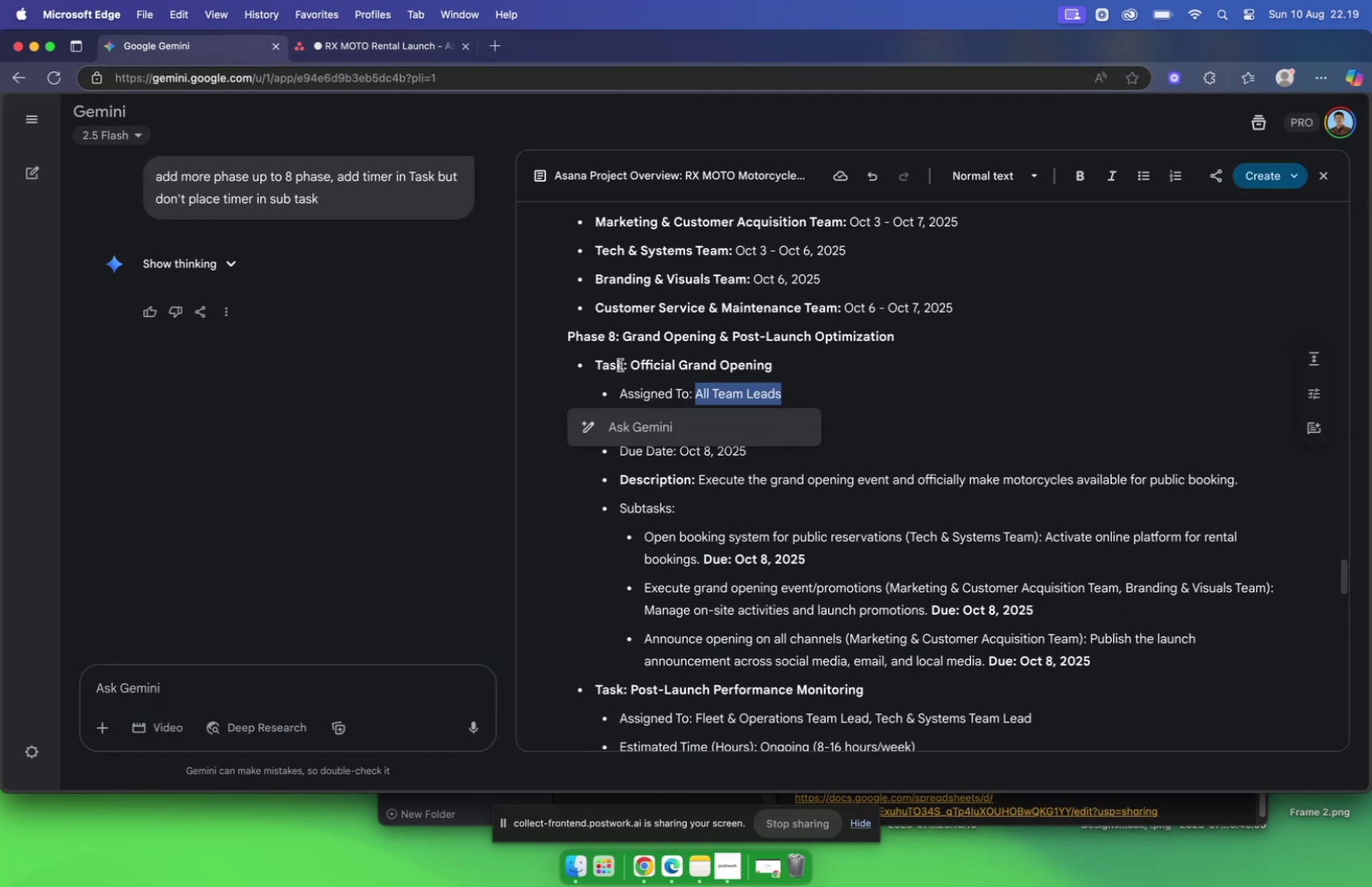 
left_click_drag(start_coordinate=[654, 361], to_coordinate=[673, 361])
 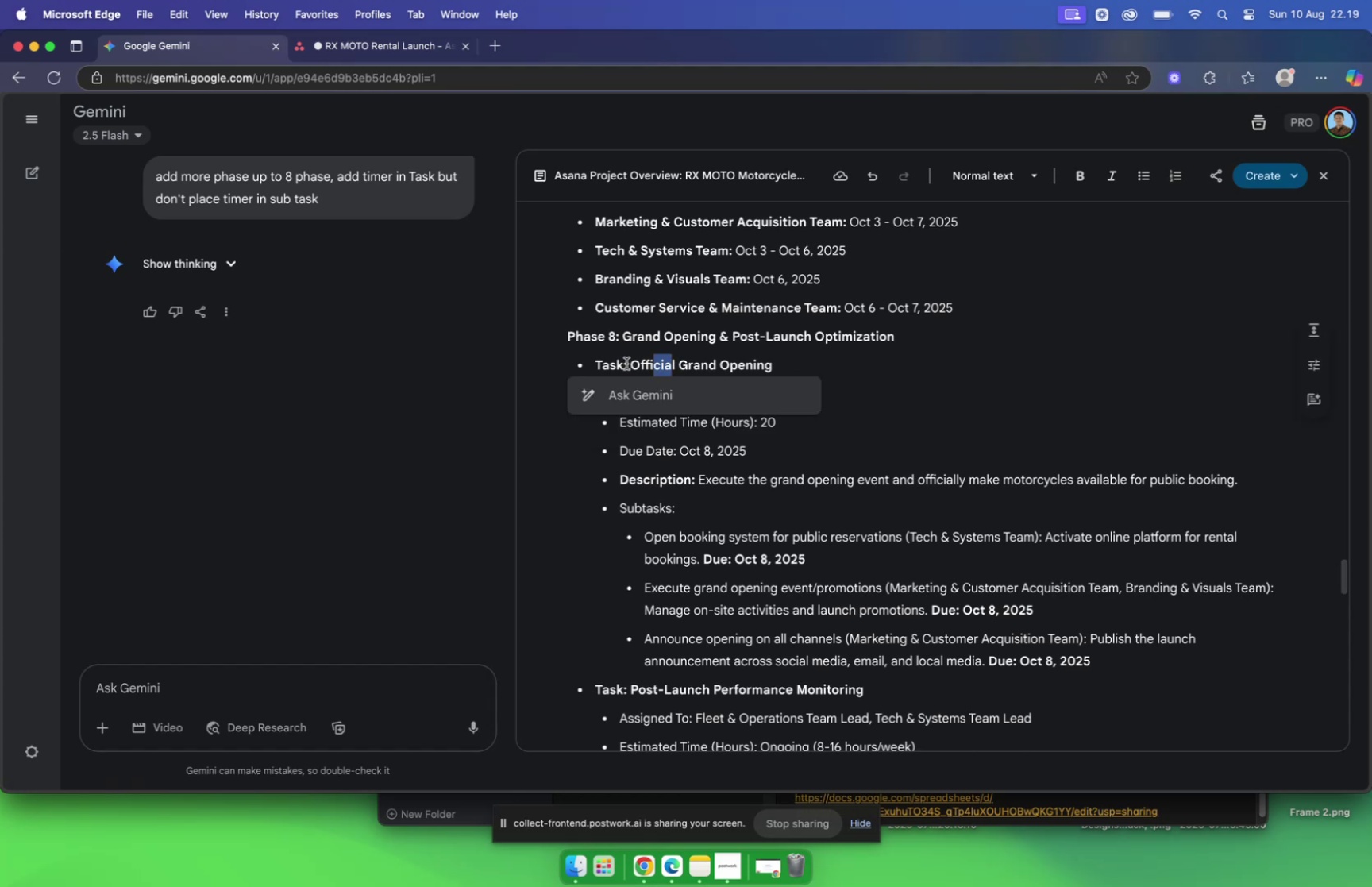 
left_click_drag(start_coordinate=[632, 363], to_coordinate=[784, 367])
 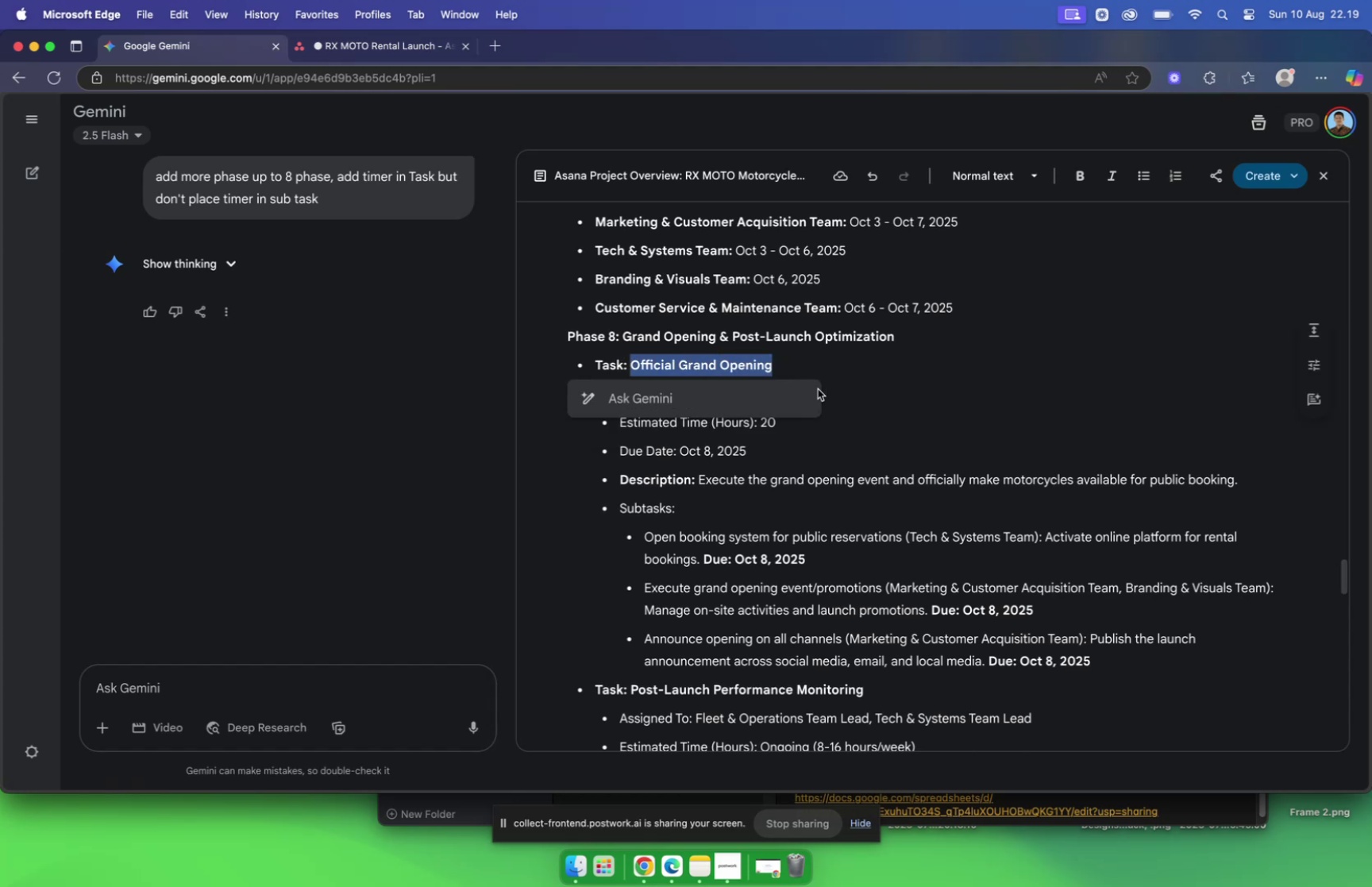 
key(Meta+C)
 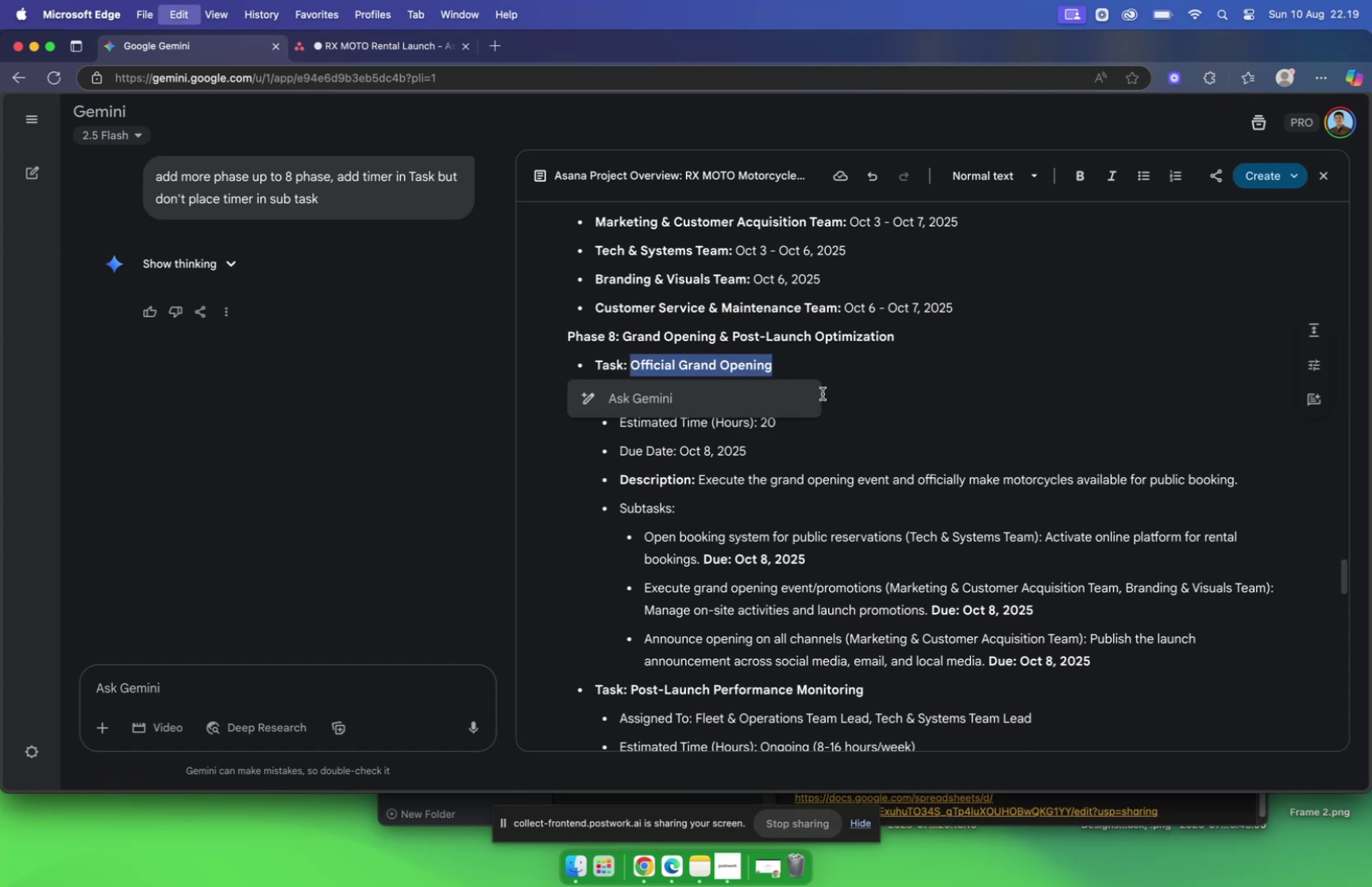 
scroll: coordinate [833, 406], scroll_direction: down, amount: 26.0
 